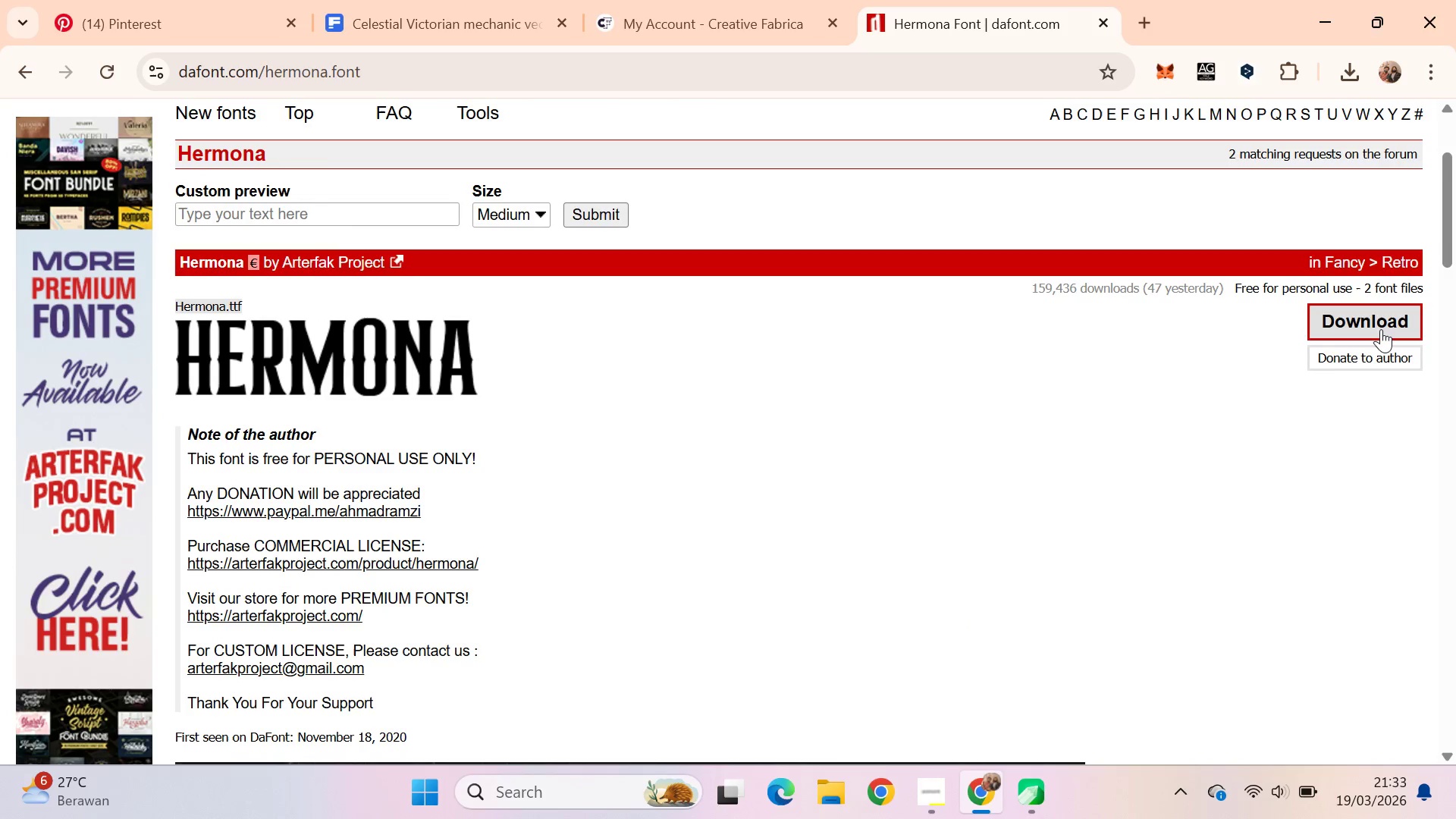 
left_click([1381, 329])
 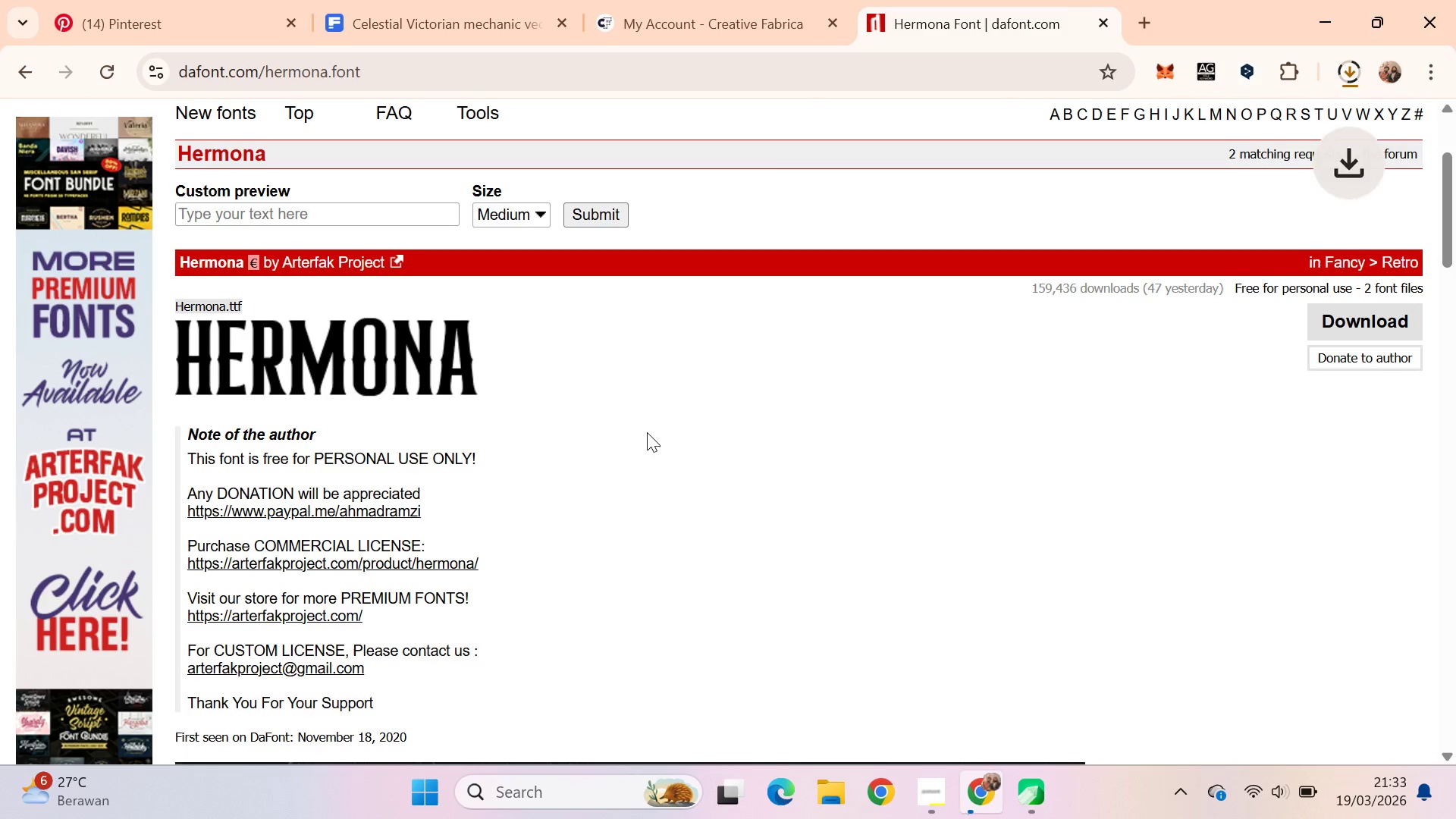 
scroll: coordinate [657, 422], scroll_direction: up, amount: 3.0
 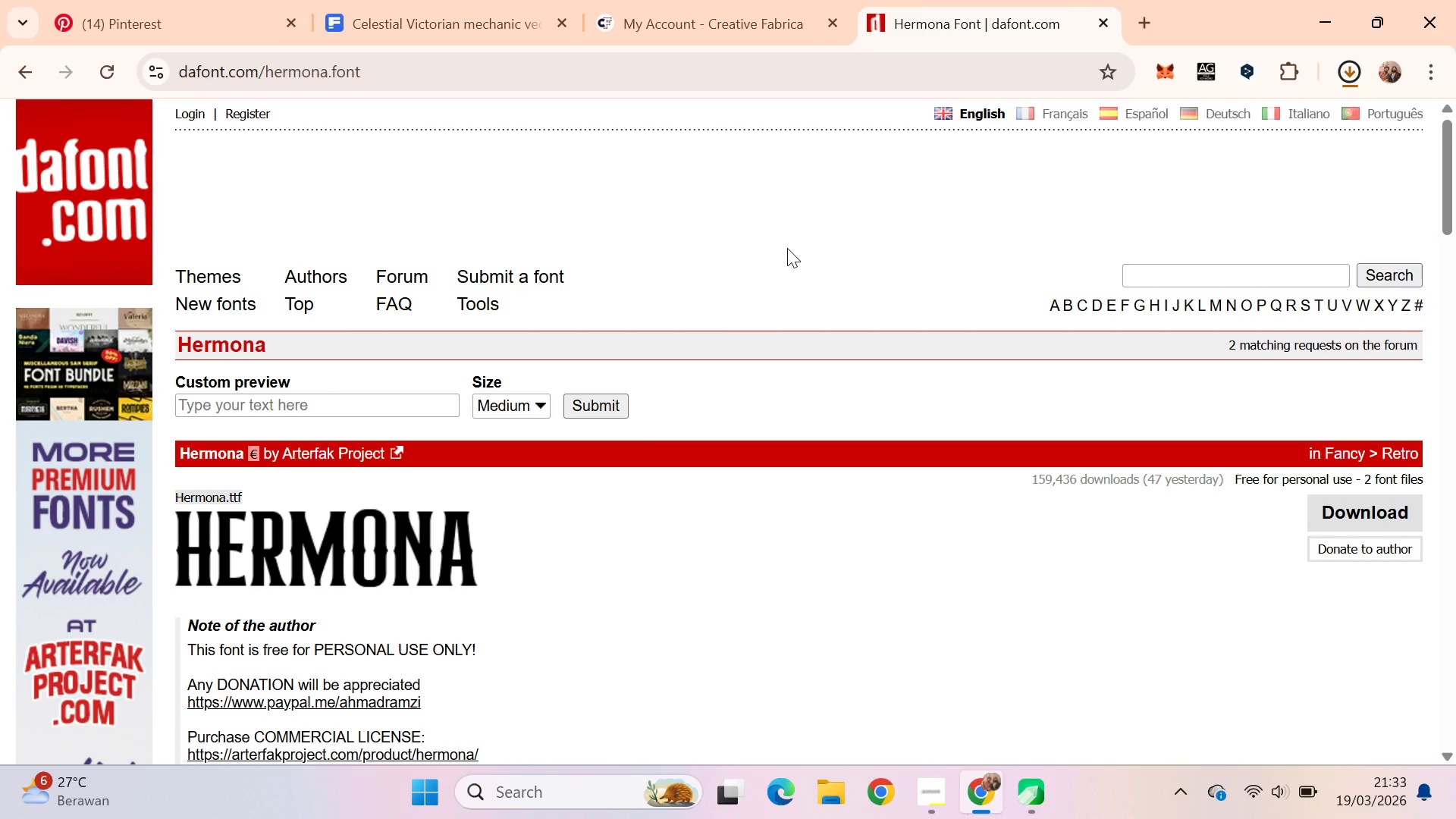 
key(Control+W)
 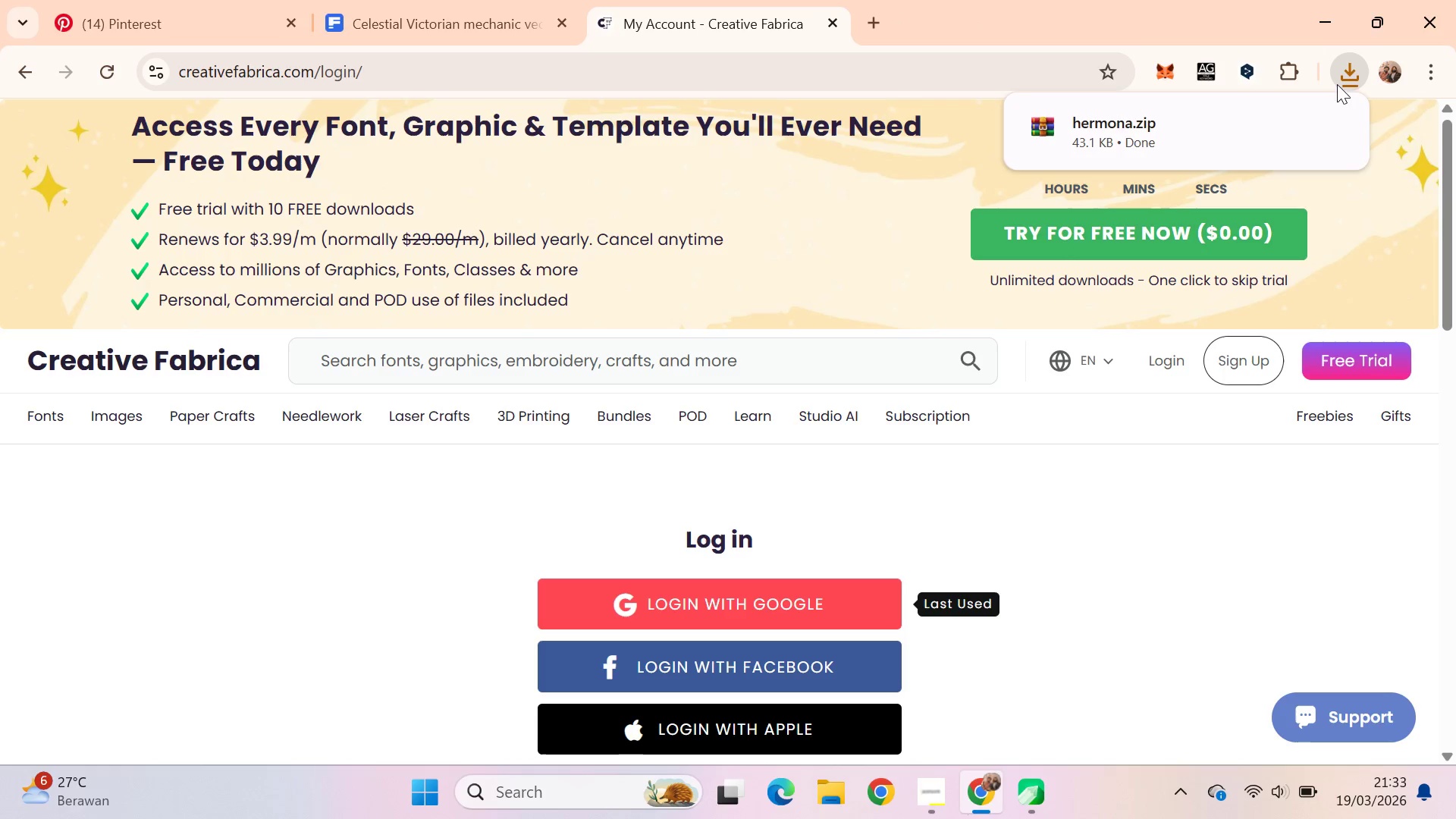 
left_click([1112, 125])
 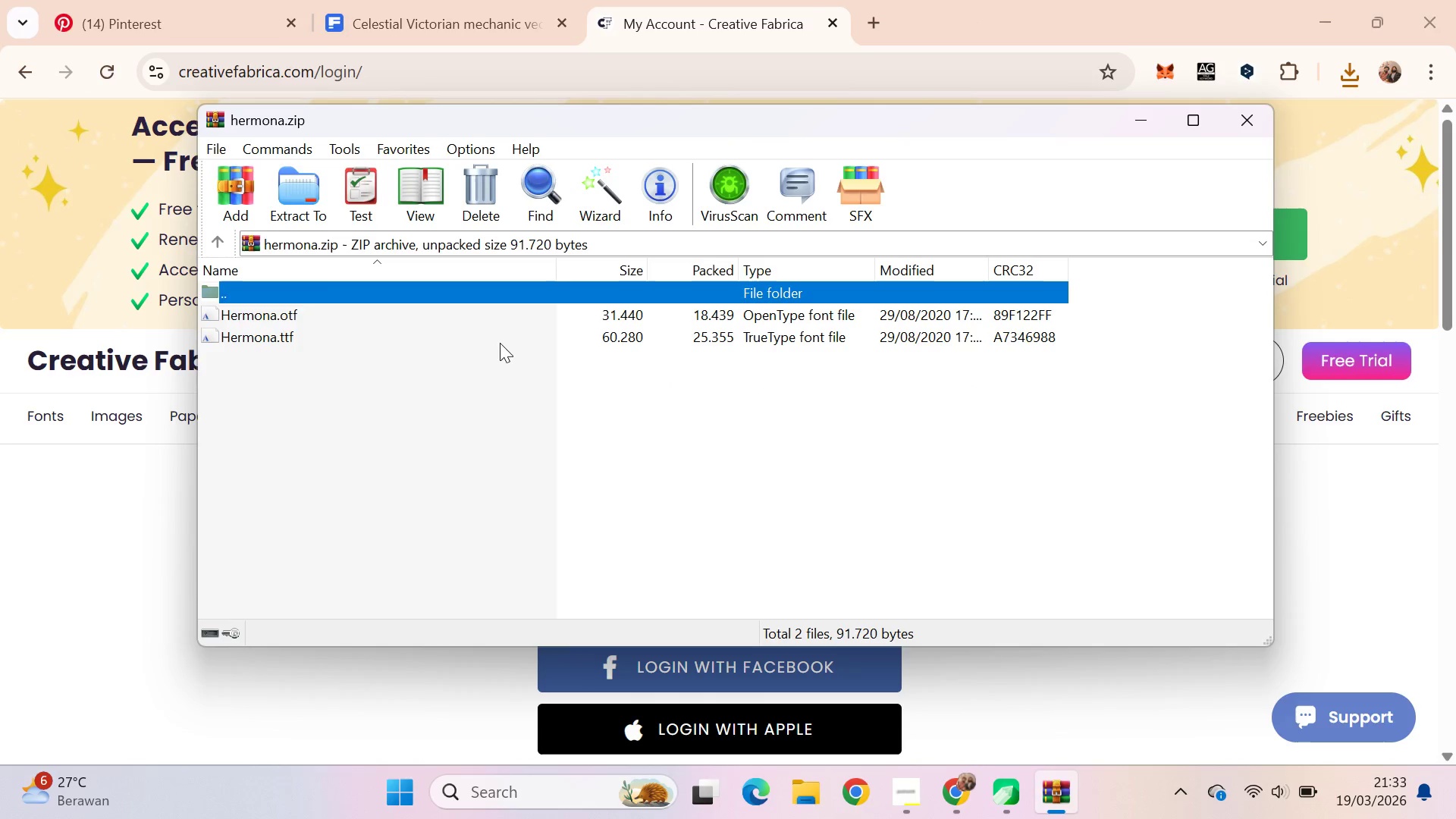 
double_click([500, 337])
 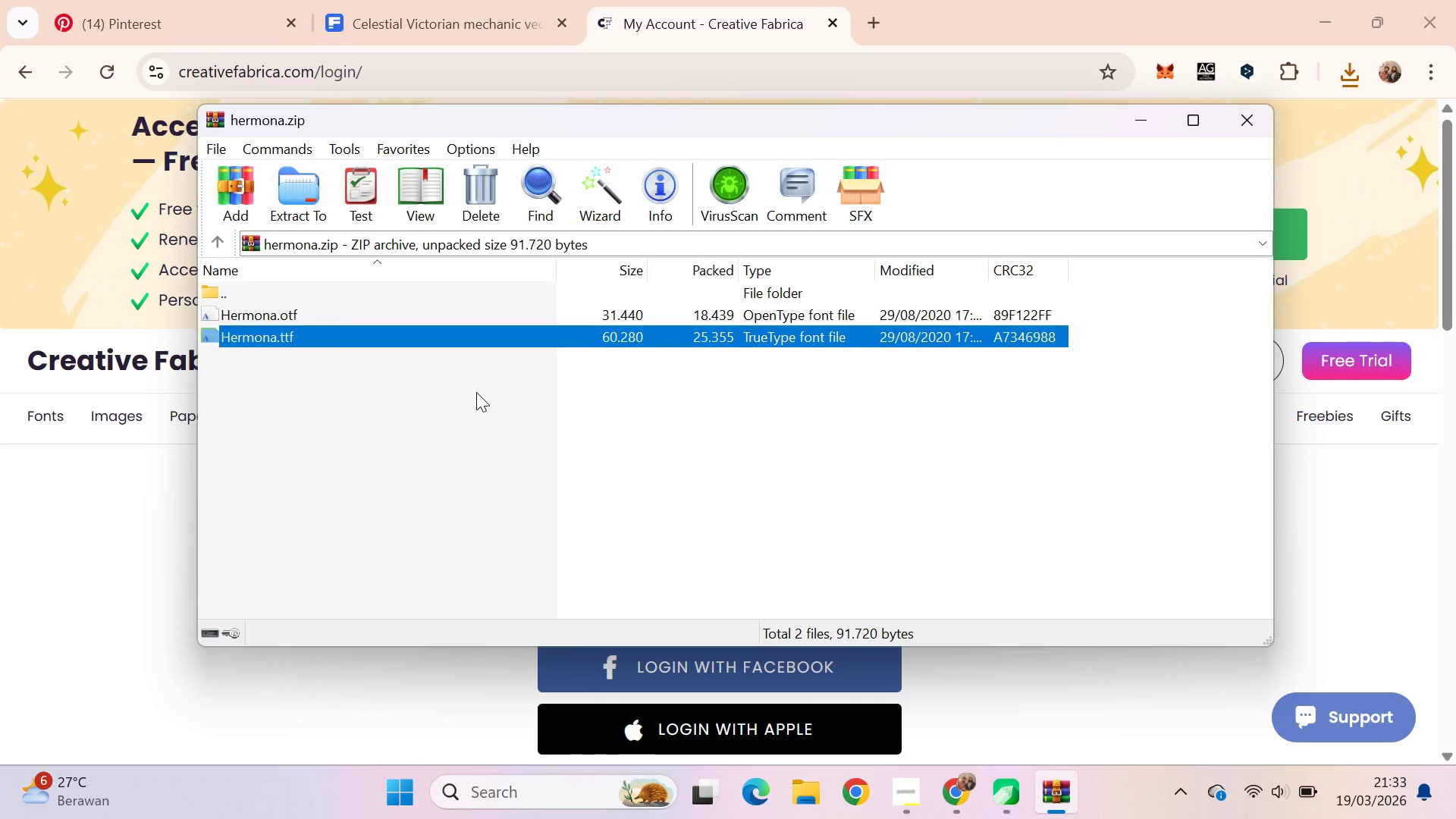 
double_click([421, 338])
 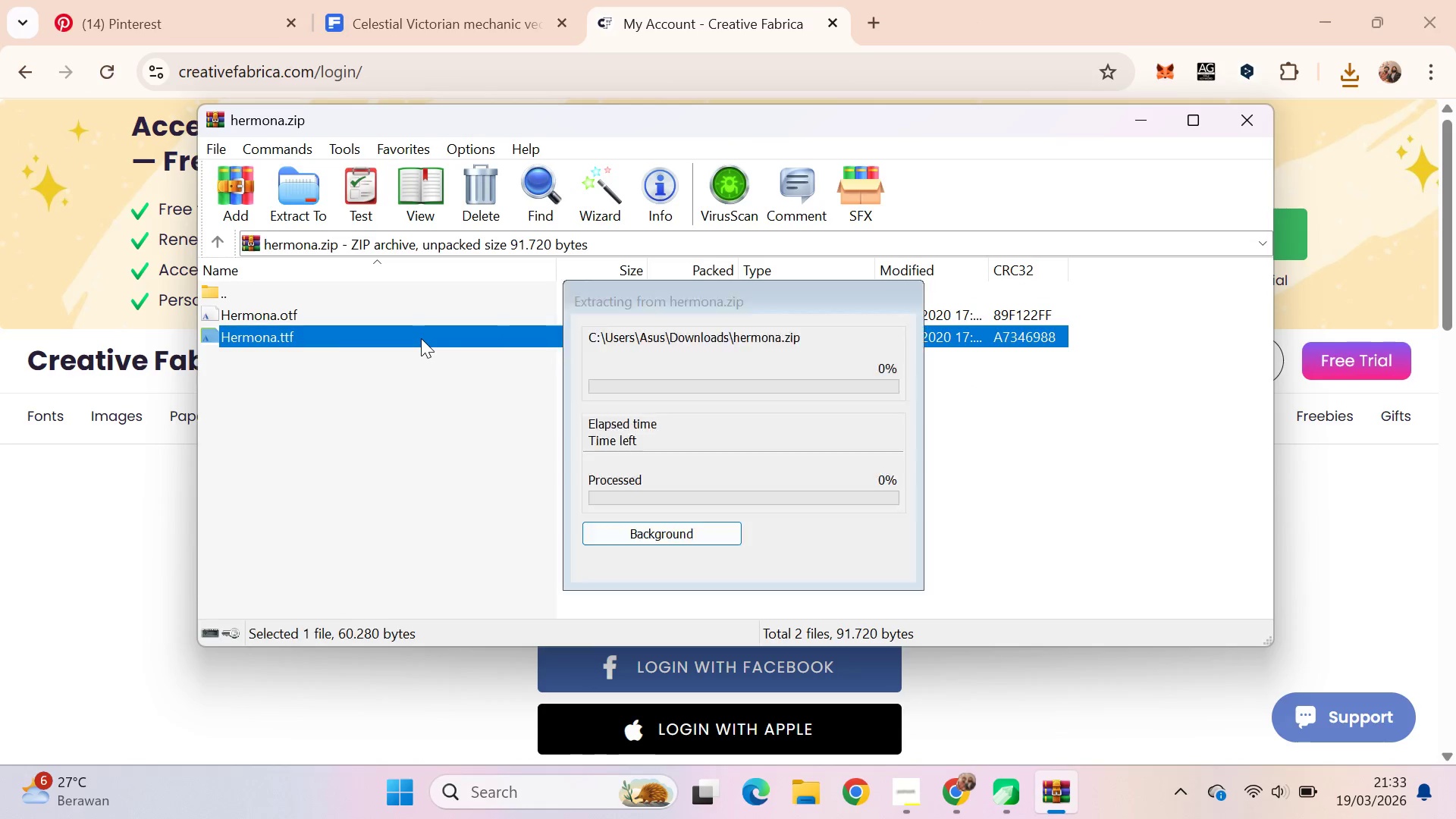 
triple_click([421, 338])
 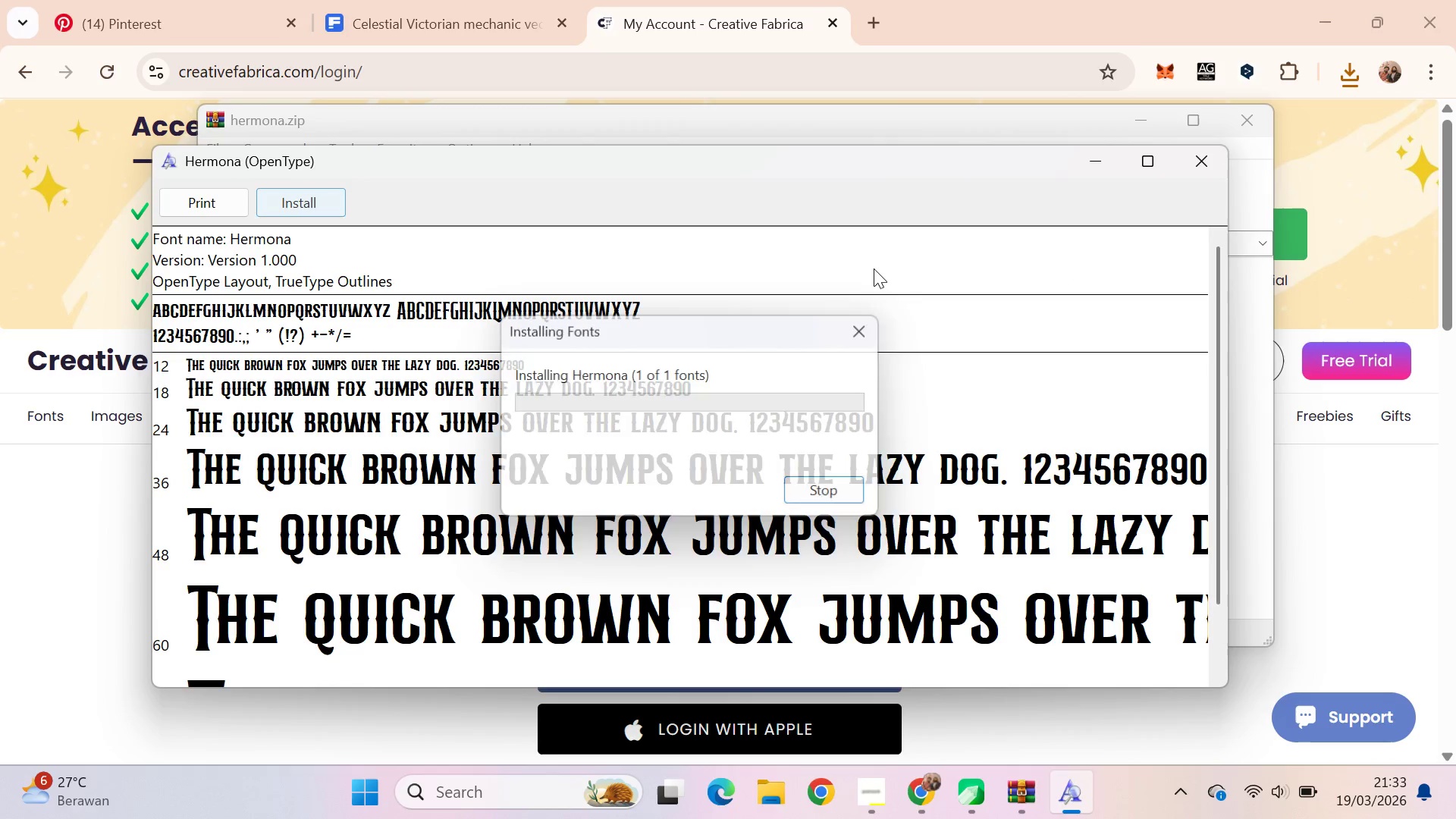 
double_click([1249, 125])
 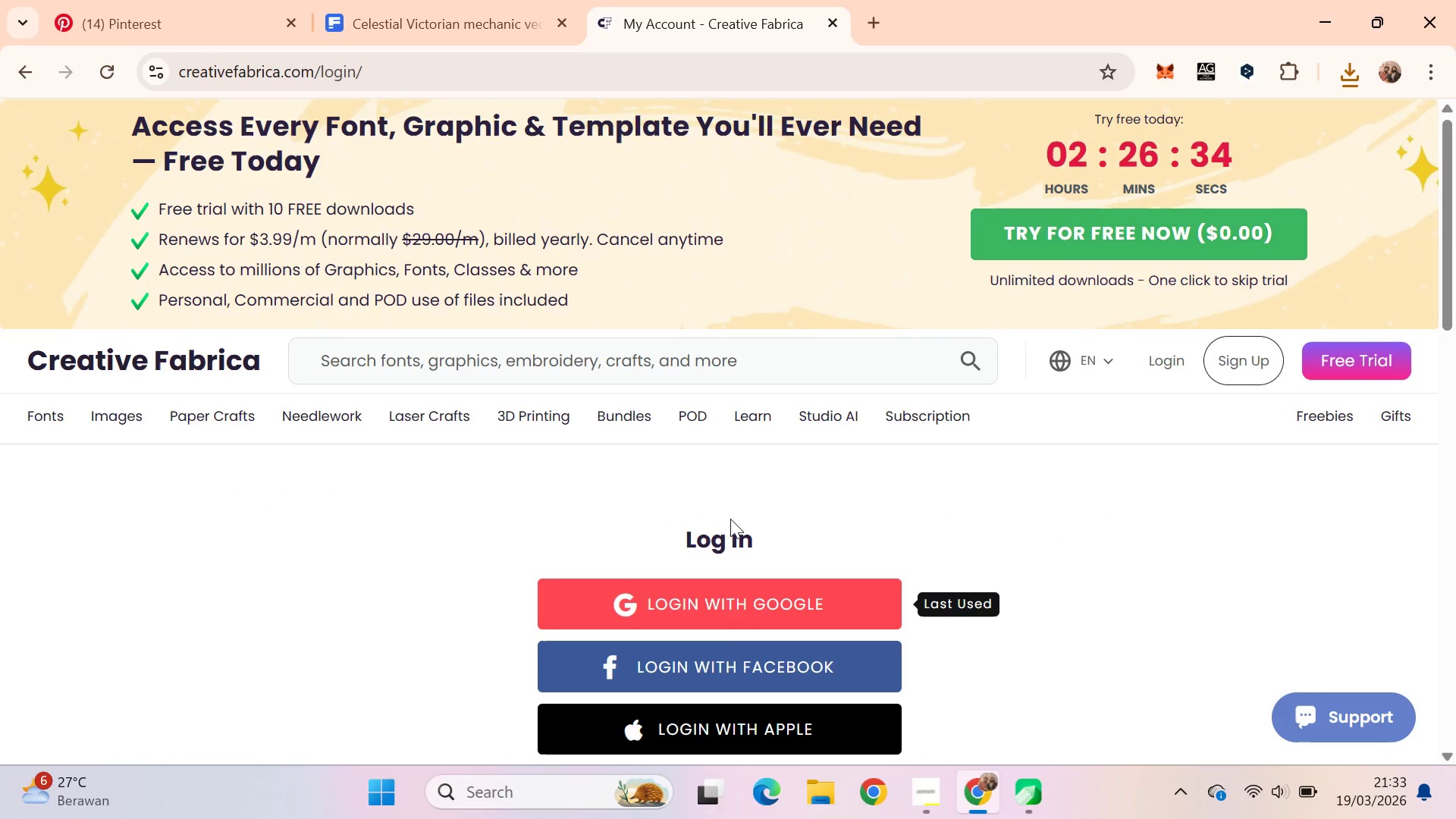 
key(Alt+Tab)
 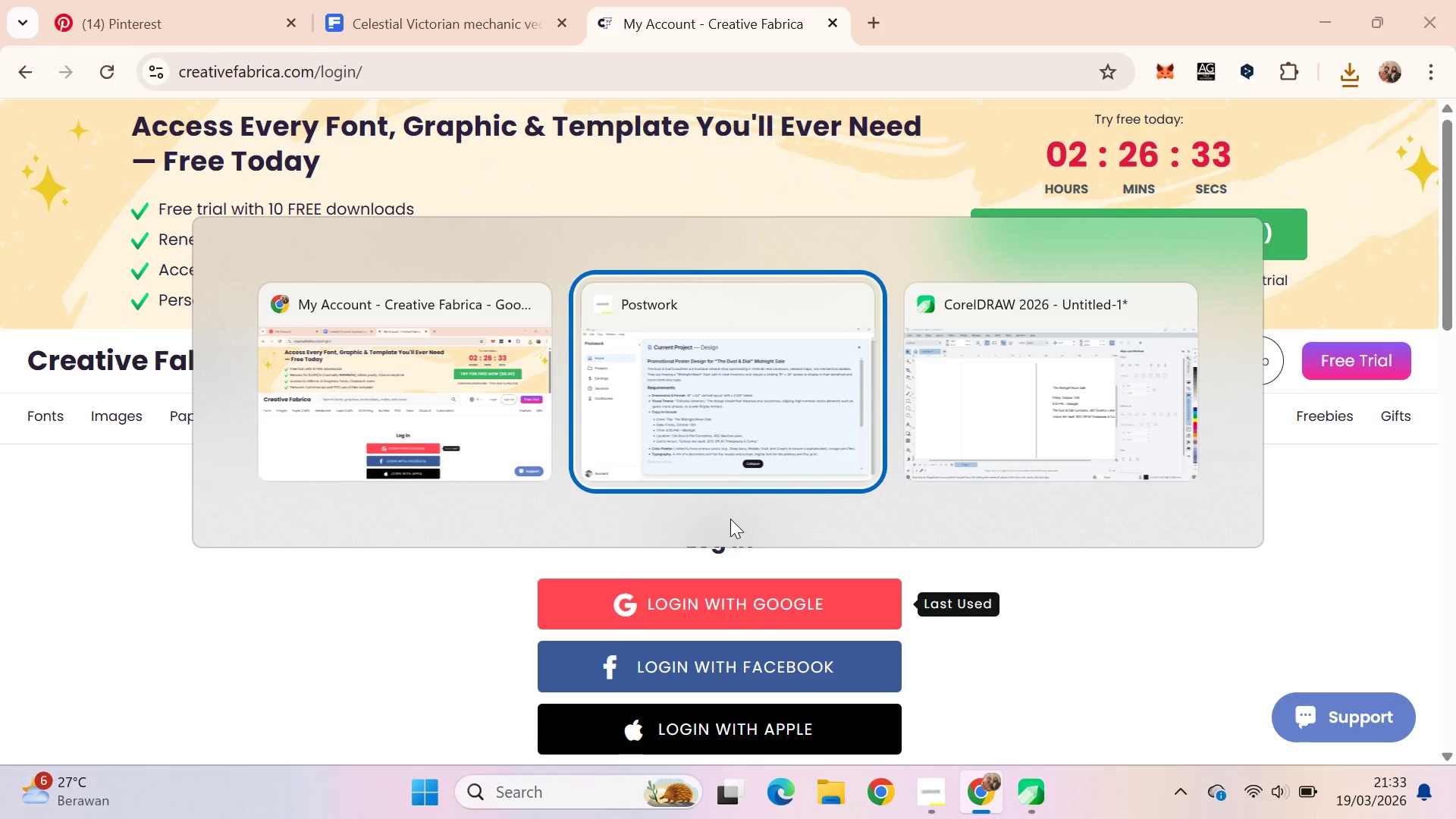 
key(Alt+Tab)
 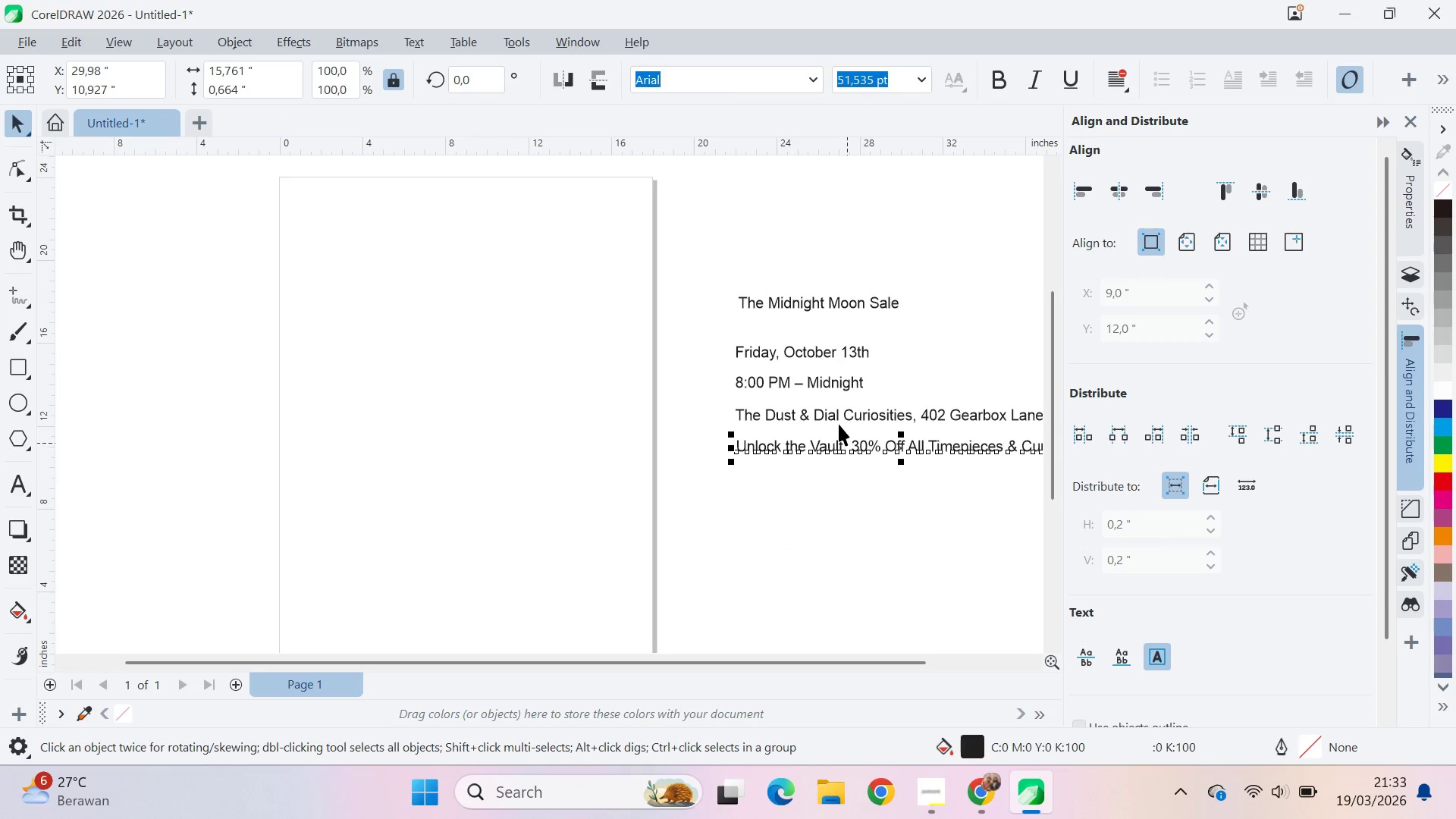 
double_click([815, 301])
 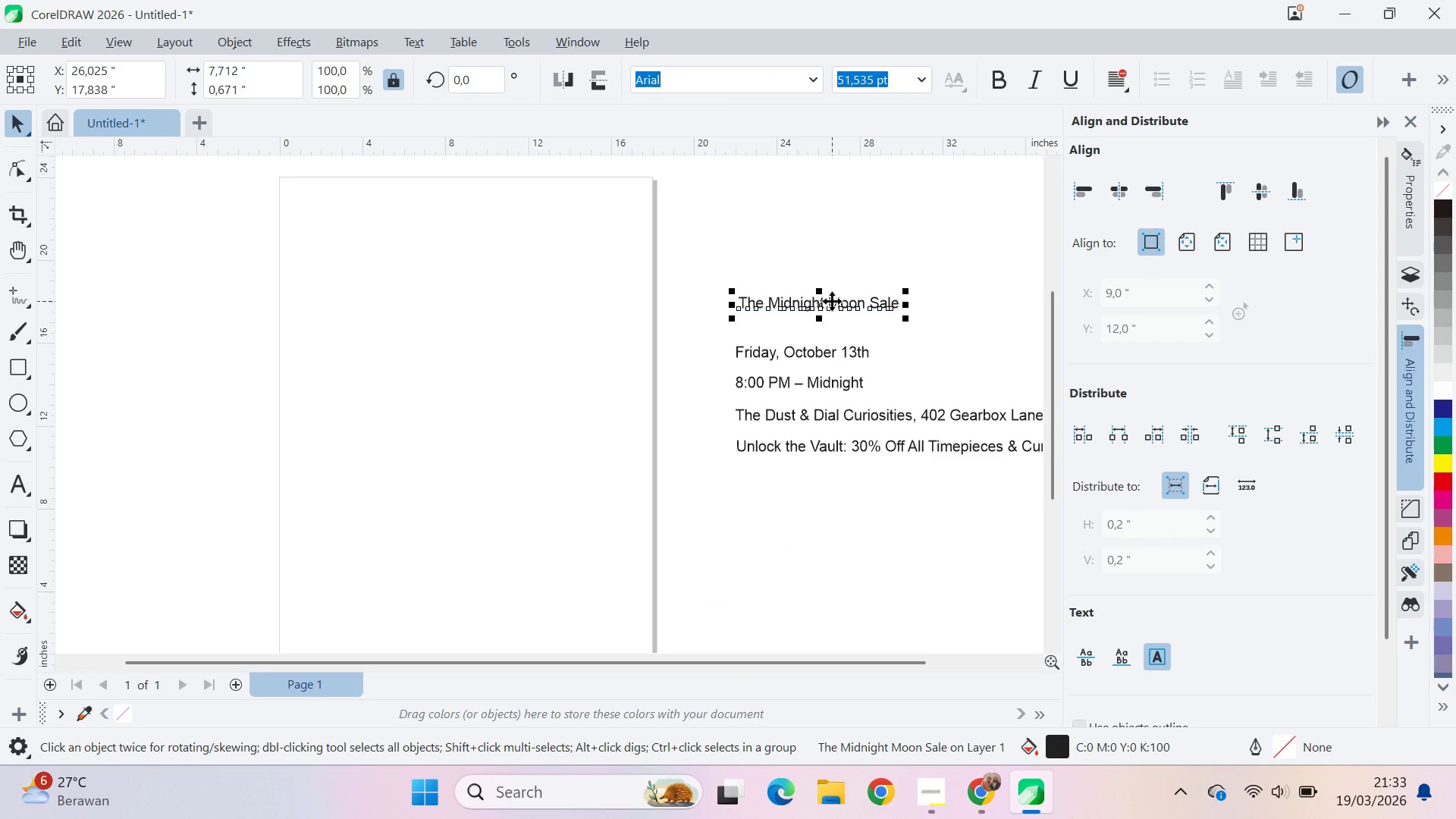 
left_click_drag(start_coordinate=[832, 301], to_coordinate=[518, 330])
 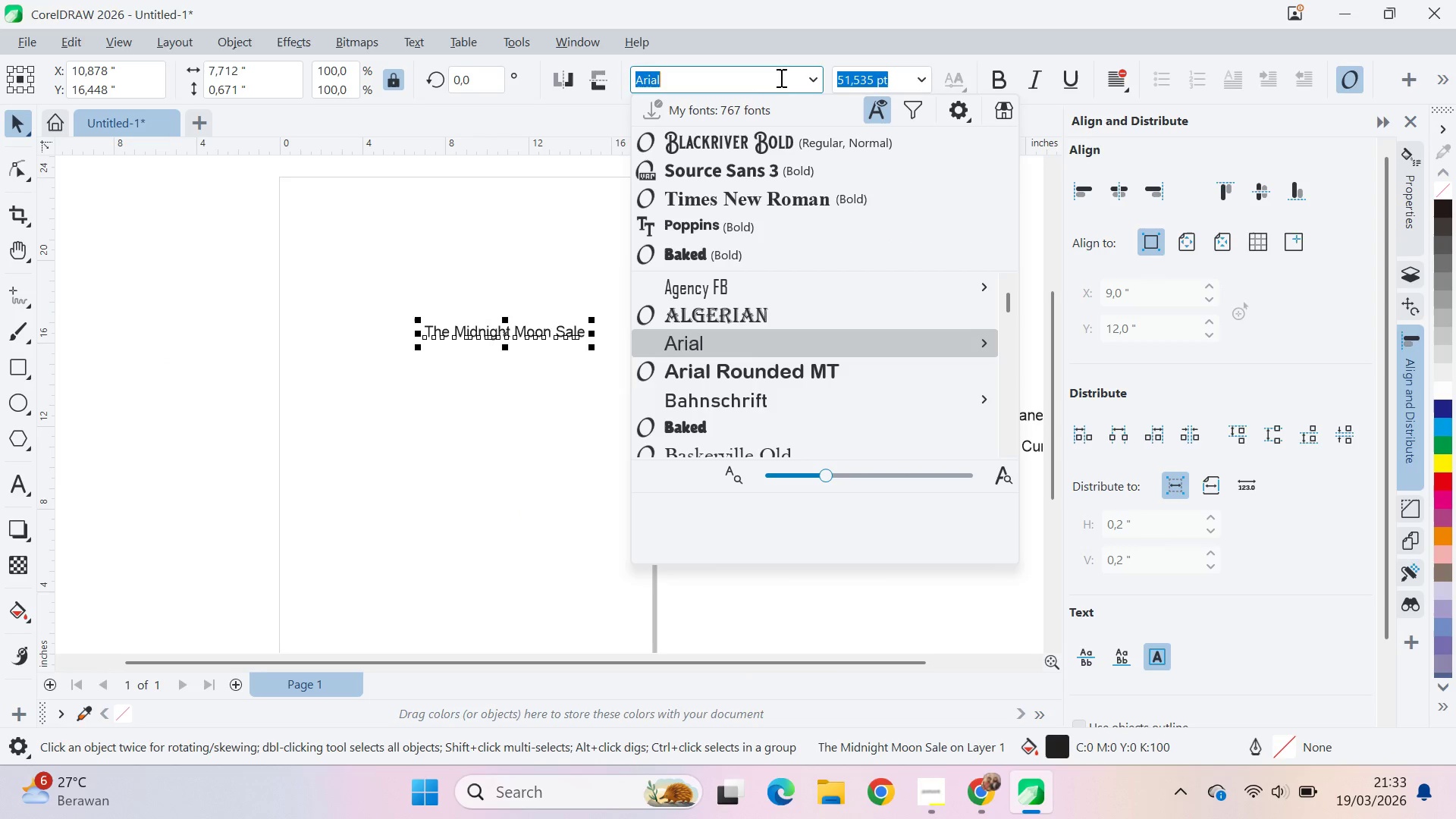 
left_click([774, 74])
 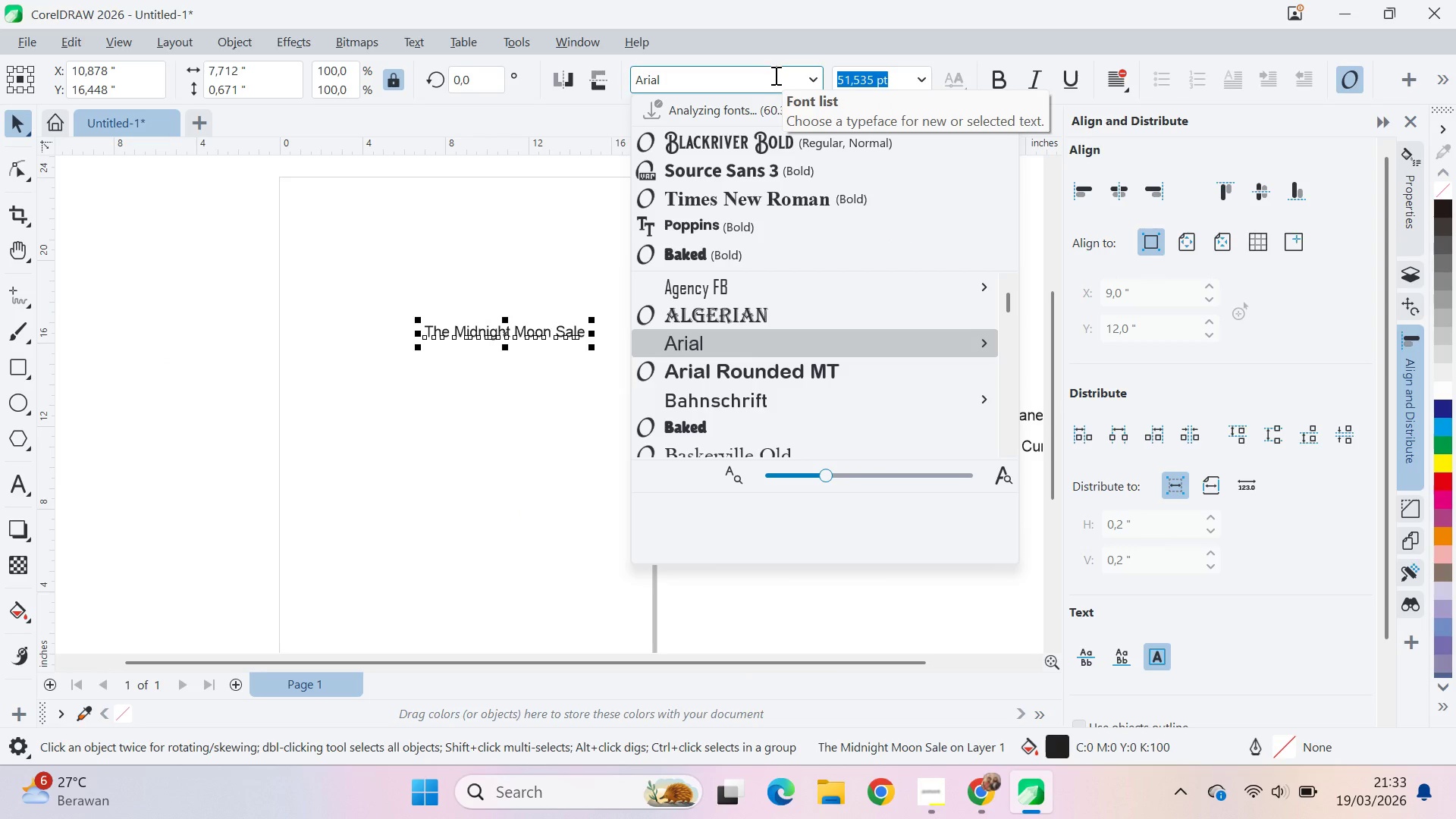 
key(Control+ControlLeft)
 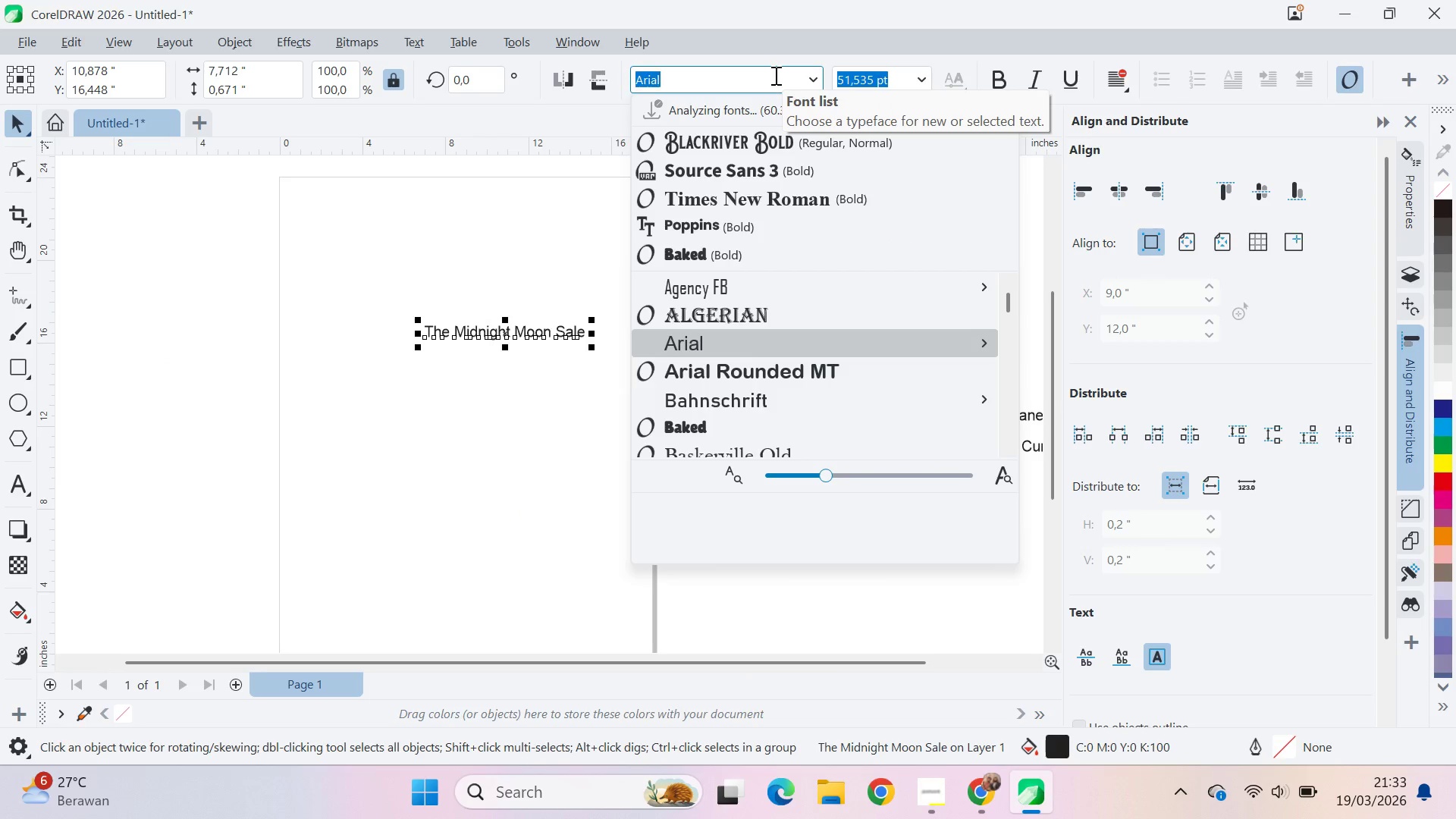 
key(Control+A)
 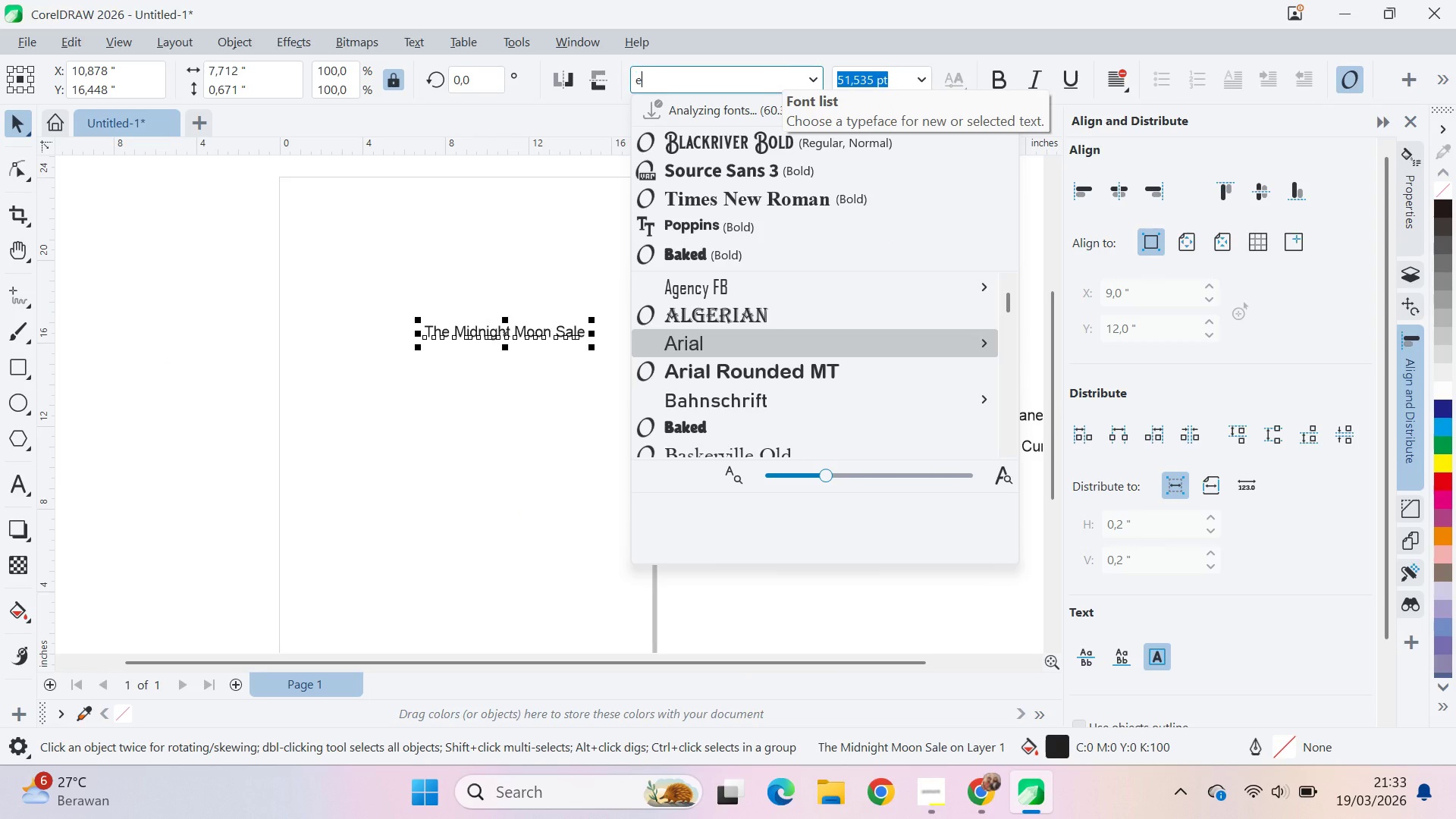 
type(e)
key(Backspace)
key(Backspace)
type(hermona)
 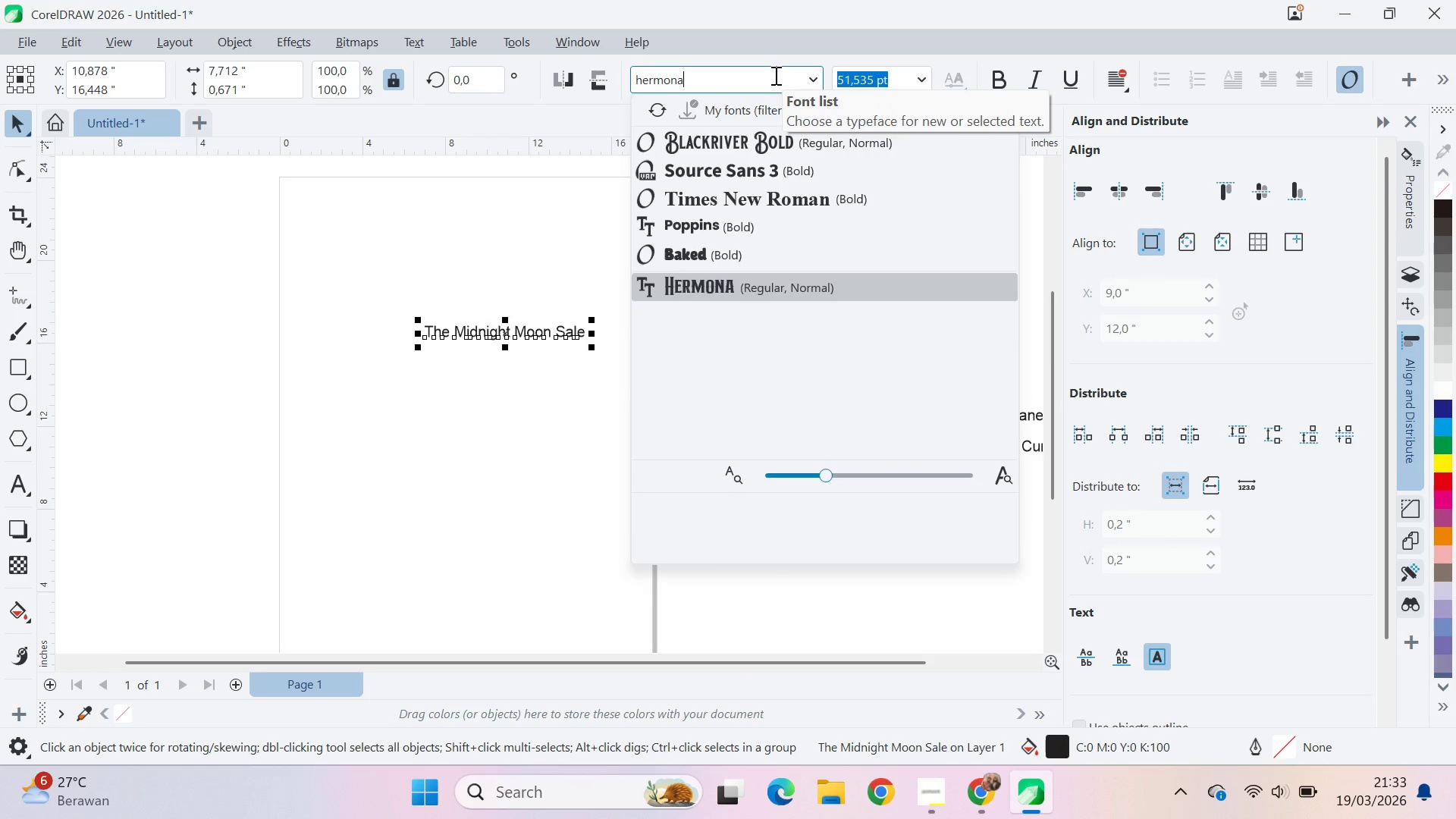 
key(Enter)
 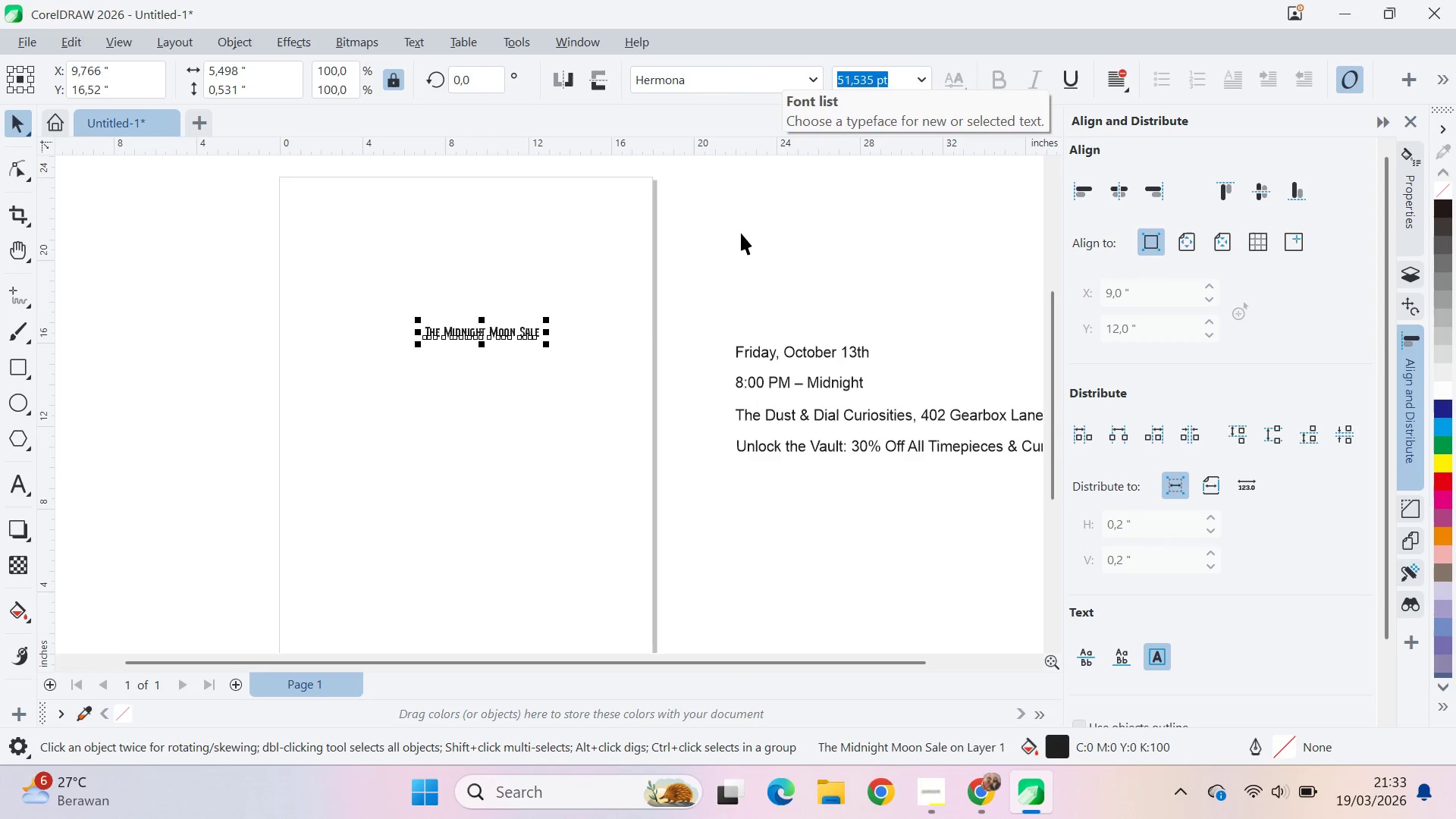 
left_click([645, 327])
 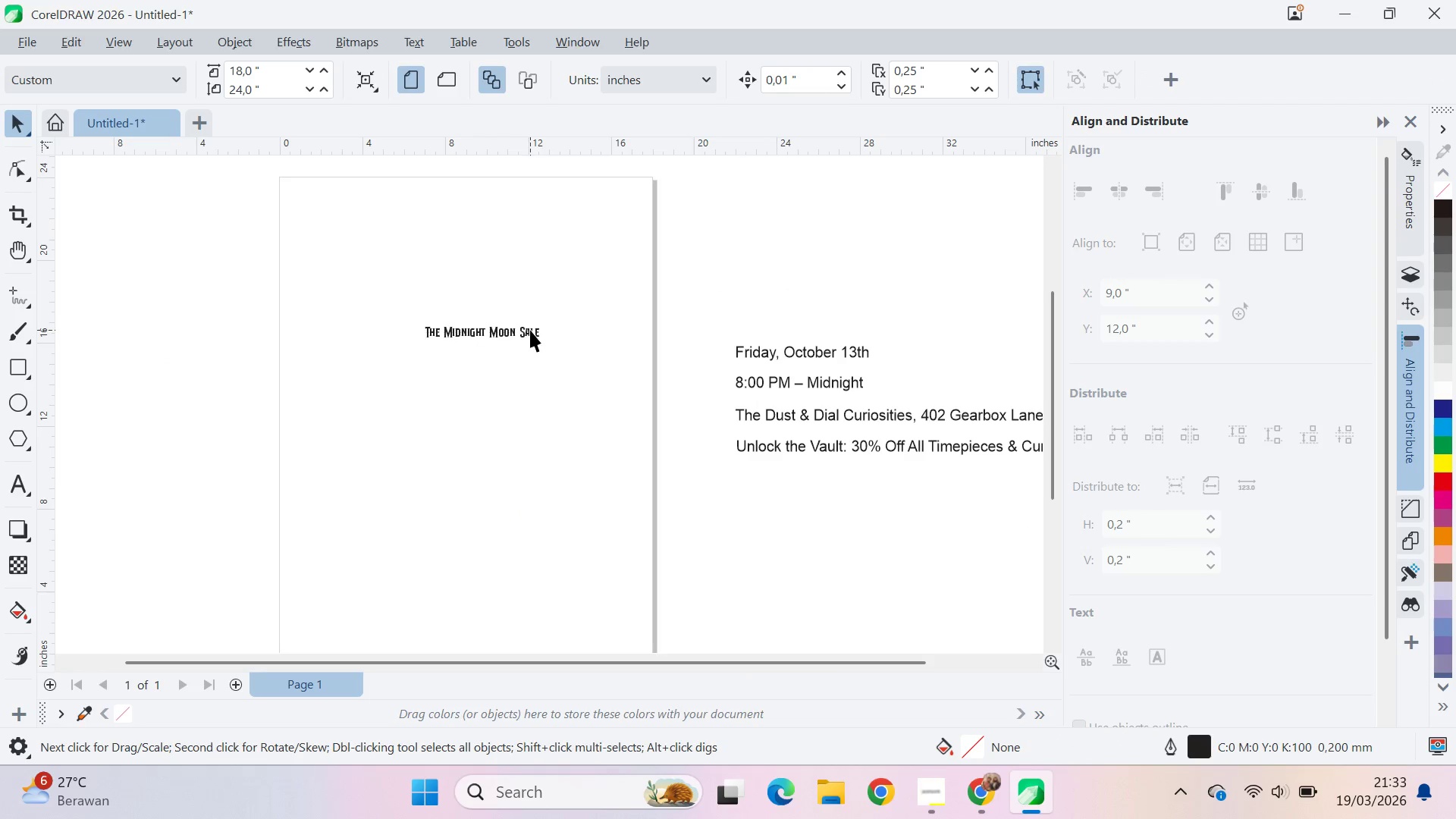 
left_click([530, 331])
 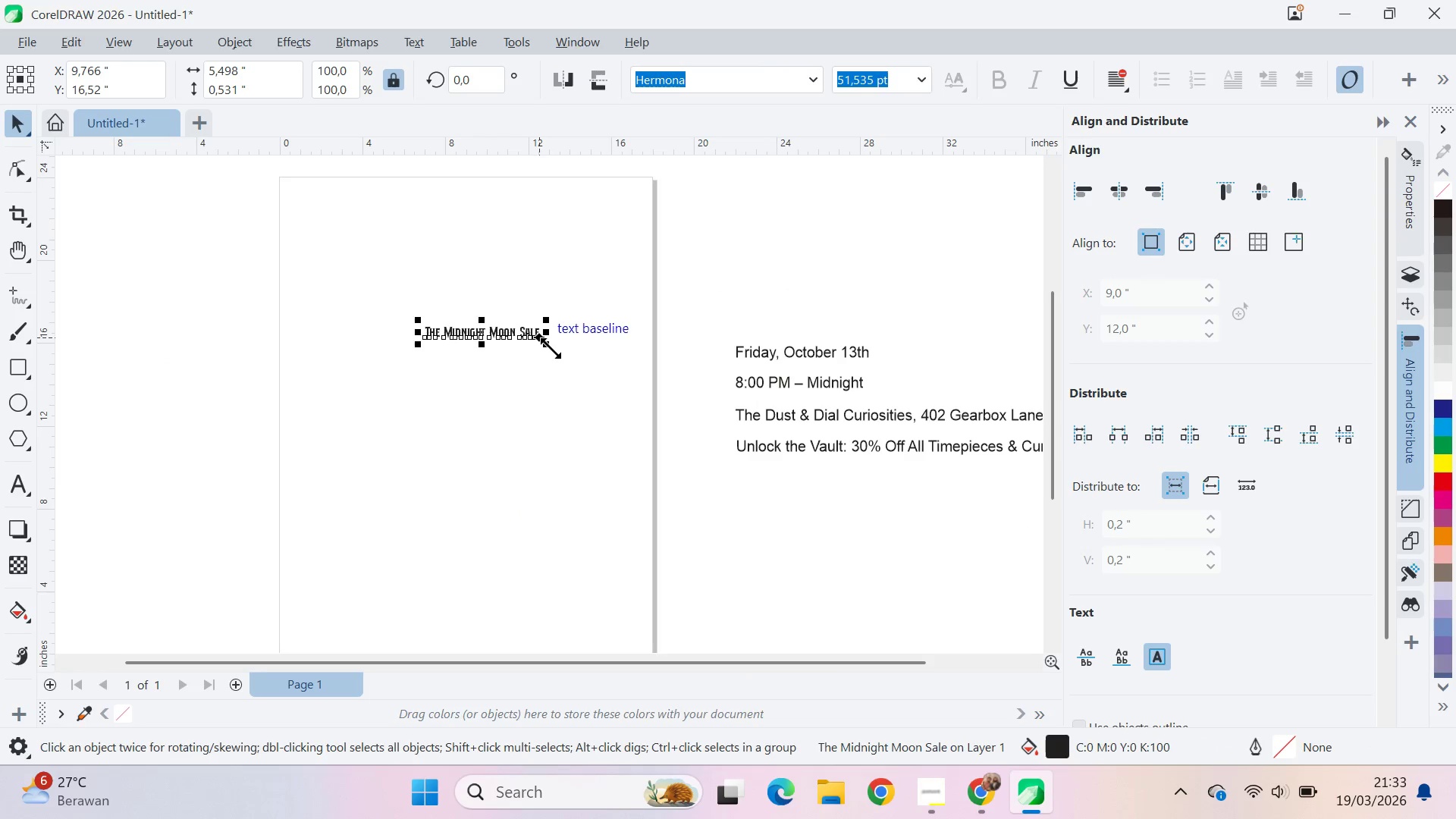 
hold_key(key=ShiftLeft, duration=0.8)
left_click_drag(start_coordinate=[550, 350], to_coordinate=[654, 430])
 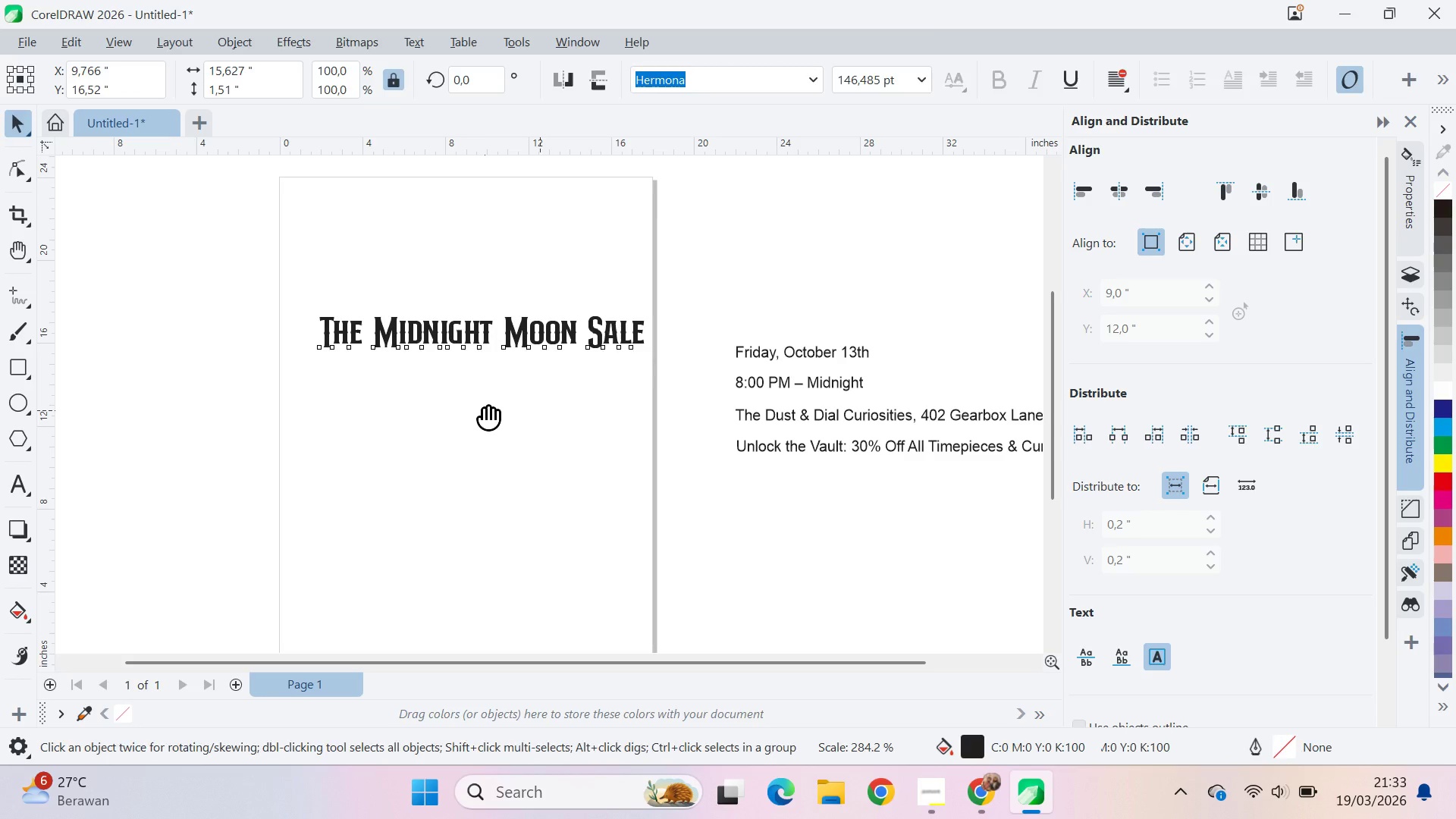 
key(Q)
 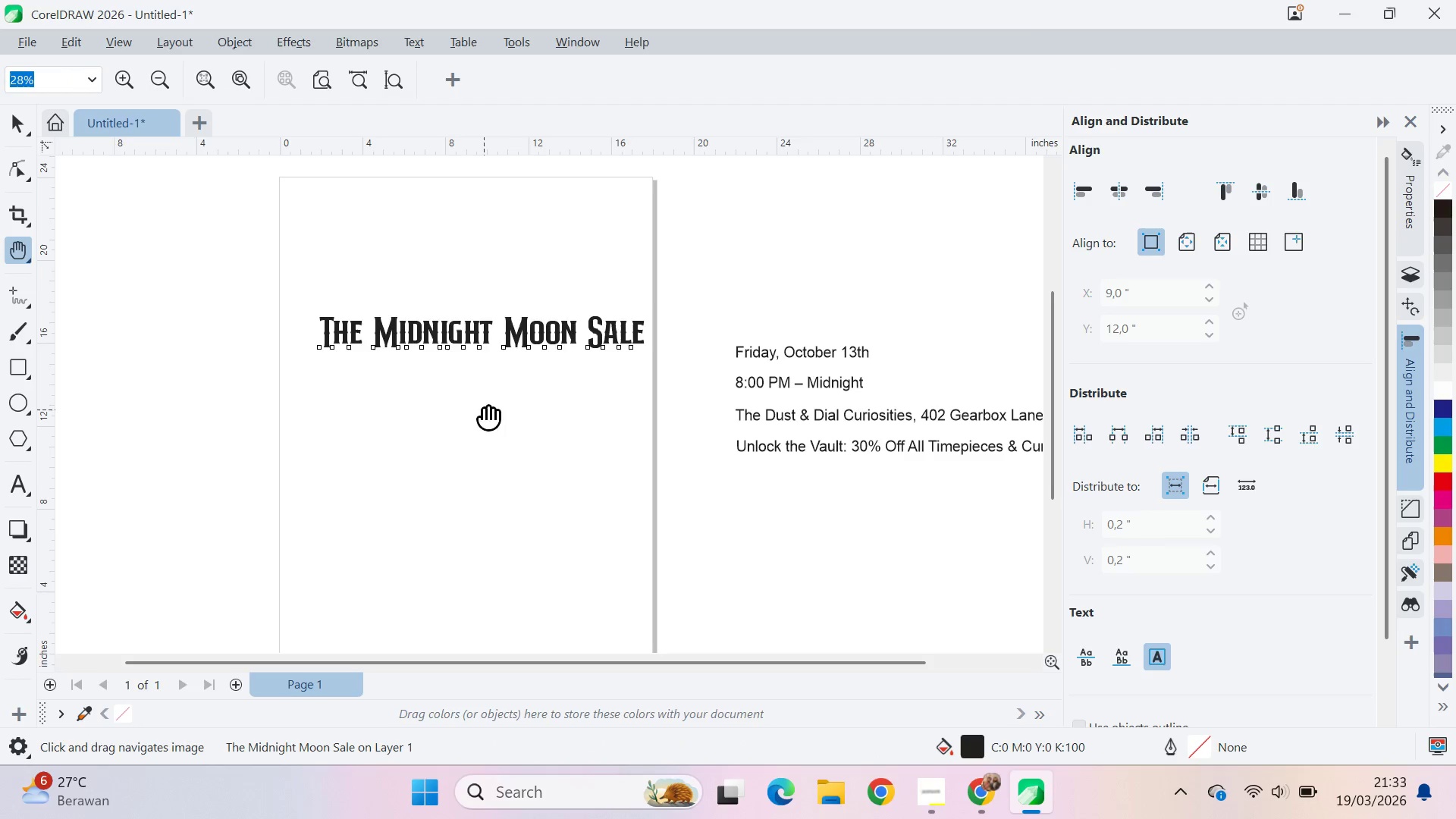 
left_click_drag(start_coordinate=[484, 410], to_coordinate=[515, 413])
 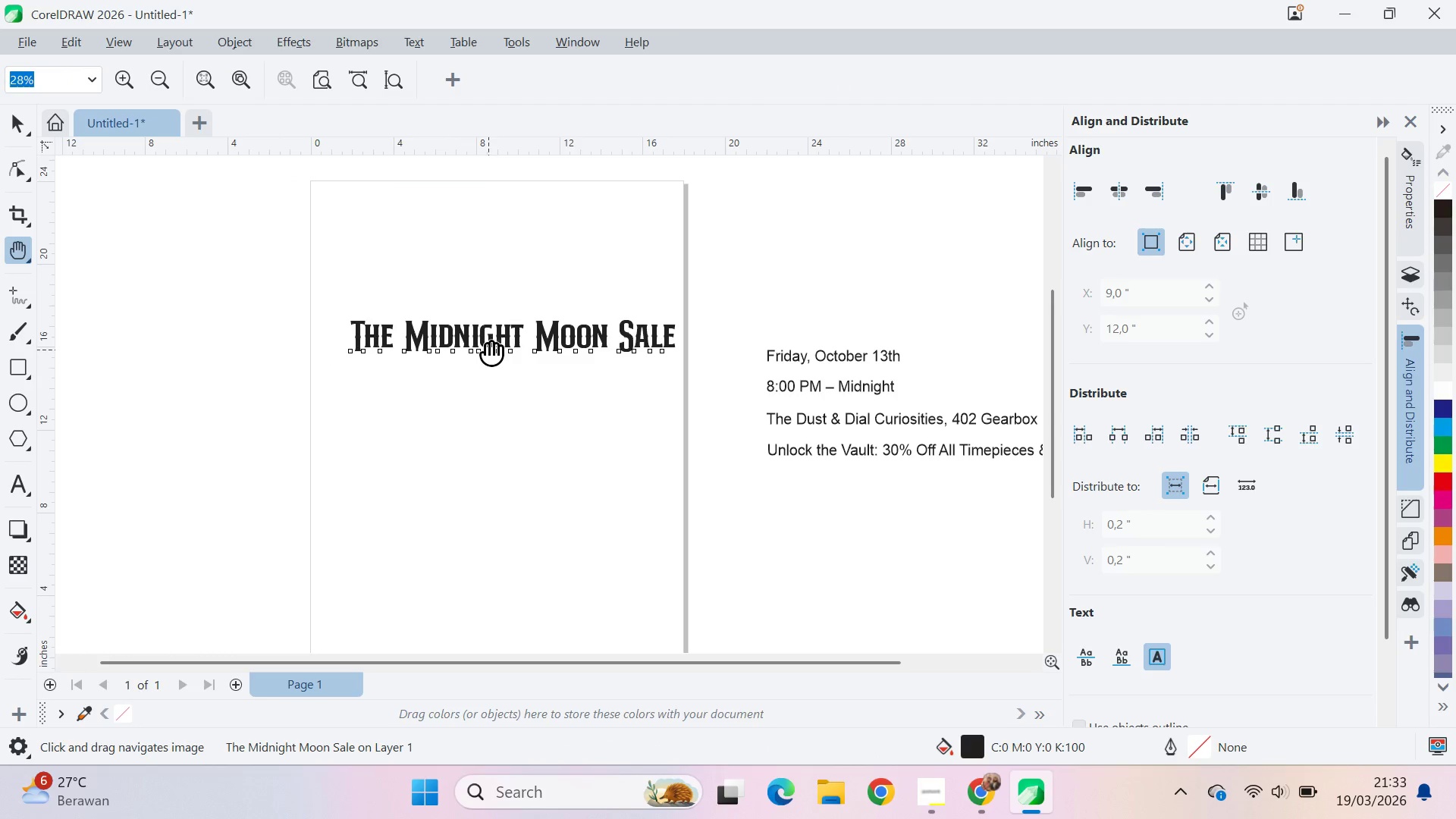 
left_click([485, 340])
 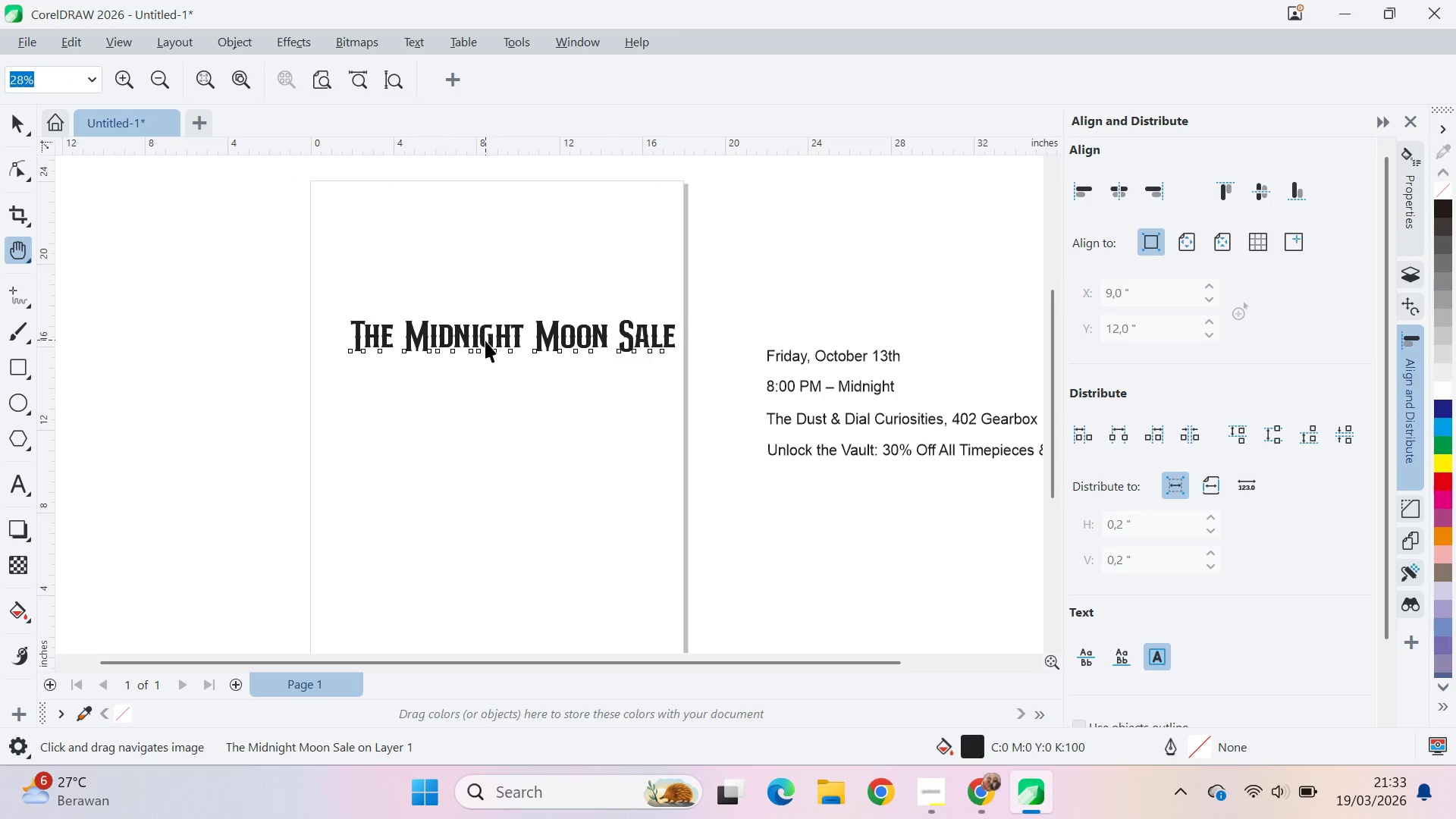 
type(vqf)
 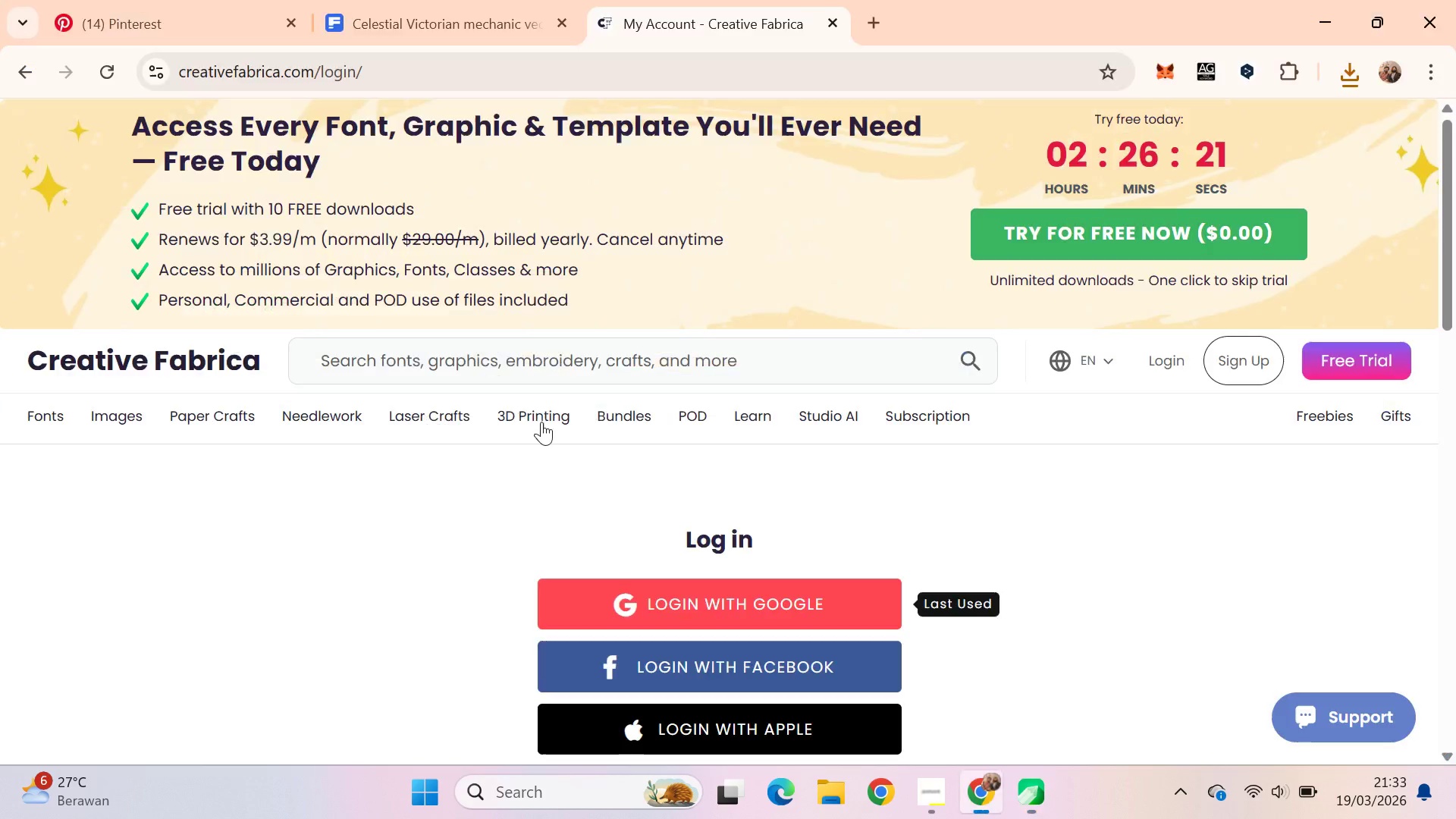 
left_click_drag(start_coordinate=[524, 387], to_coordinate=[543, 426])
 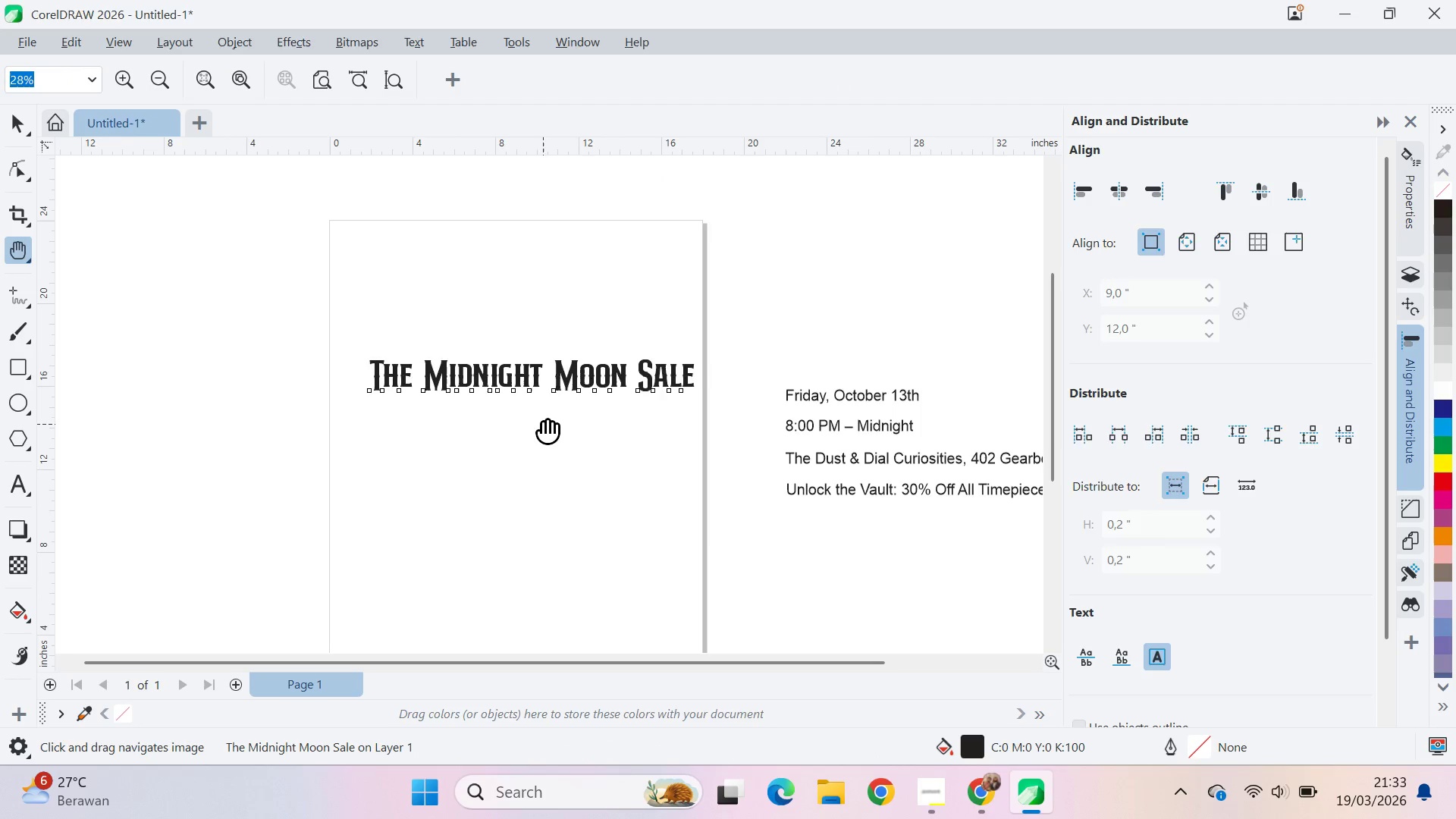 
key(Alt+AltLeft)
 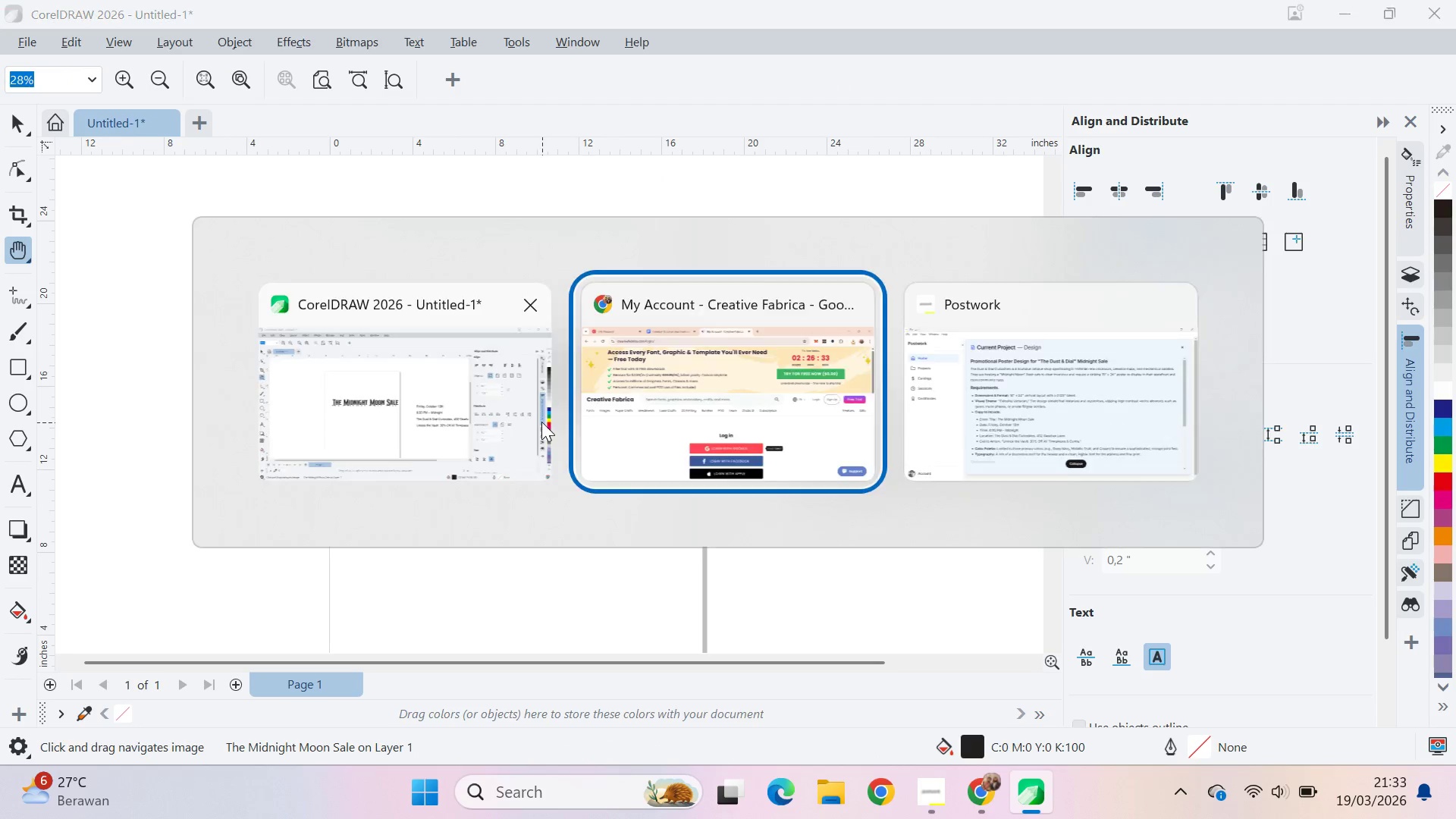 
key(Alt+Tab)
 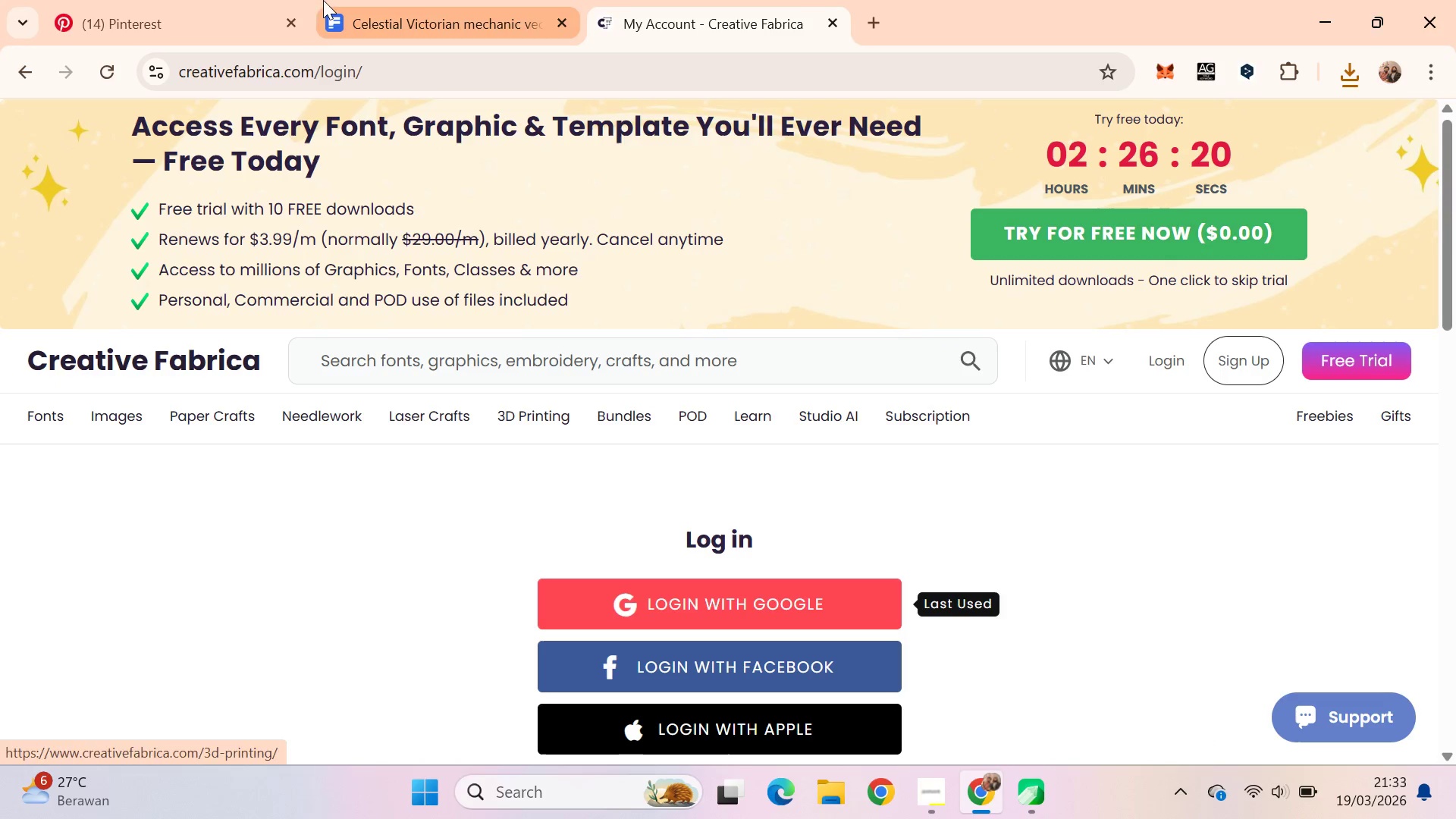 
left_click([161, 0])
 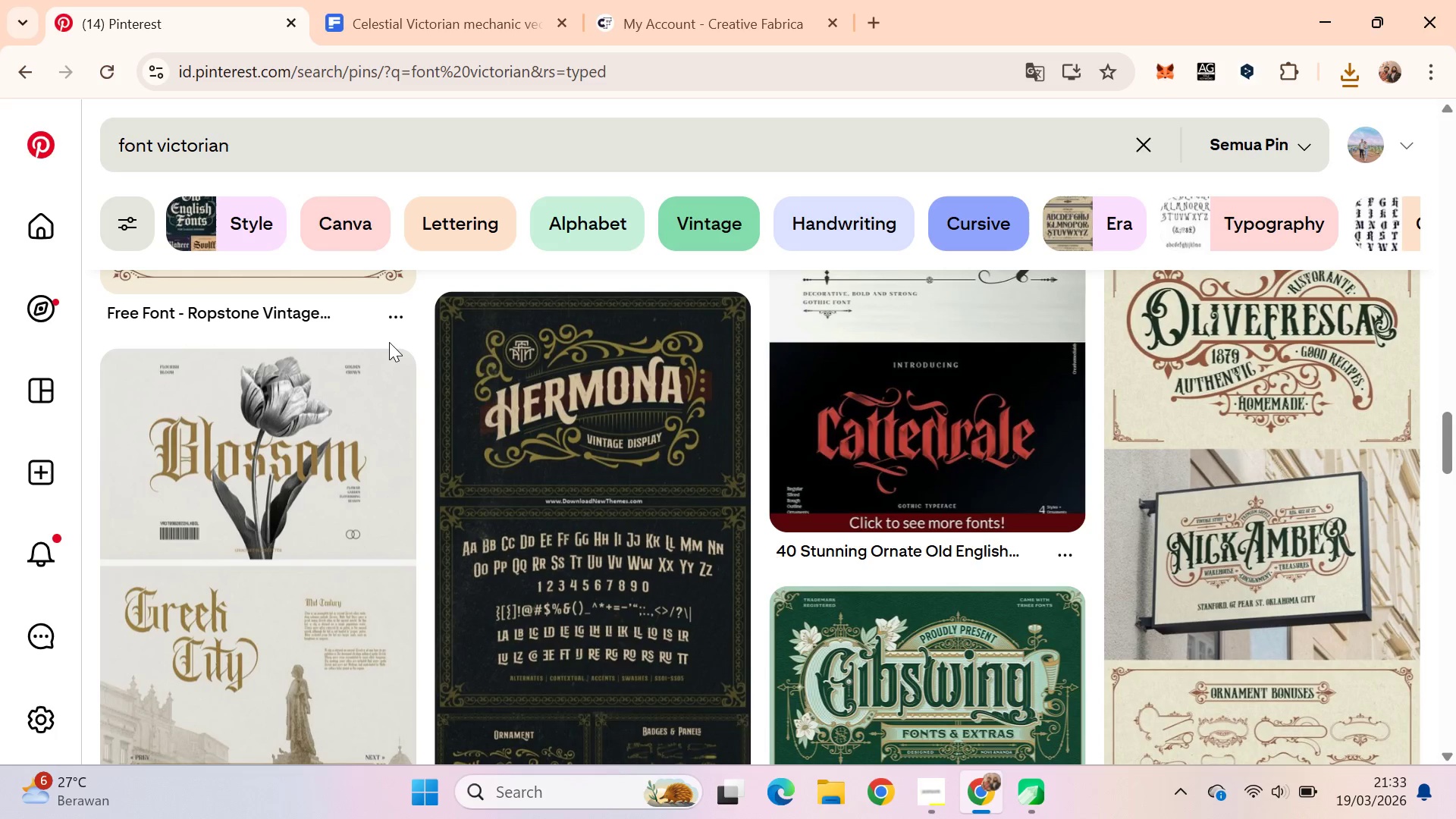 
key(Alt+AltLeft)
 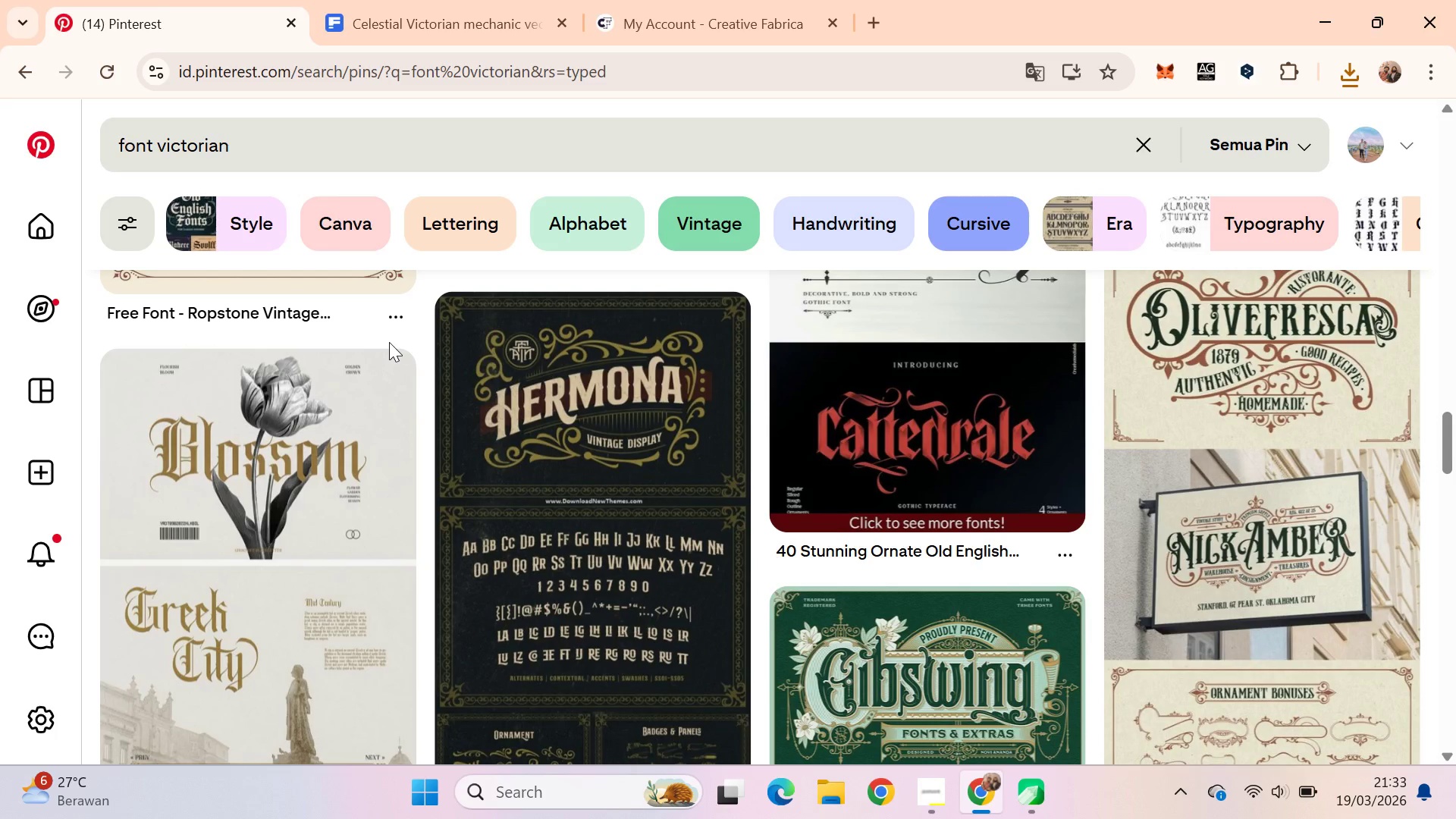 
key(Alt+Tab)
 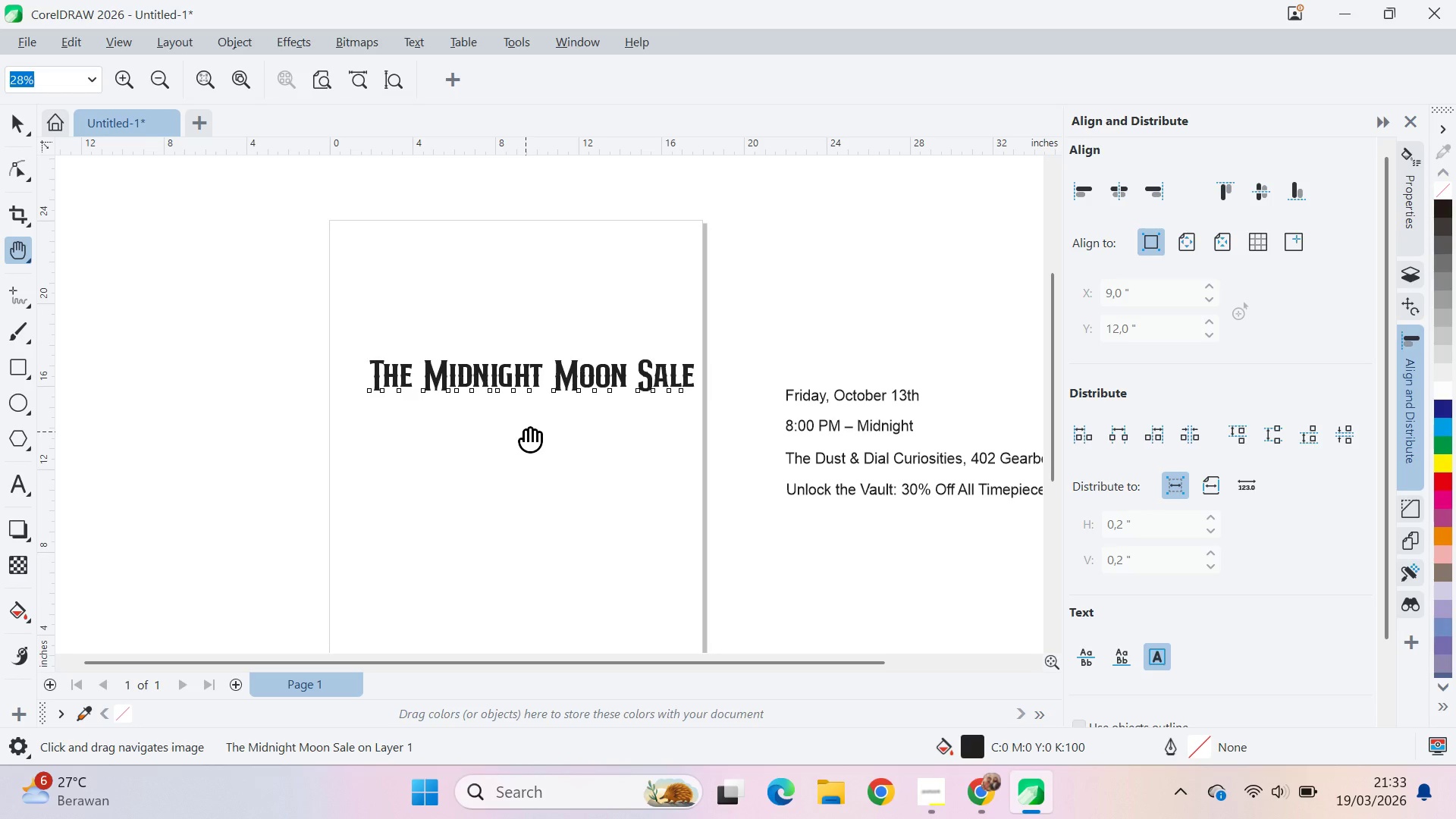 
key(Alt+AltLeft)
 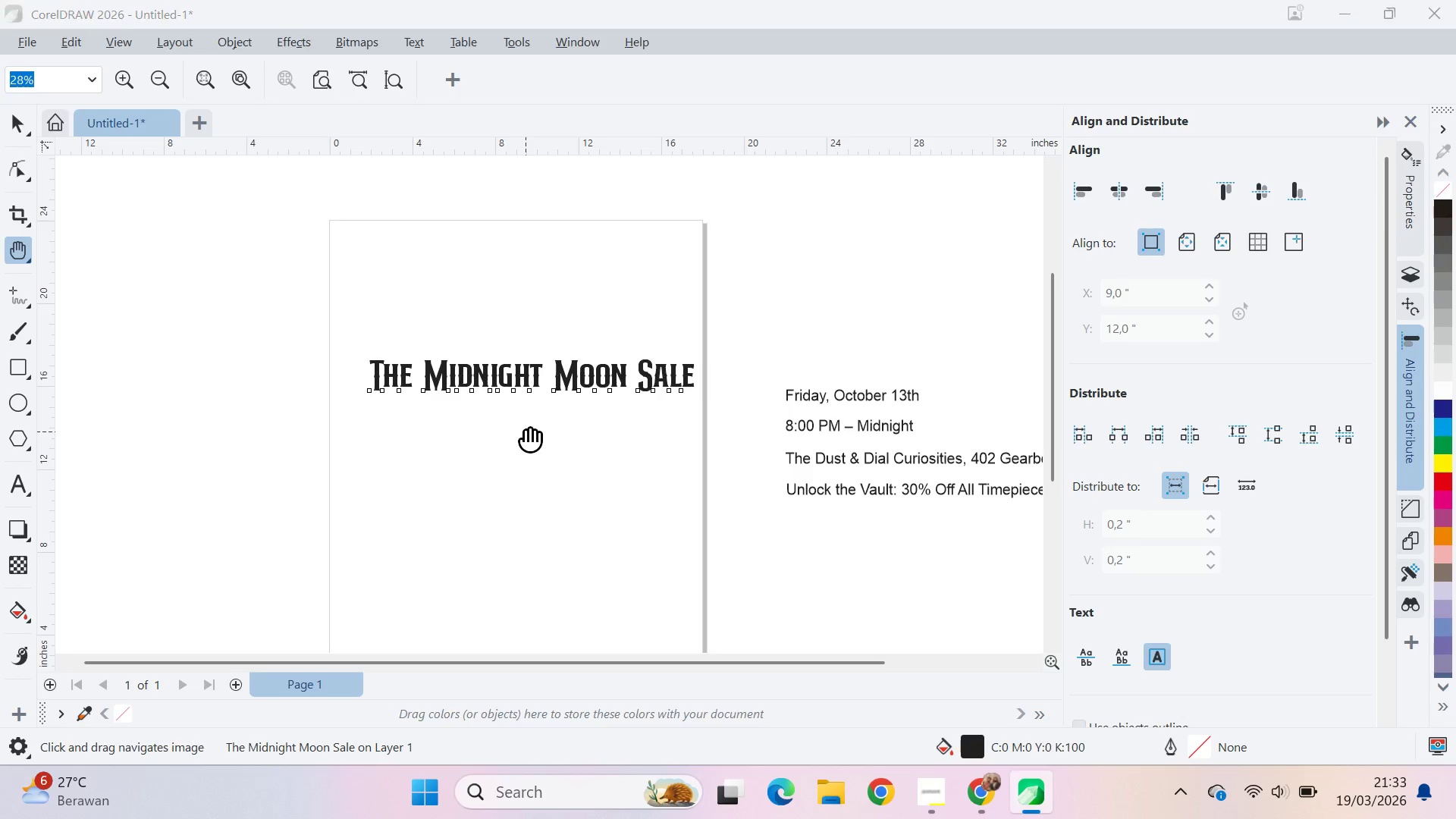 
key(Alt+Tab)
 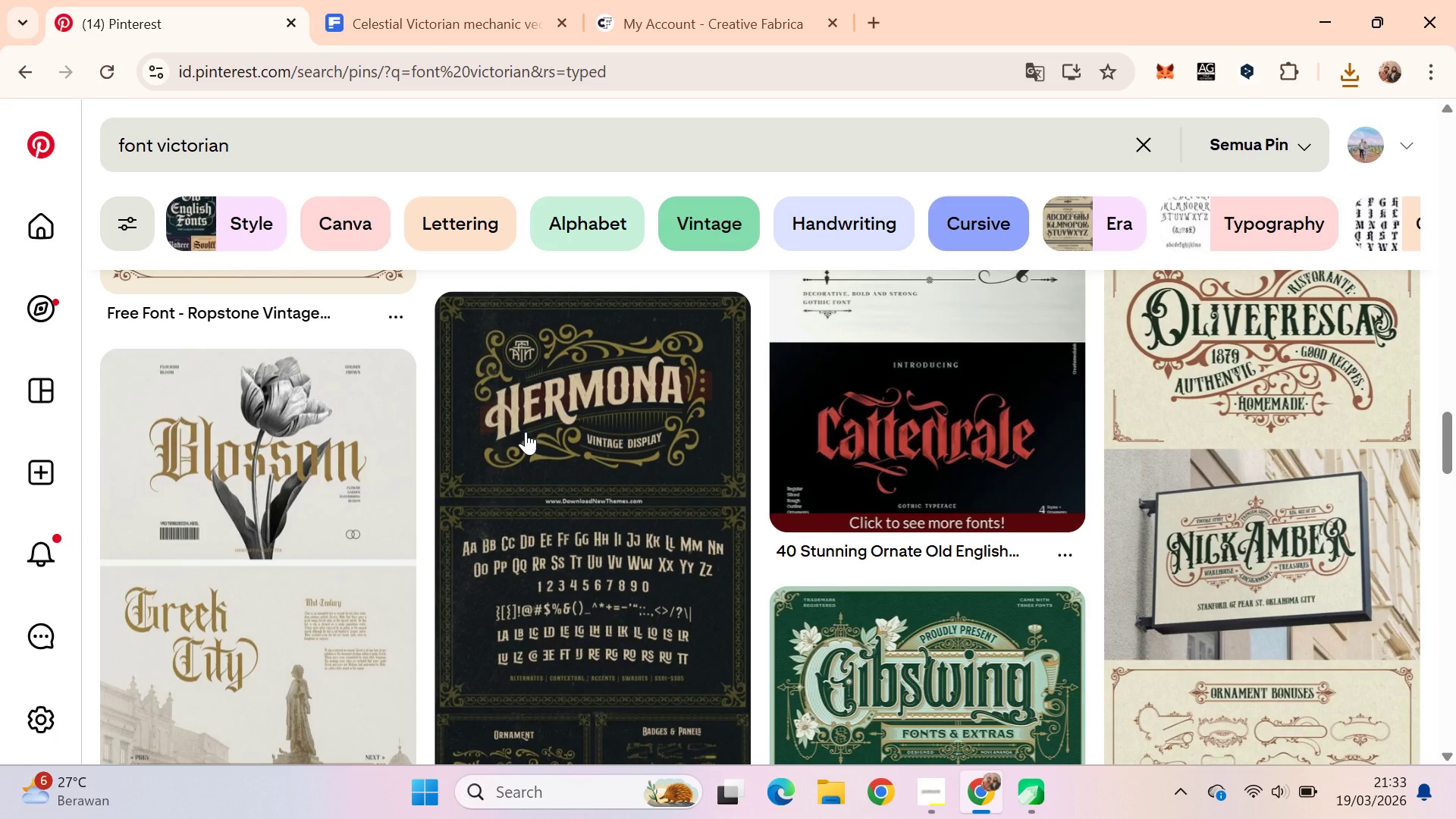 
key(Alt+Tab)
 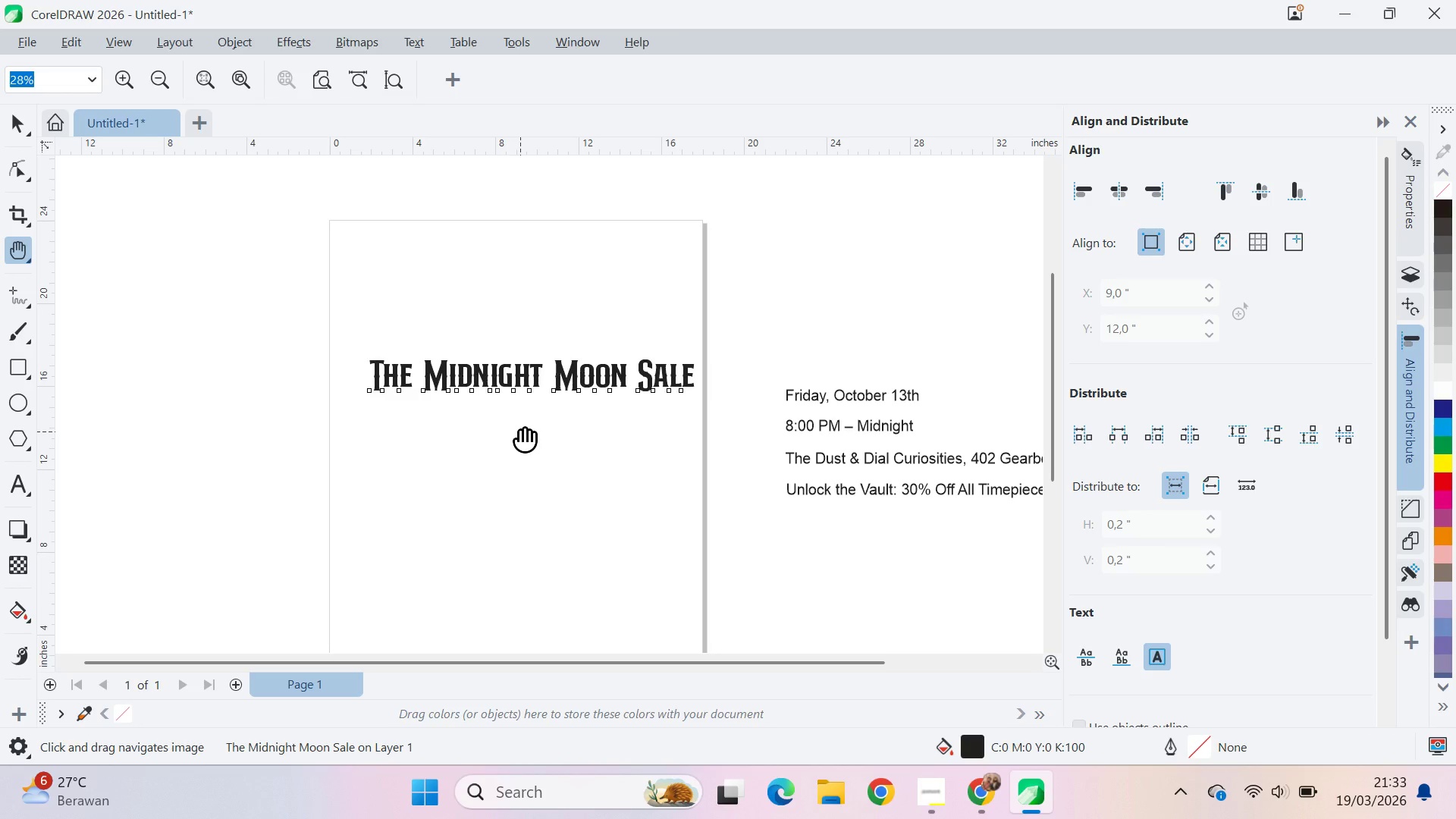 
key(Alt+AltLeft)
 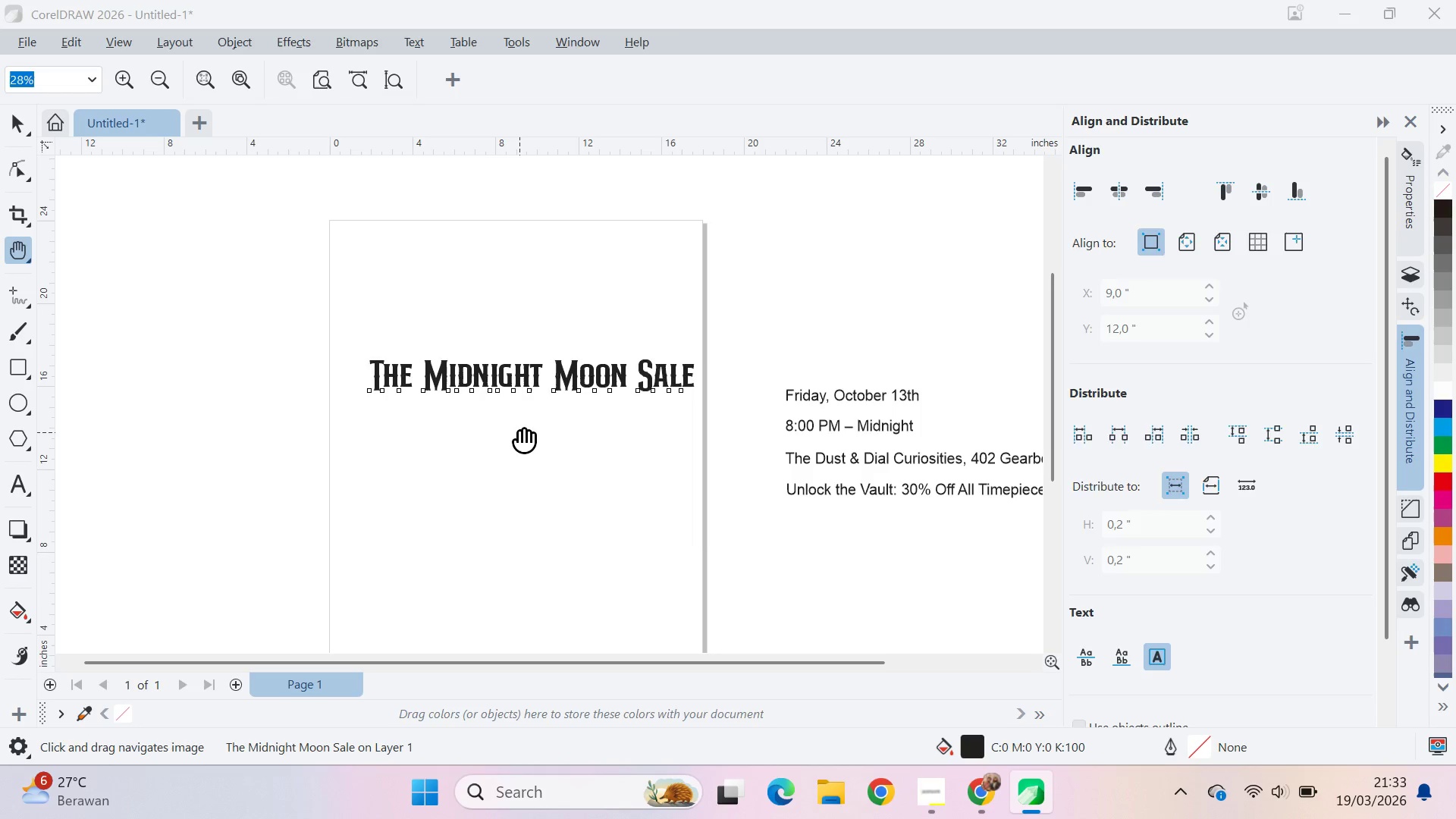 
key(Alt+Tab)
 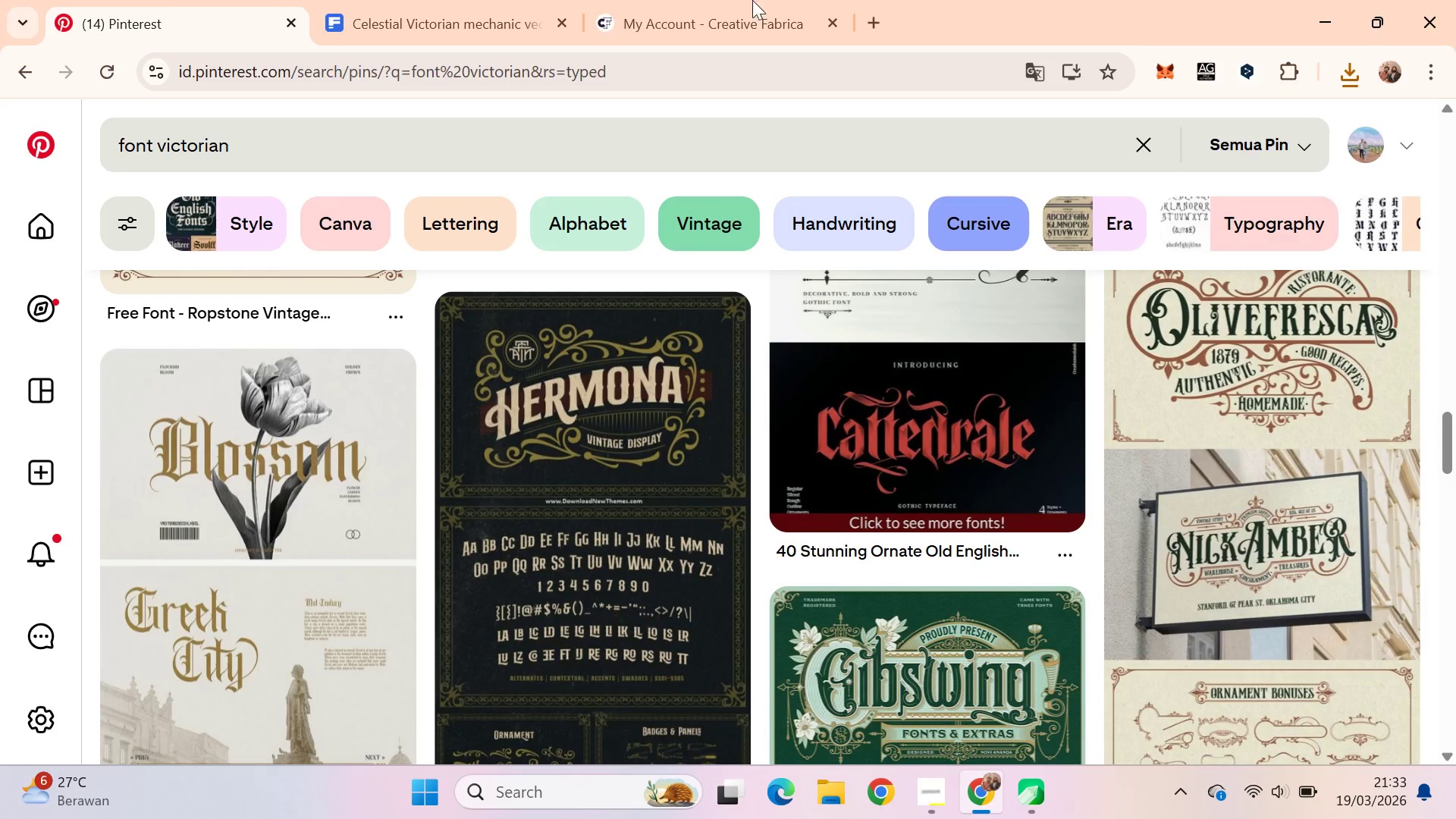 
left_click([785, 0])
 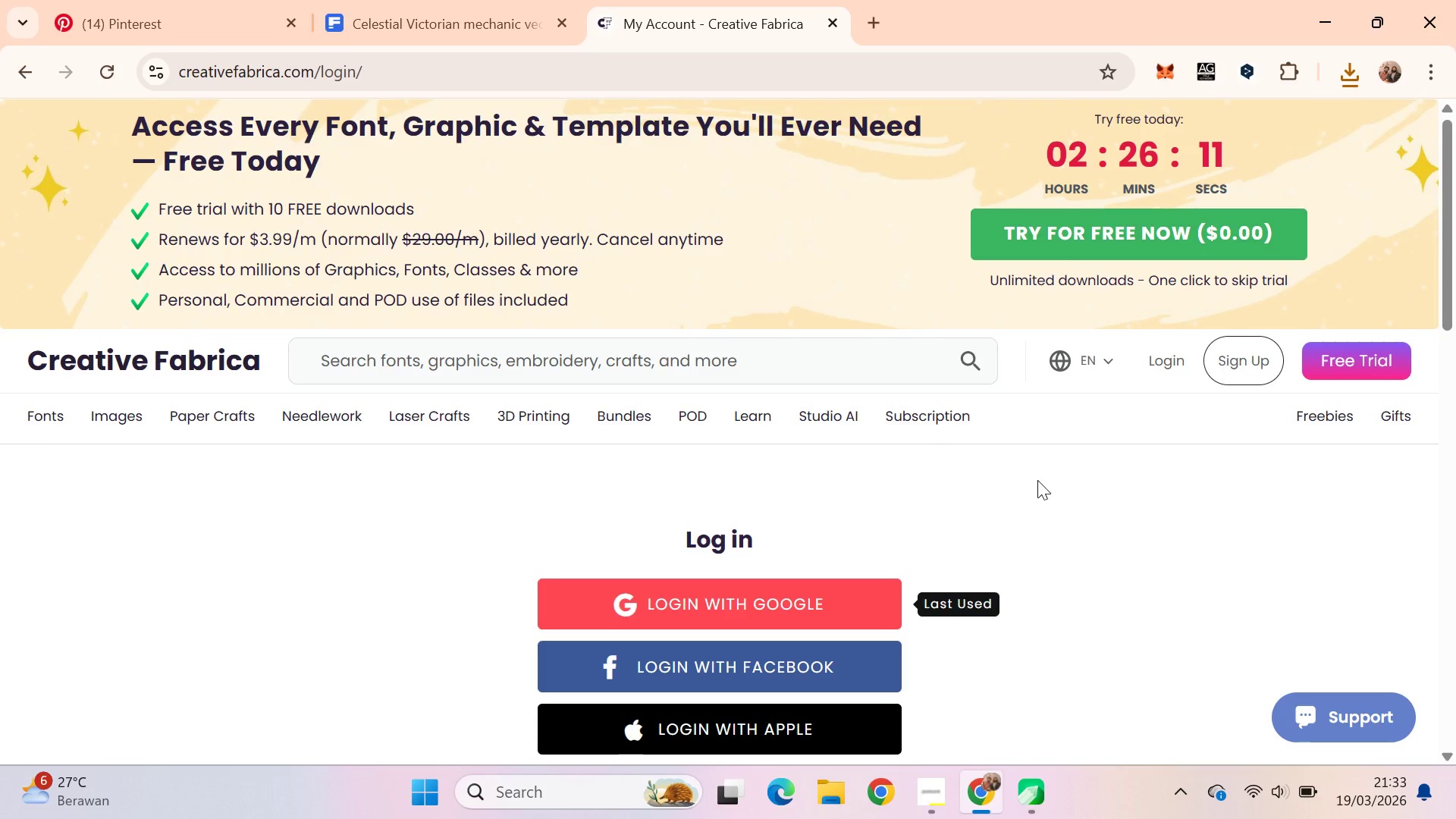 
scroll: coordinate [1059, 472], scroll_direction: down, amount: 3.0
 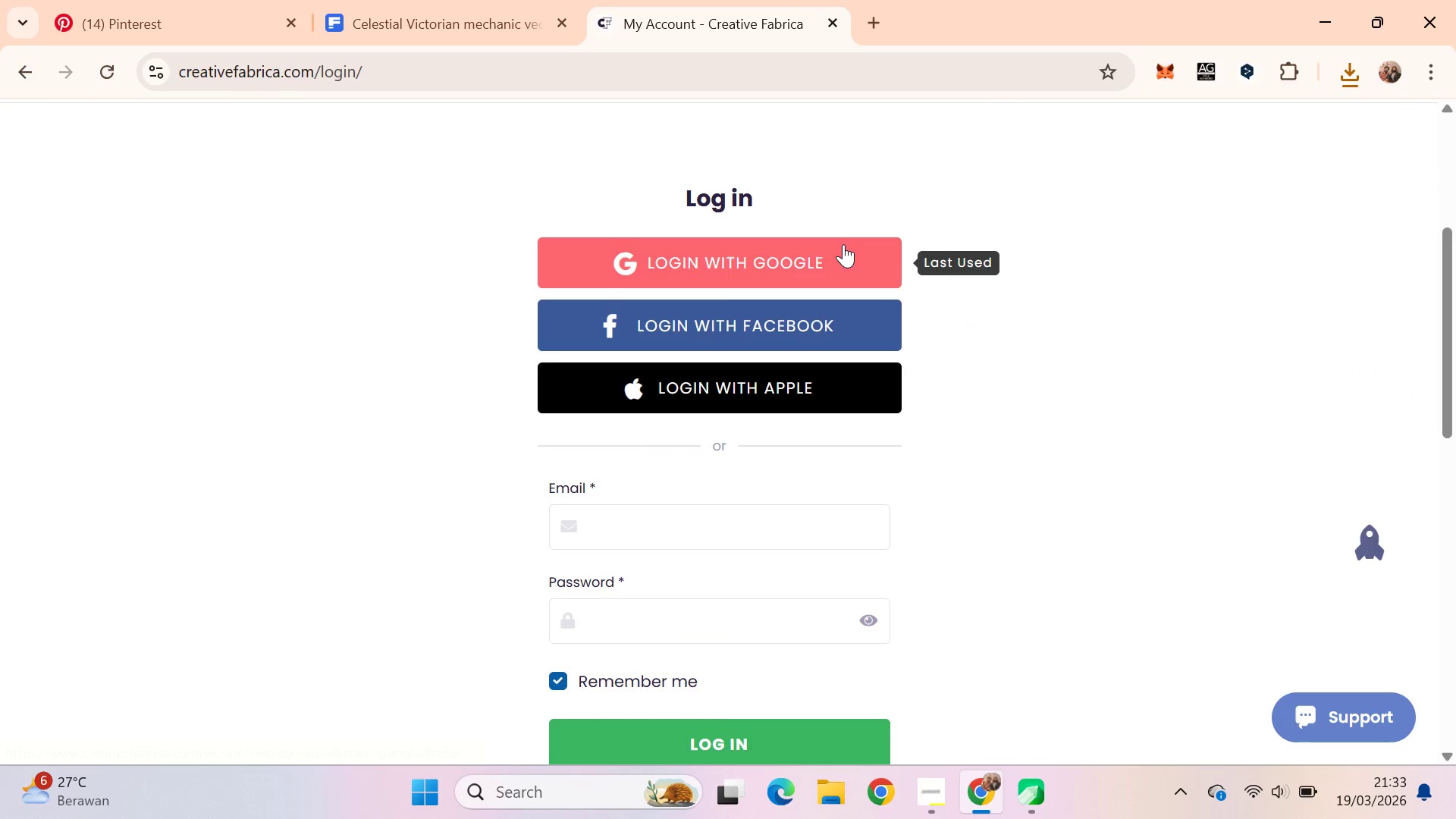 
left_click([843, 245])
 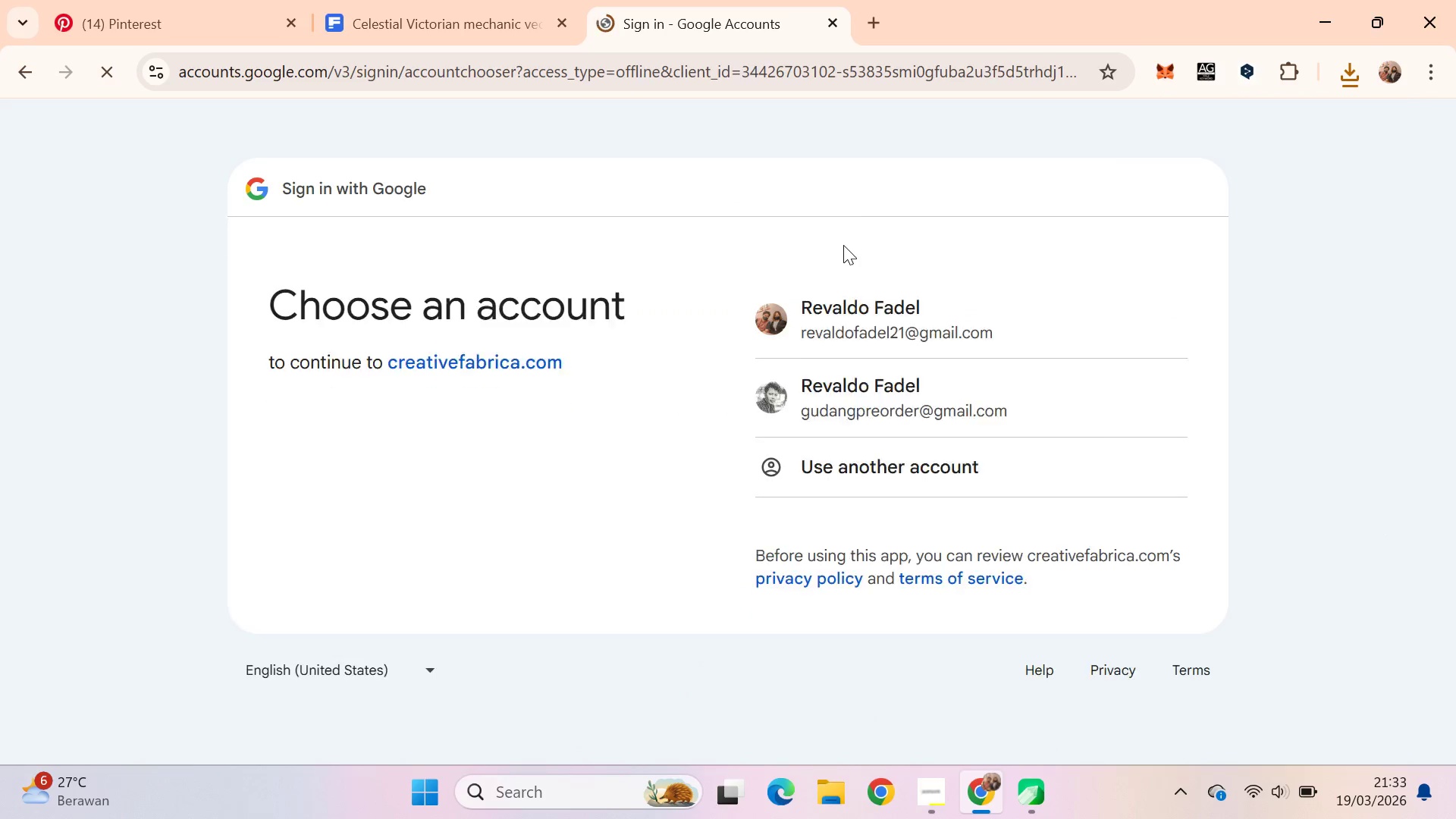 
left_click([878, 404])
 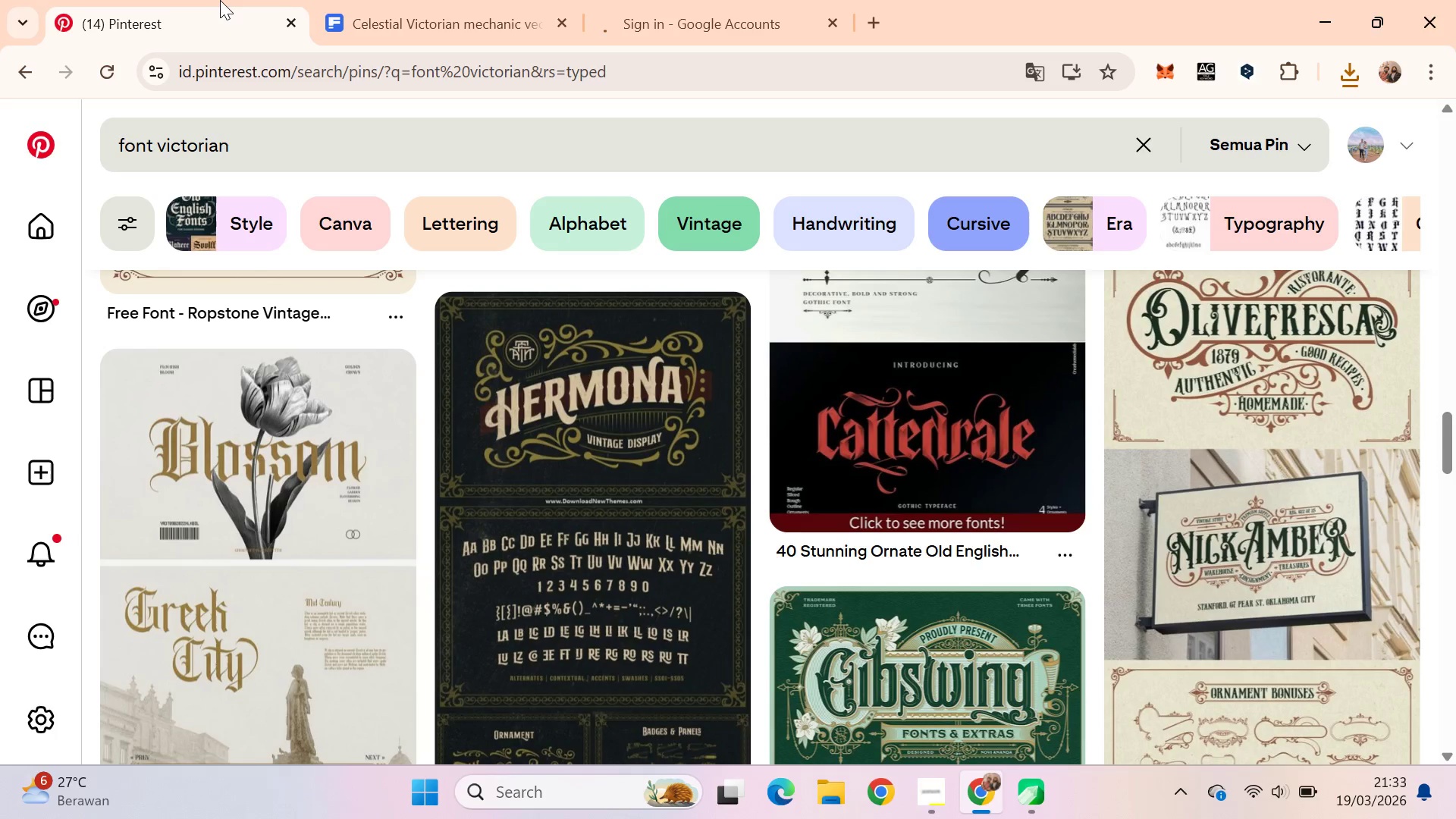 
scroll: coordinate [735, 434], scroll_direction: down, amount: 2.0
 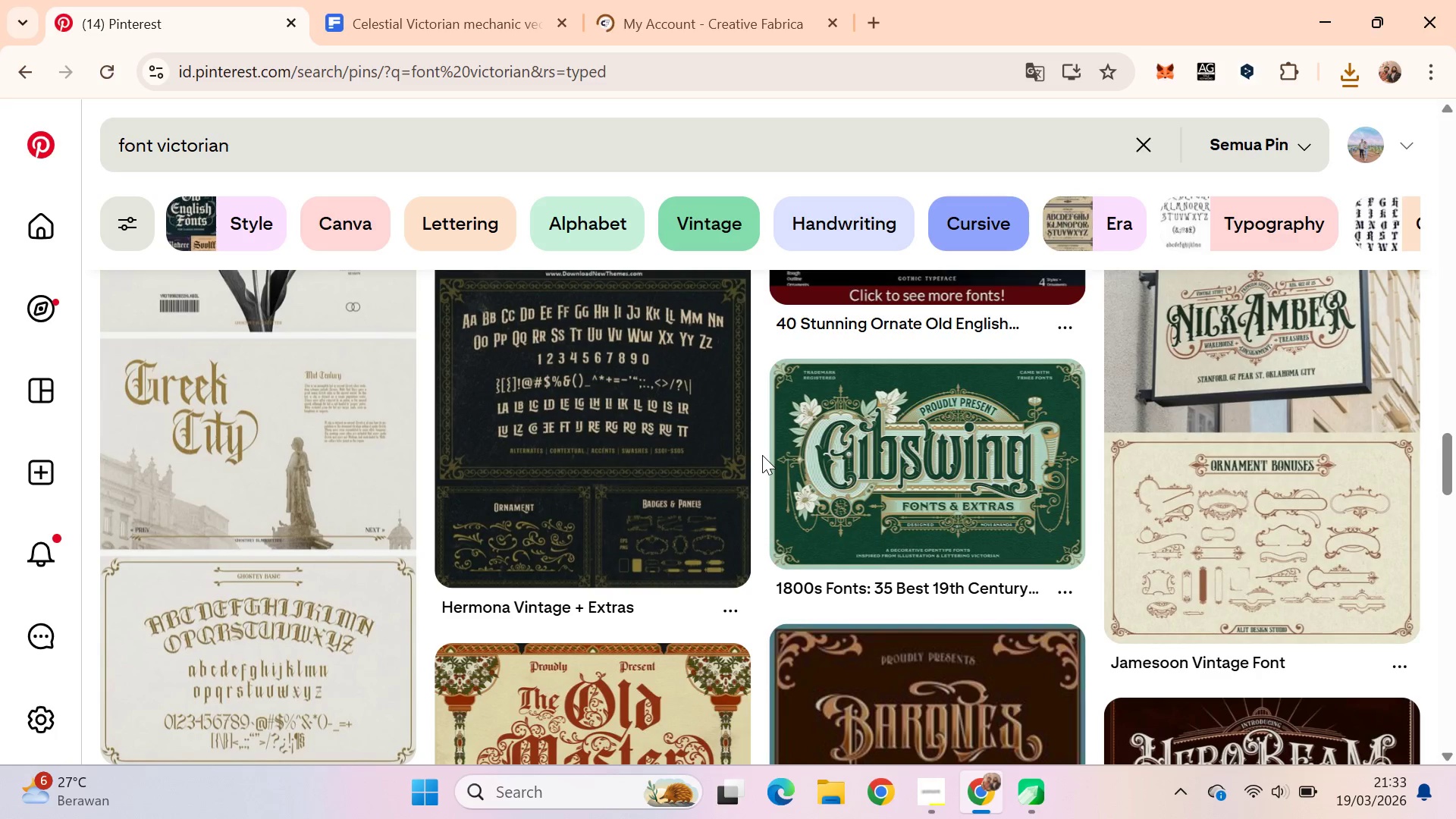 
scroll: coordinate [762, 451], scroll_direction: up, amount: 3.0
 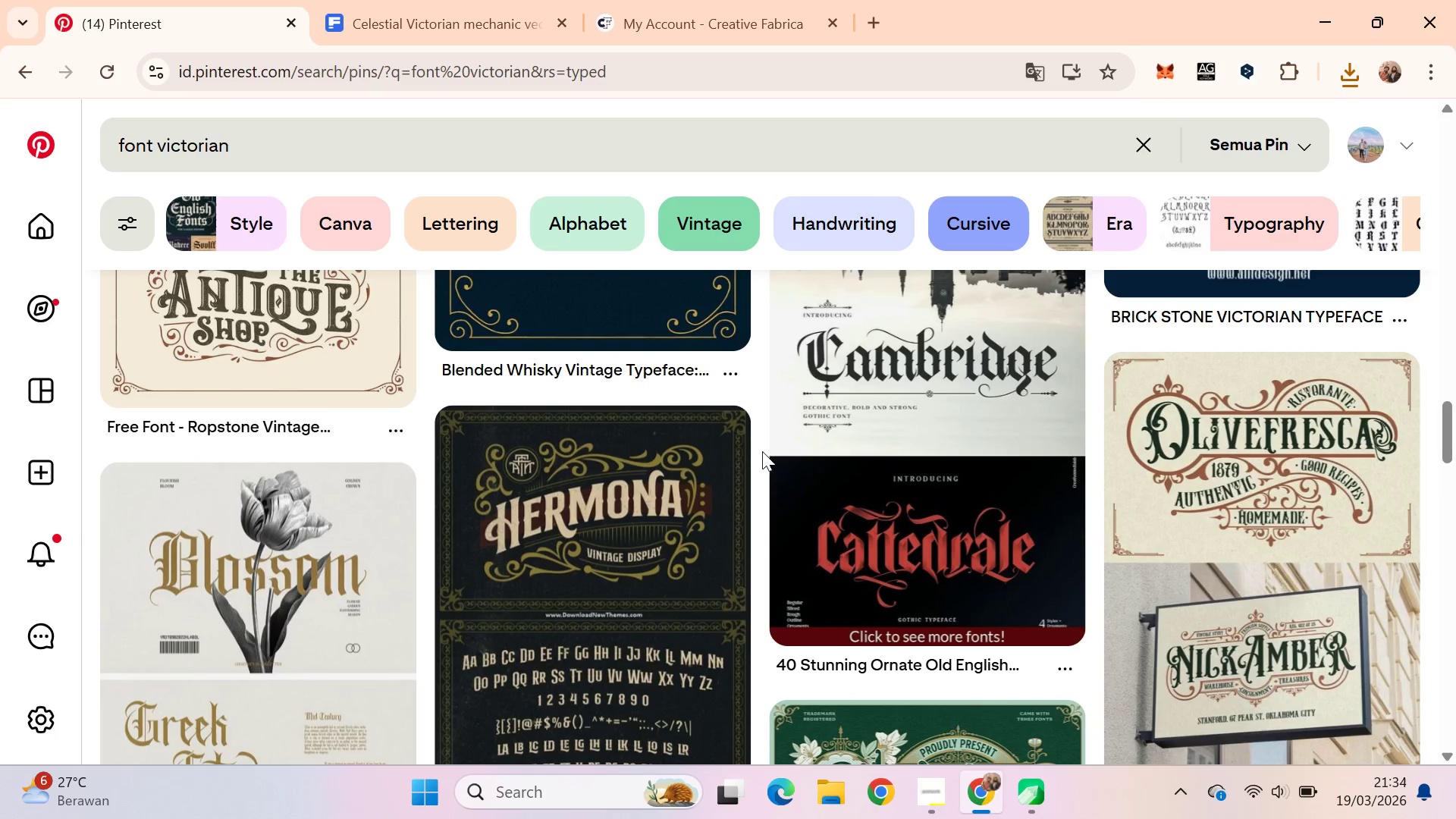 
scroll: coordinate [762, 450], scroll_direction: down, amount: 4.0
 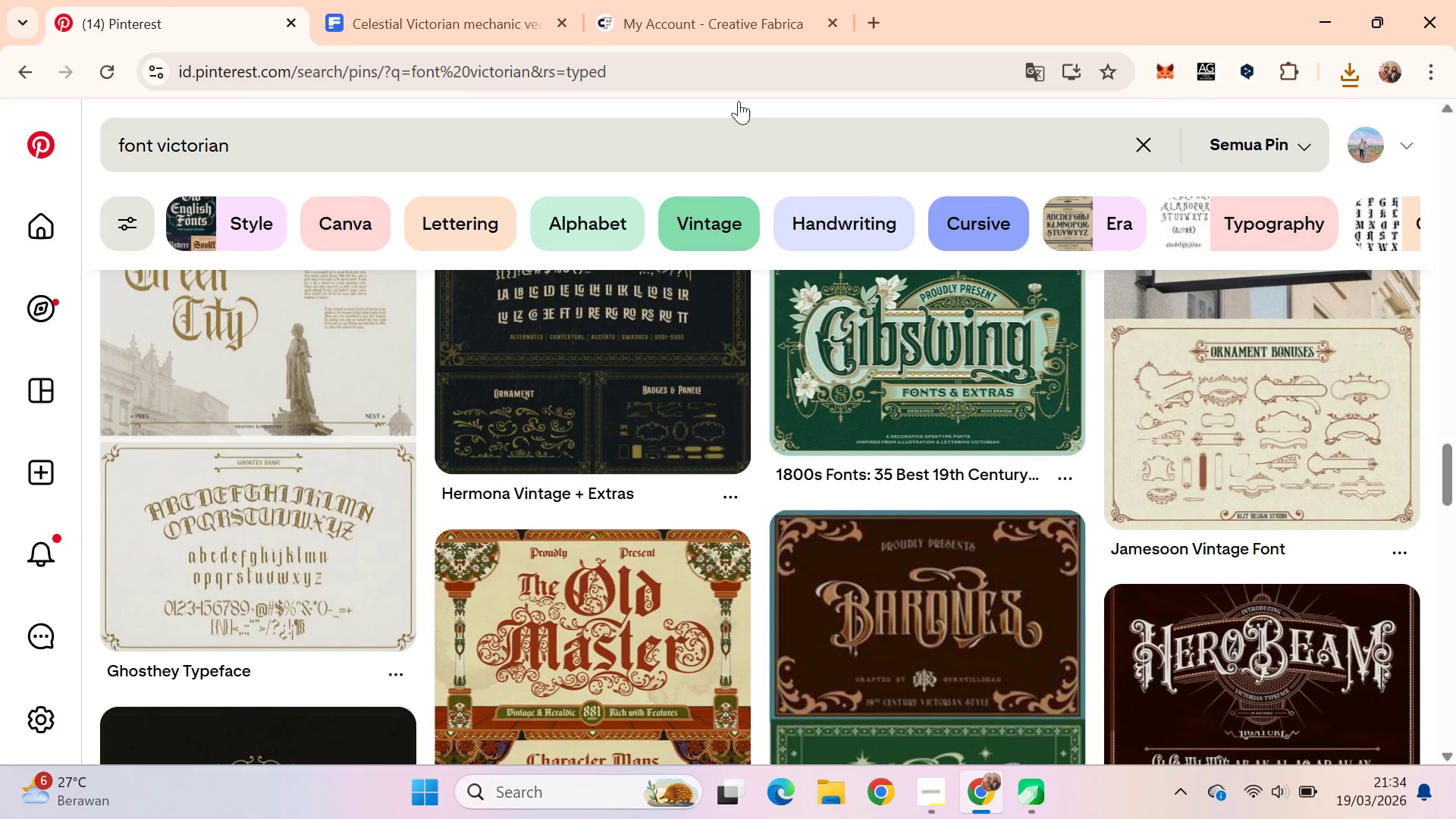 
left_click([723, 0])
 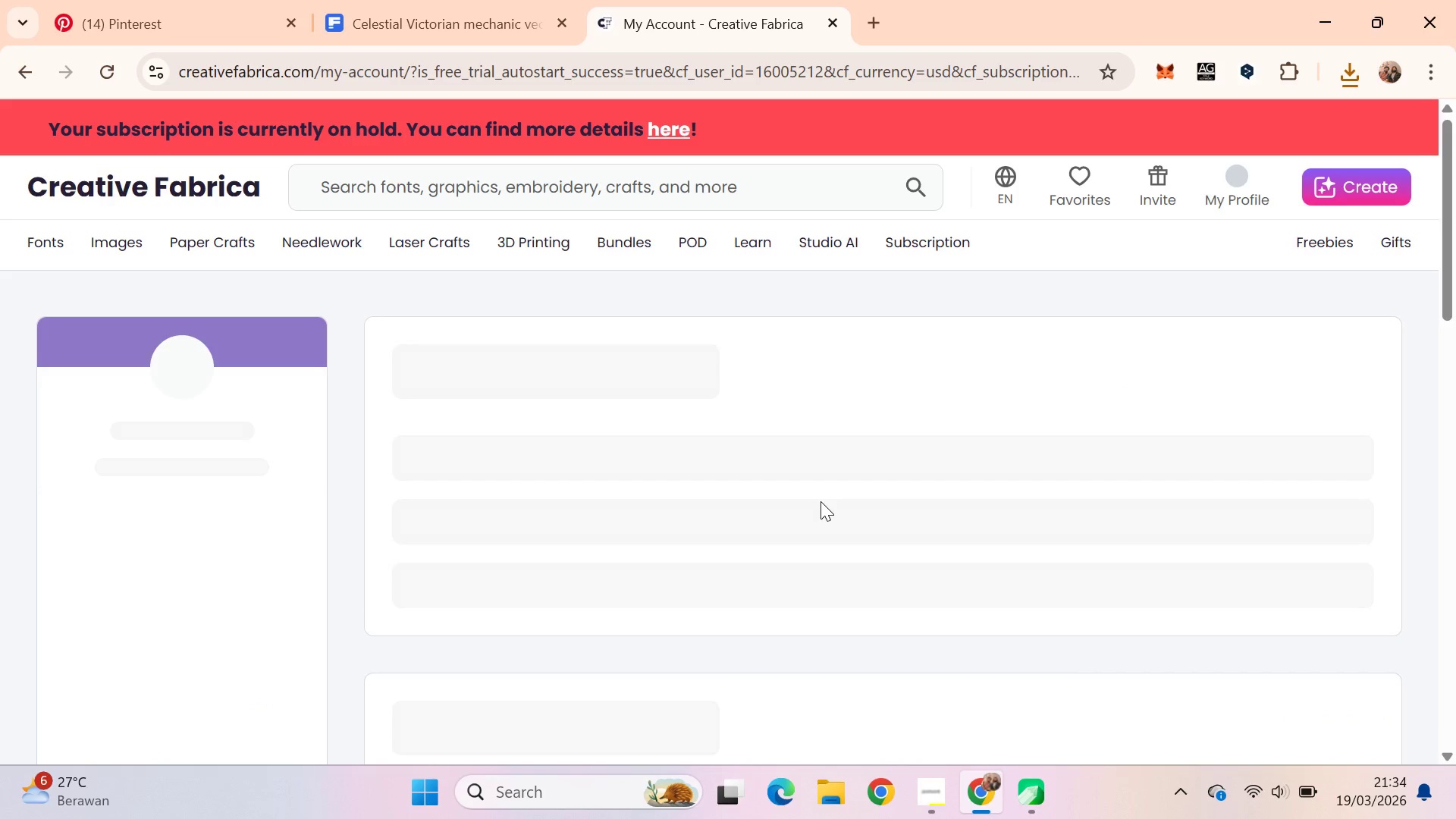 
wait(12.8)
 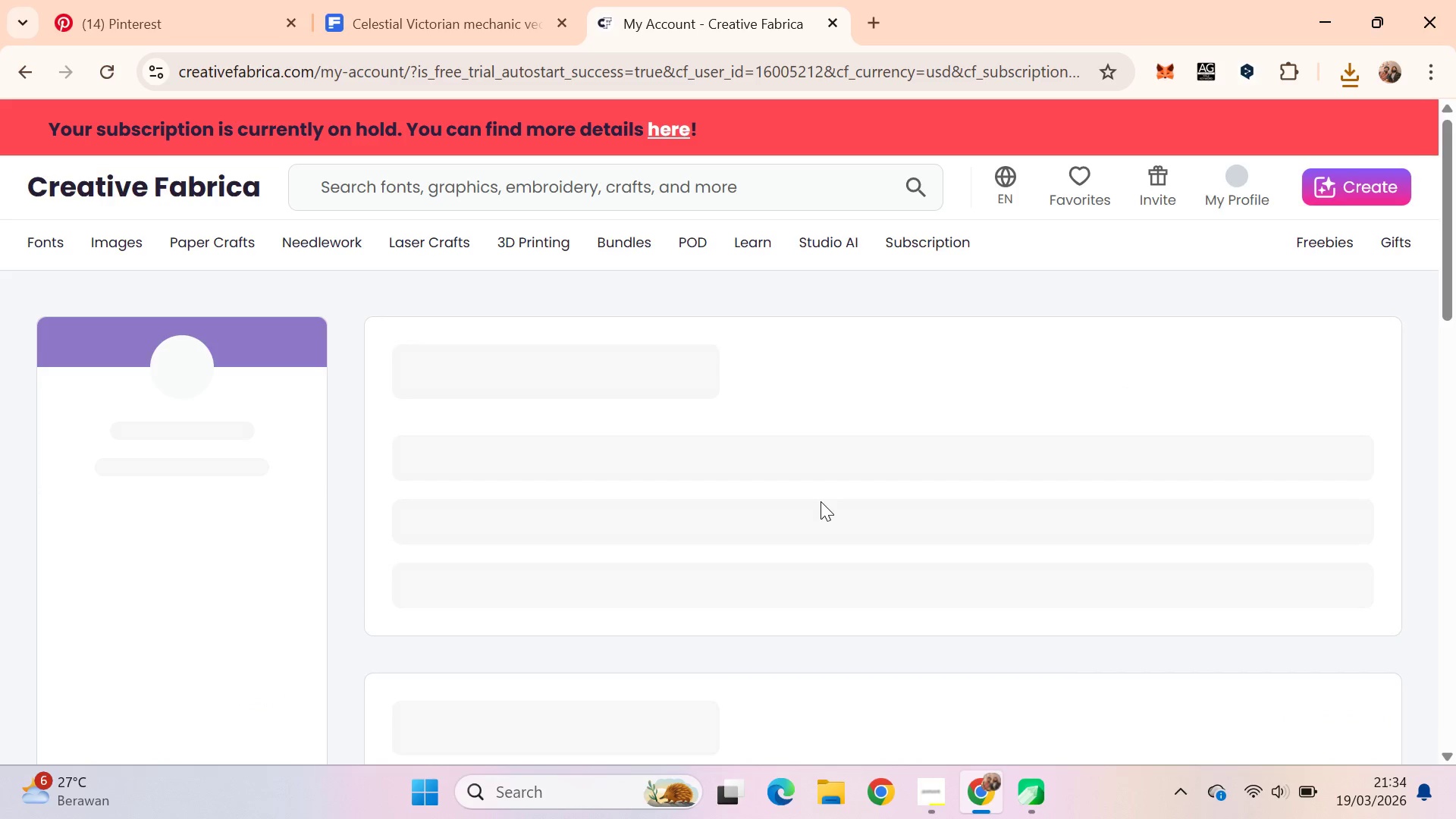 
left_click([965, 254])
 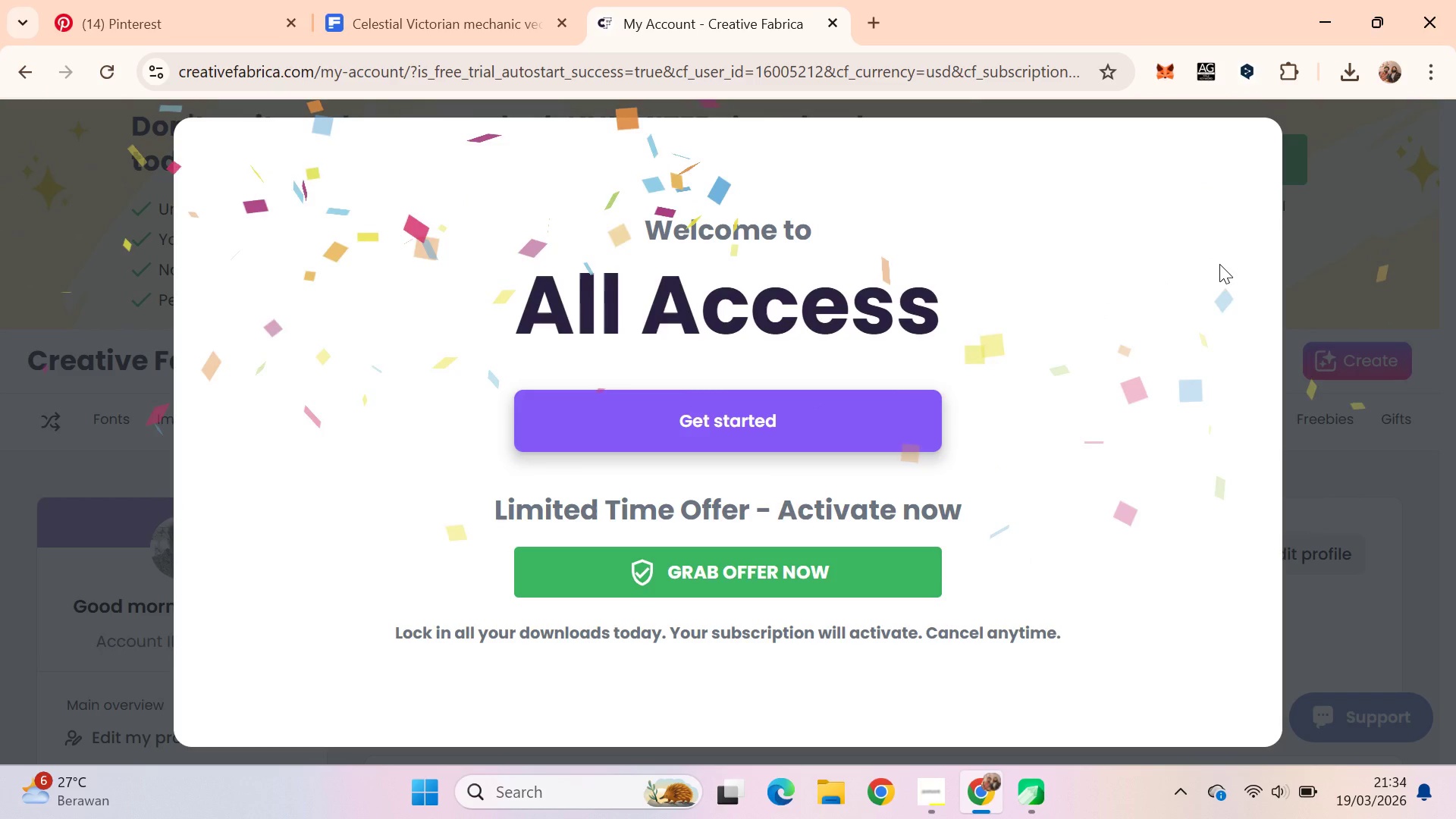 
wait(11.25)
 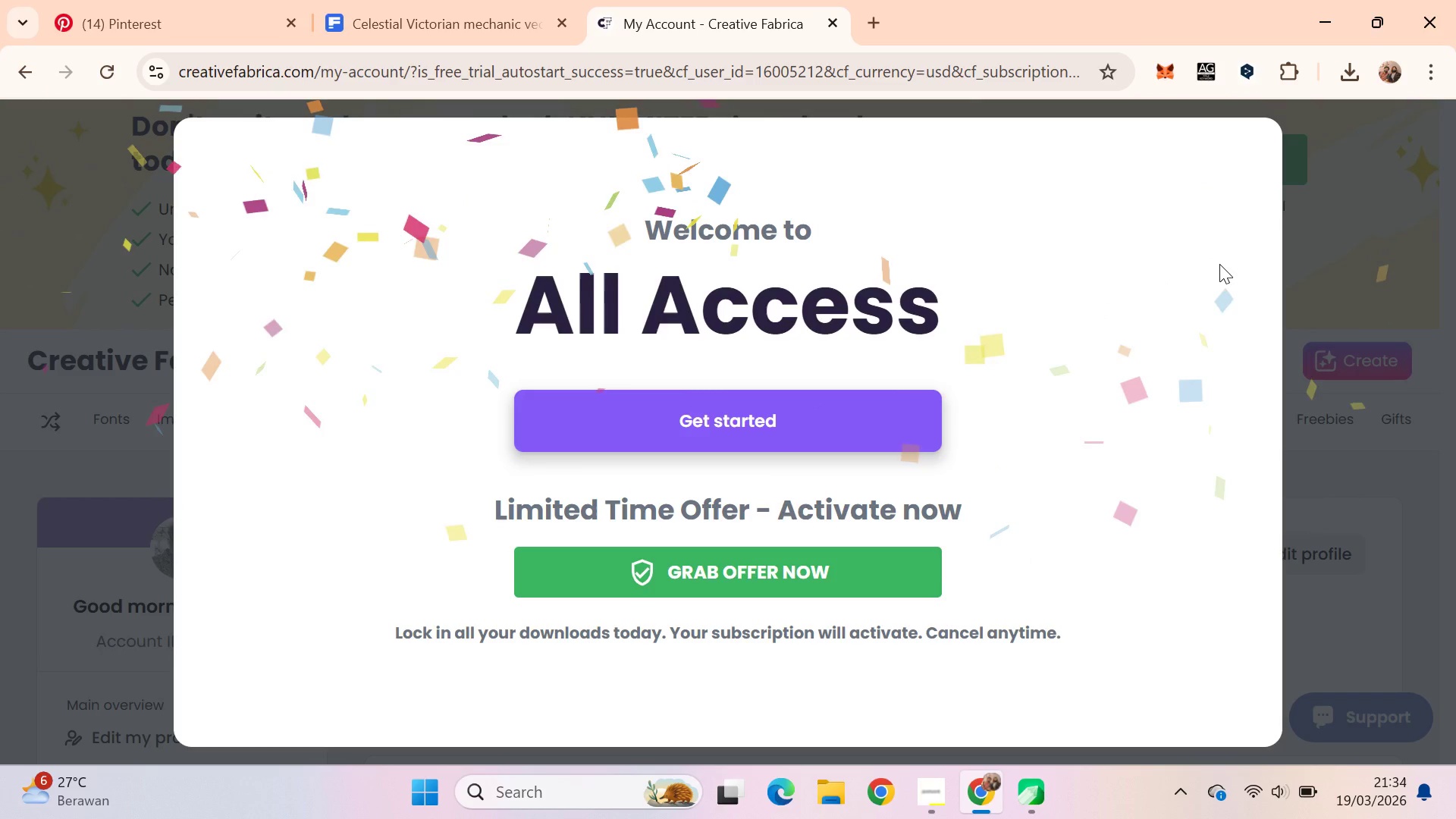 
scroll: coordinate [854, 457], scroll_direction: up, amount: 5.0
 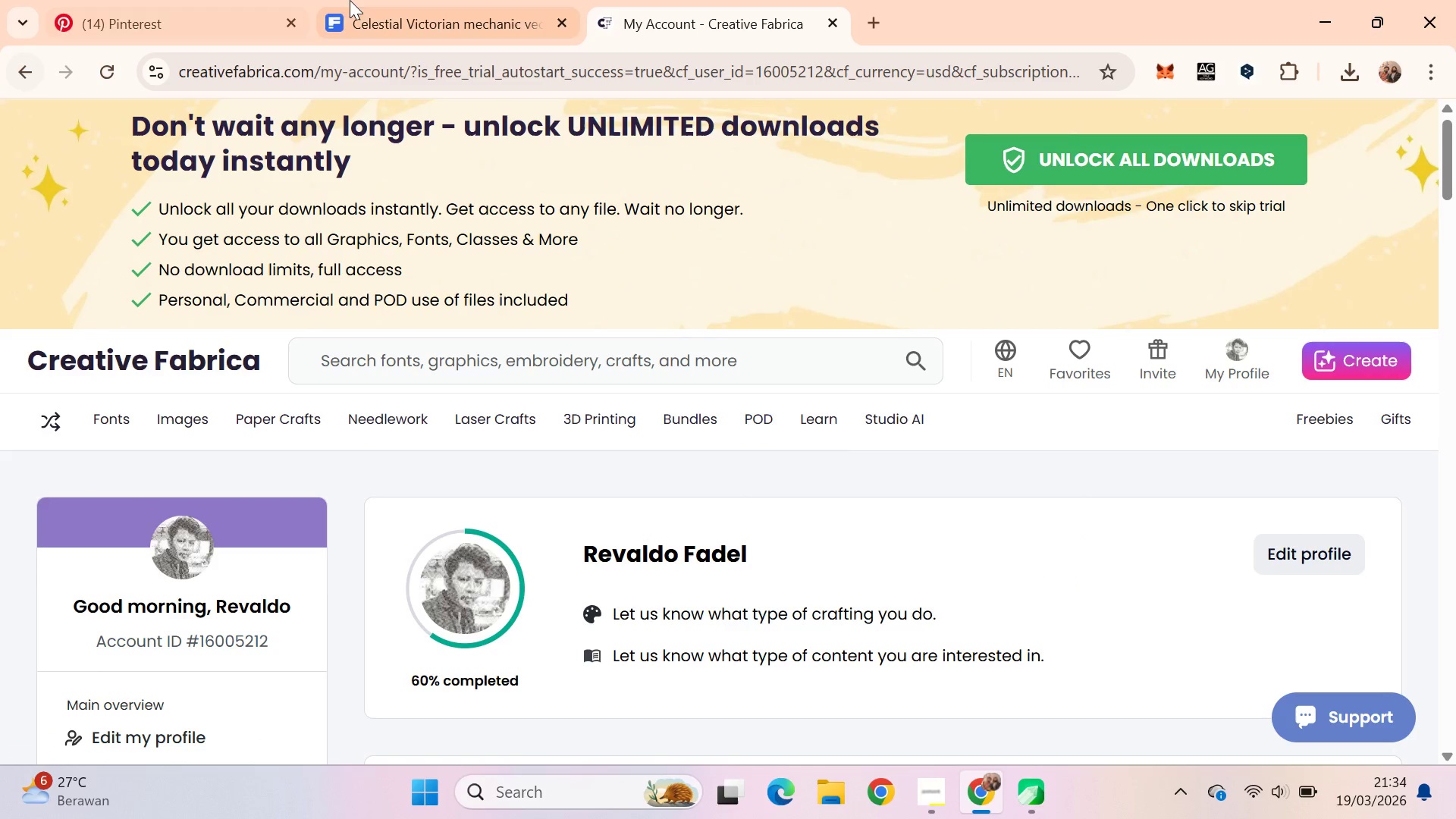 
left_click([203, 0])
 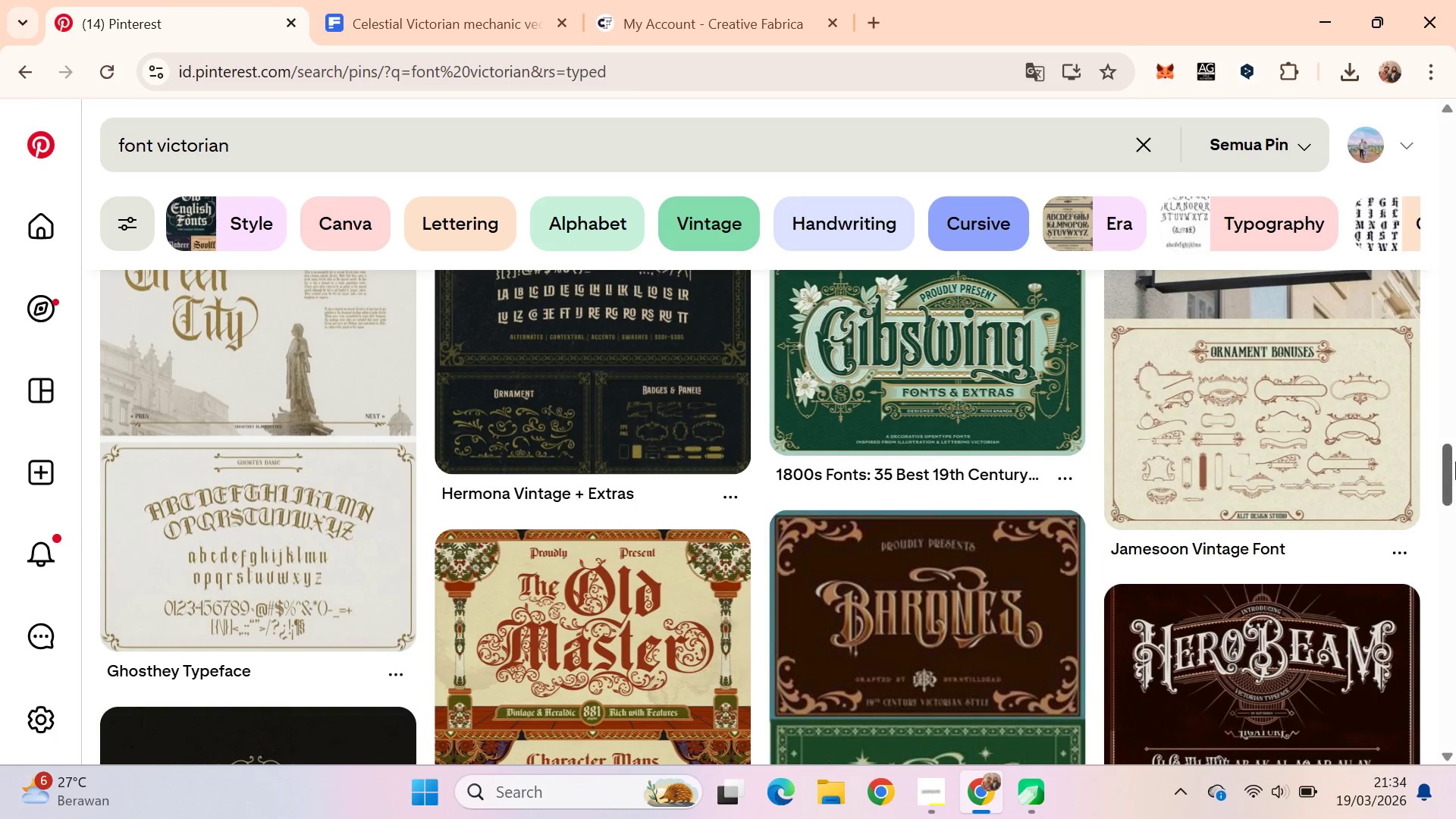 
left_click_drag(start_coordinate=[1455, 488], to_coordinate=[1448, 122])
 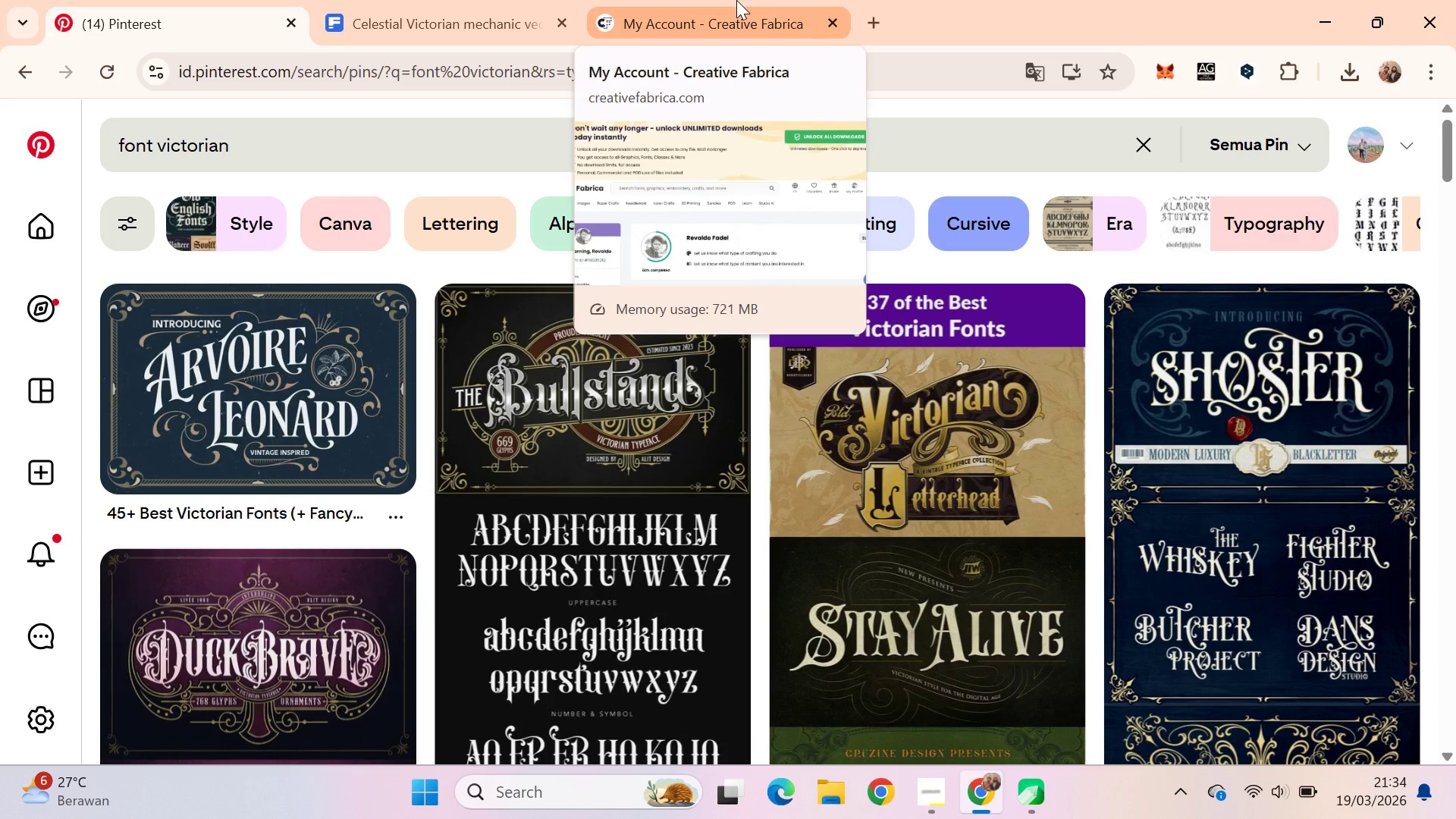 
left_click([736, 0])
 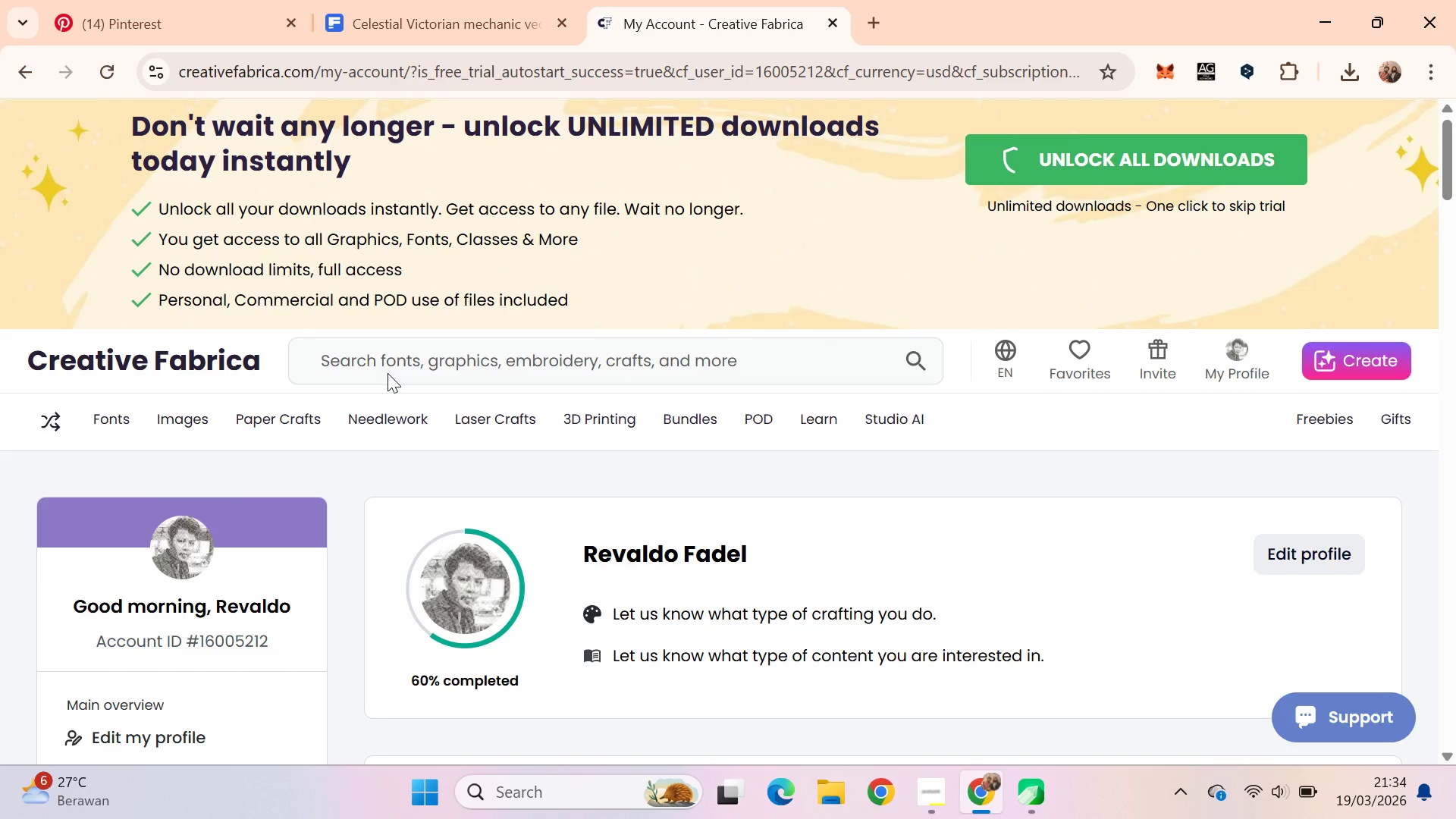 
left_click([391, 371])
 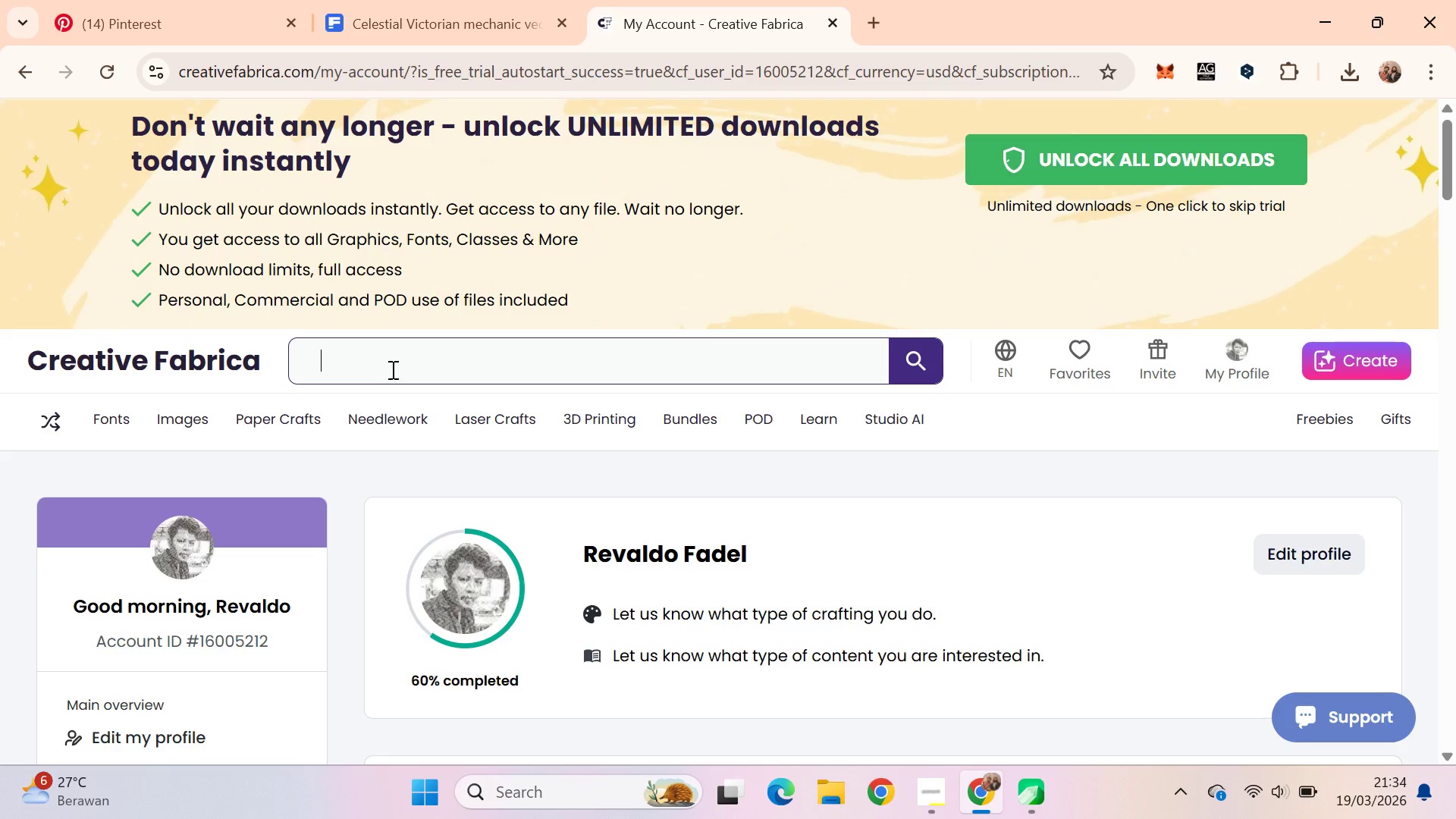 
type(arvoire)
 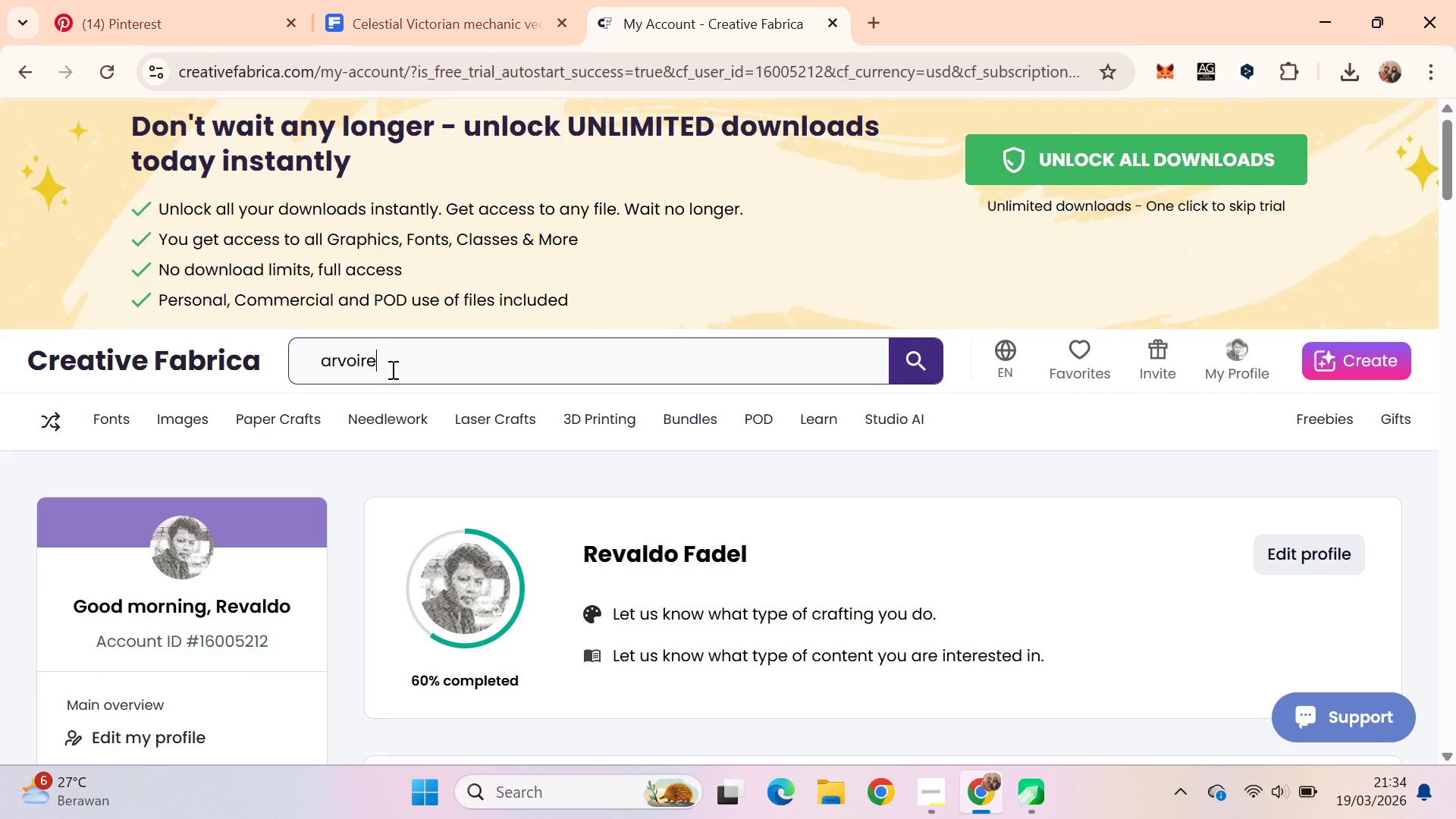 
key(Enter)
 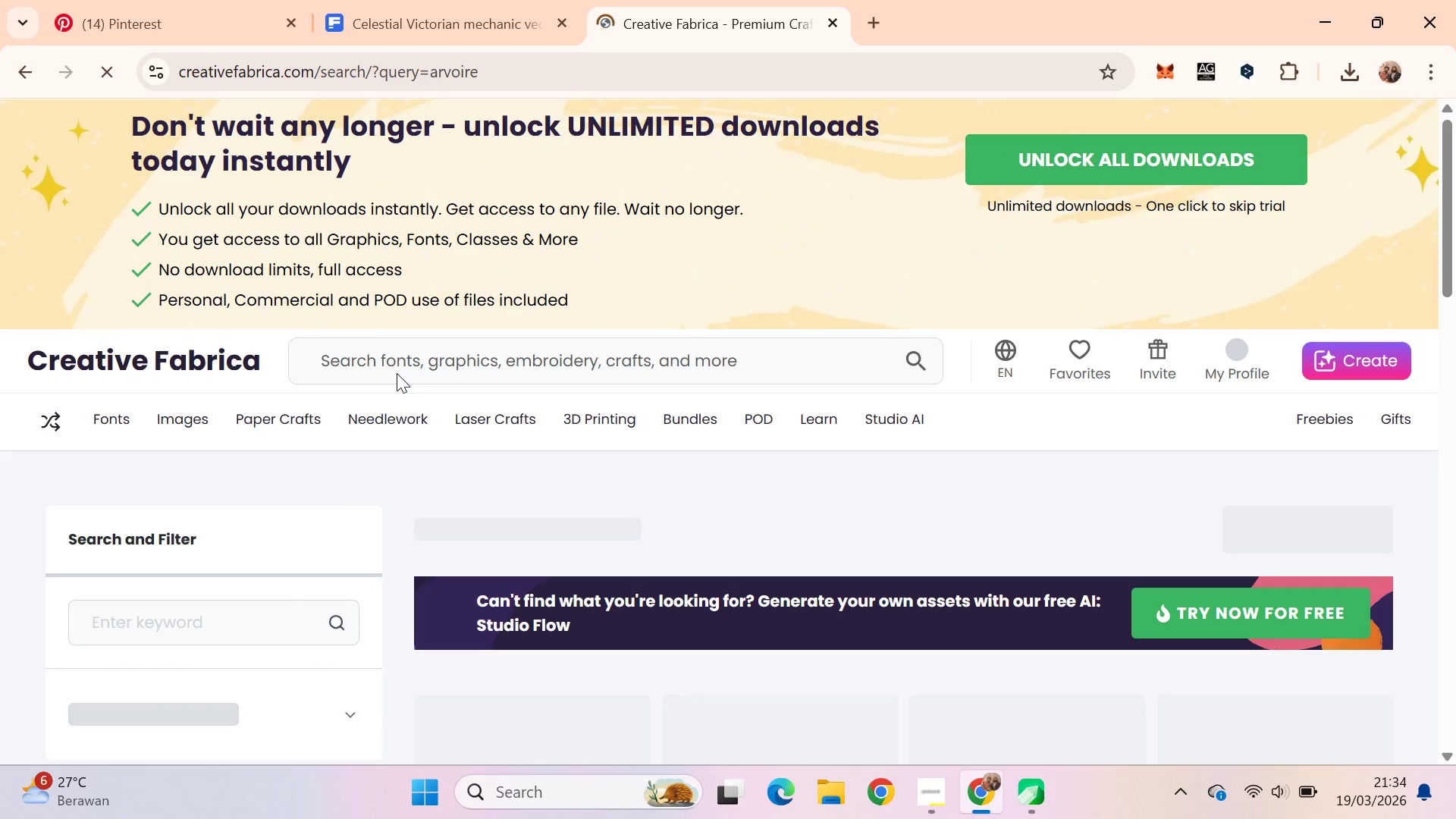 
scroll: coordinate [402, 375], scroll_direction: down, amount: 3.0
 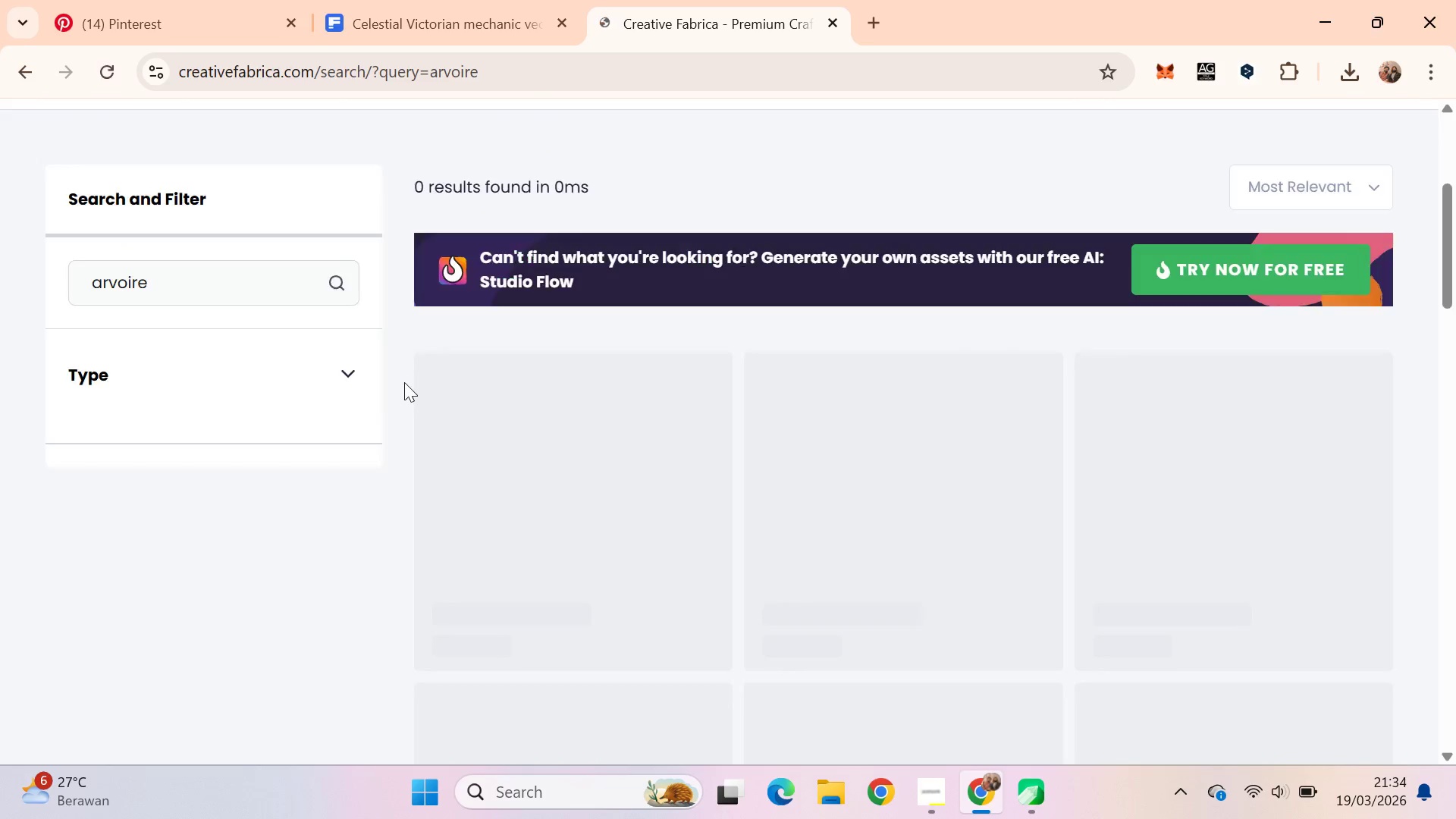 
mouse_move([427, 364])
 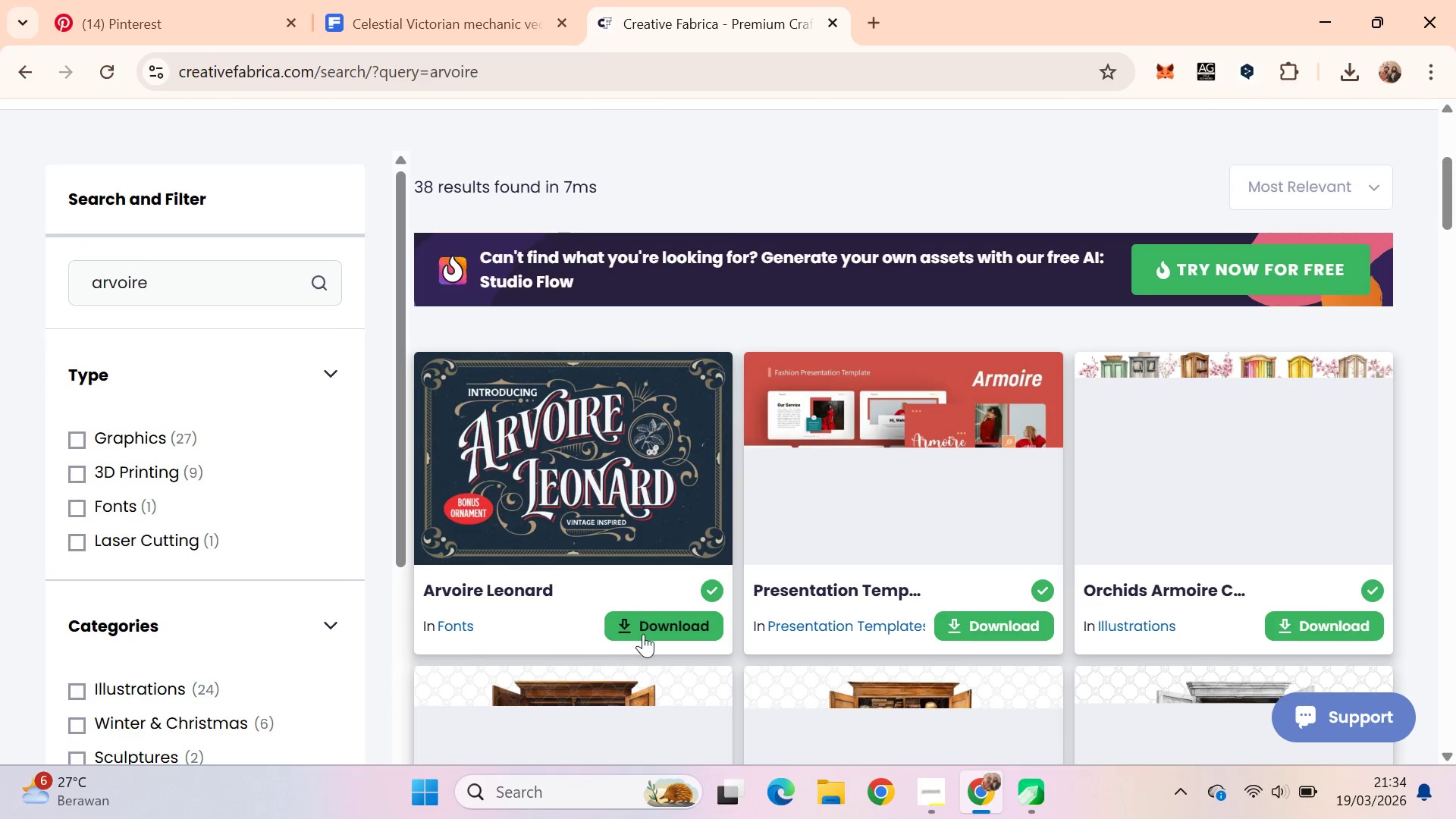 
left_click([643, 634])
 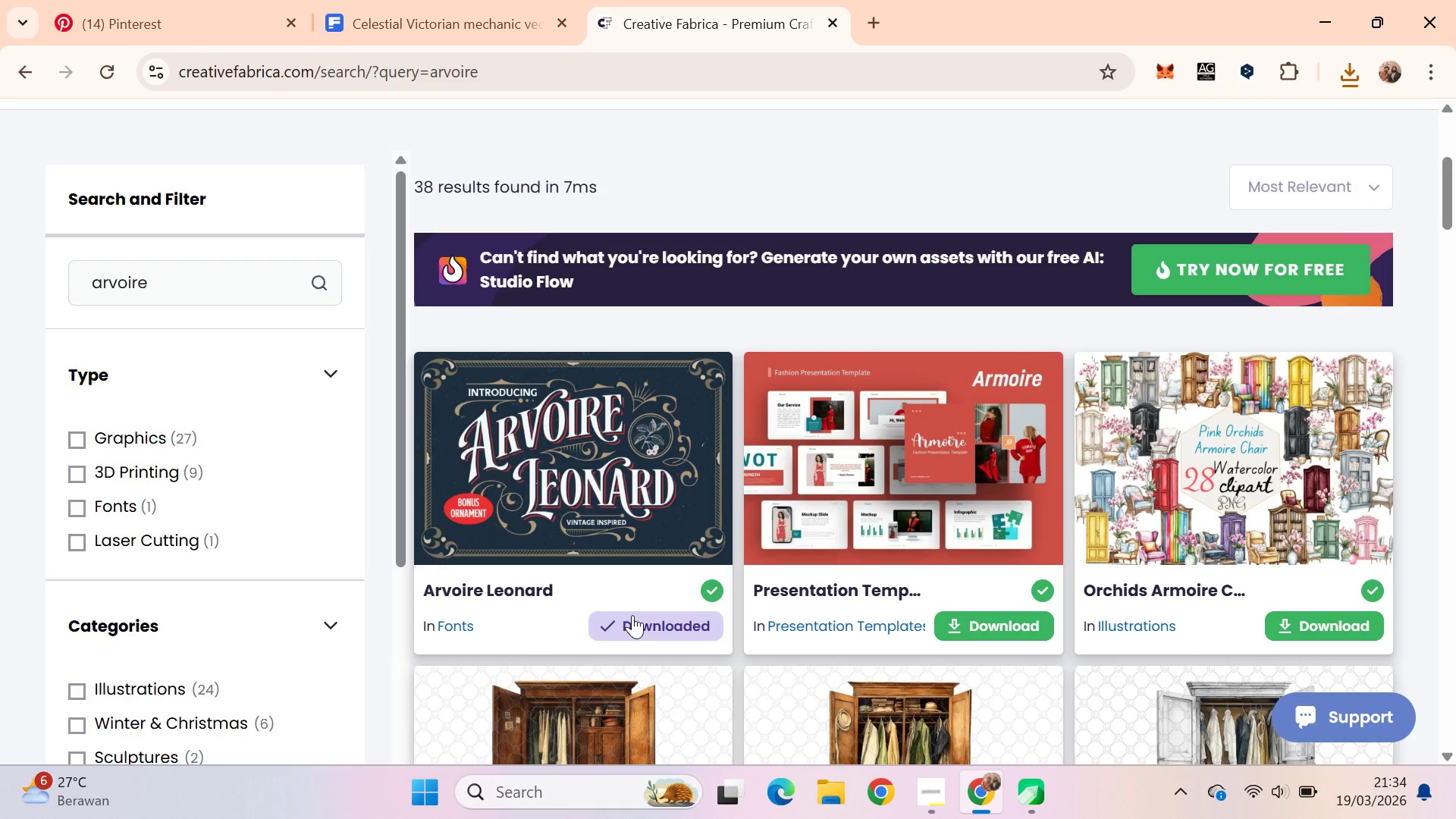 
wait(22.19)
 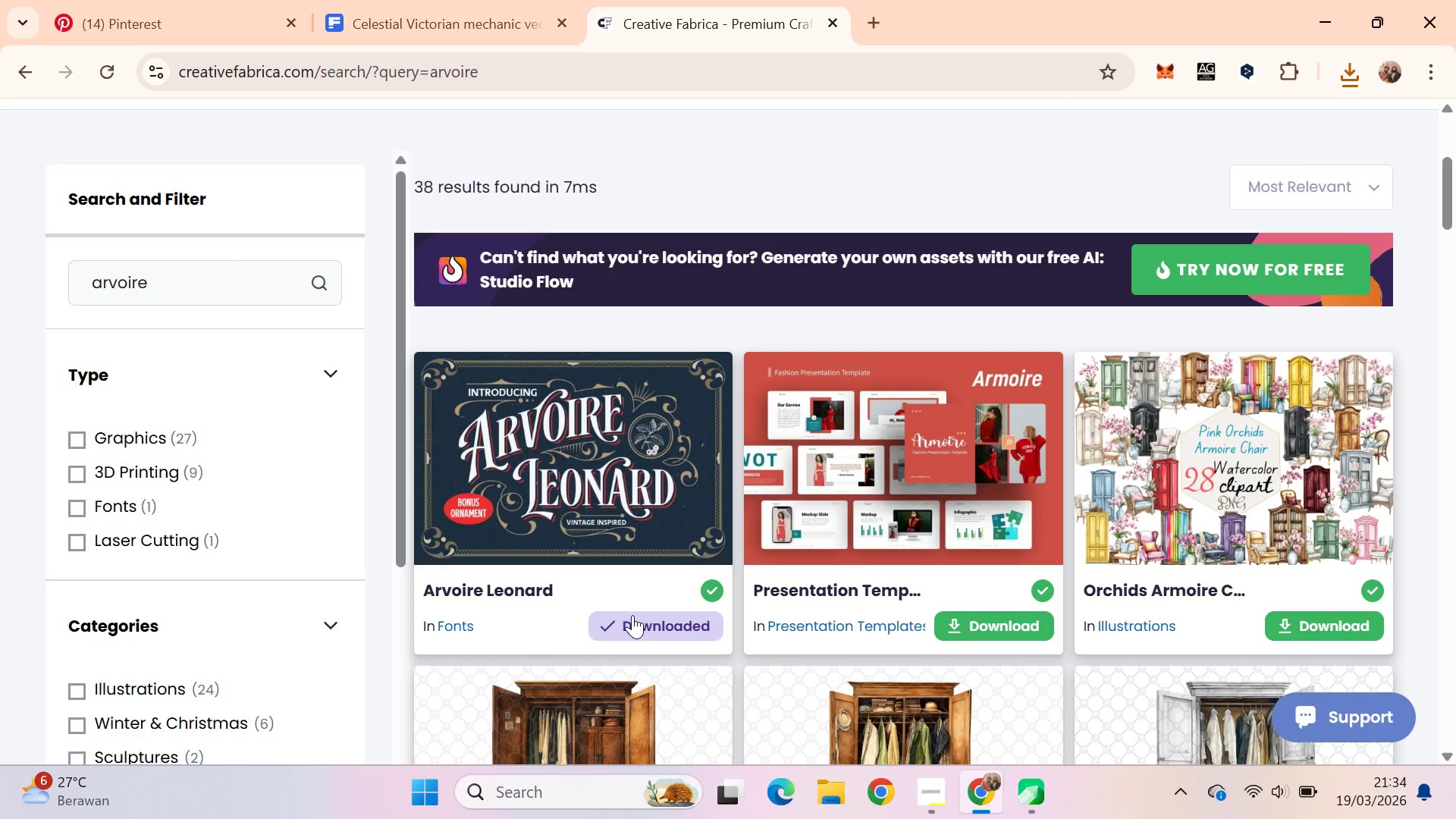 
left_click([1161, 177])
 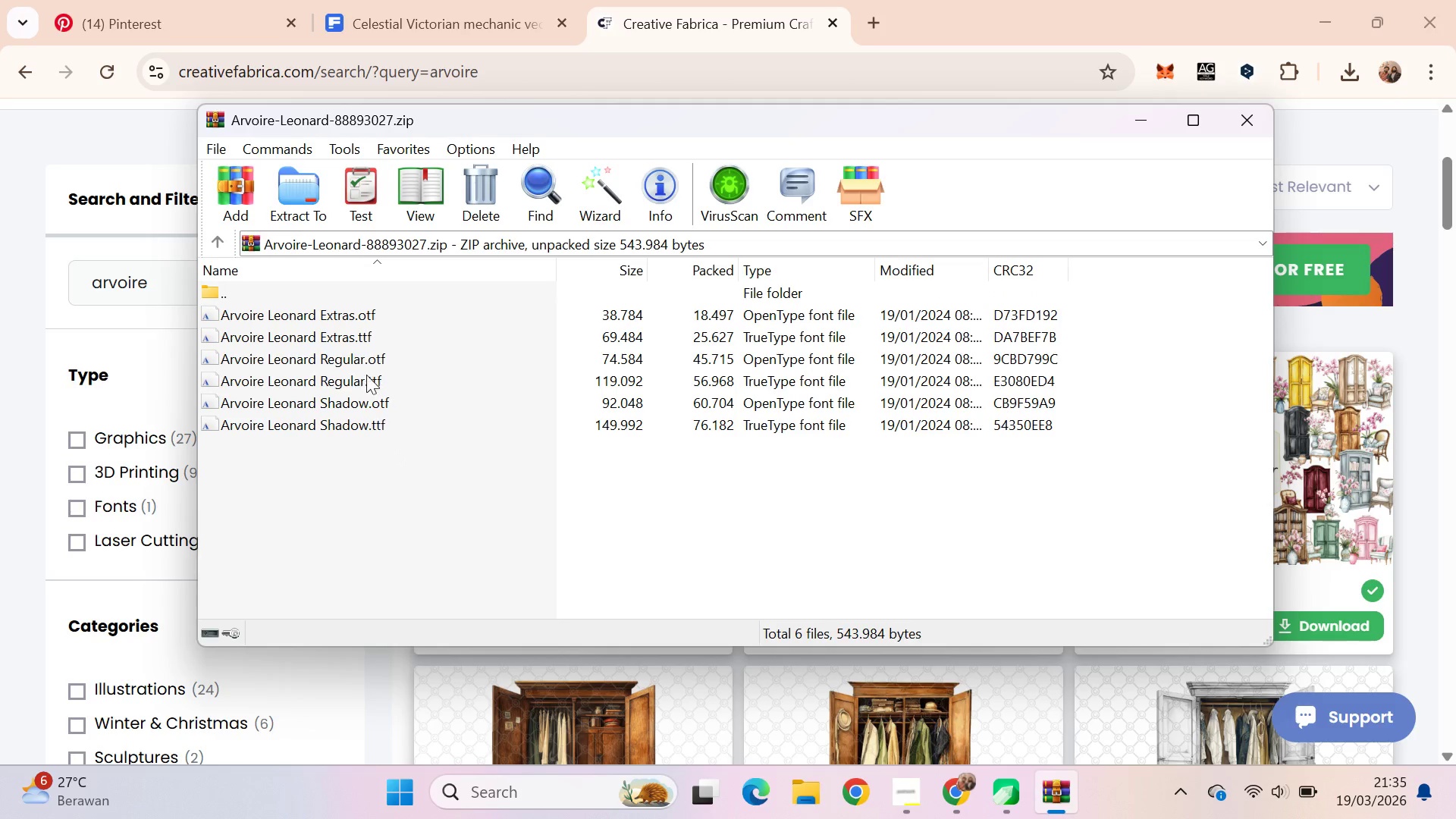 
double_click([370, 344])
 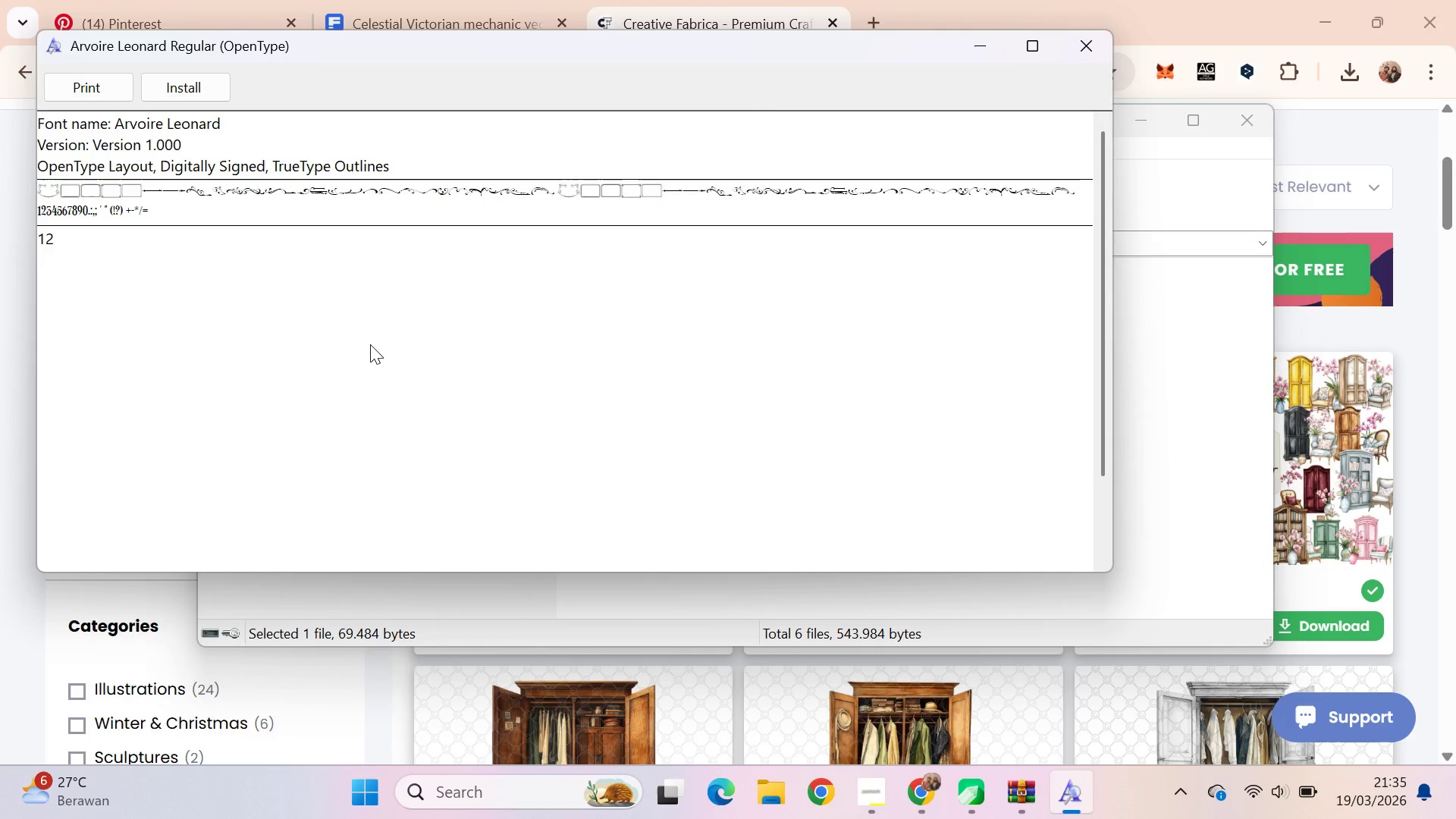 
mouse_move([397, 322])
 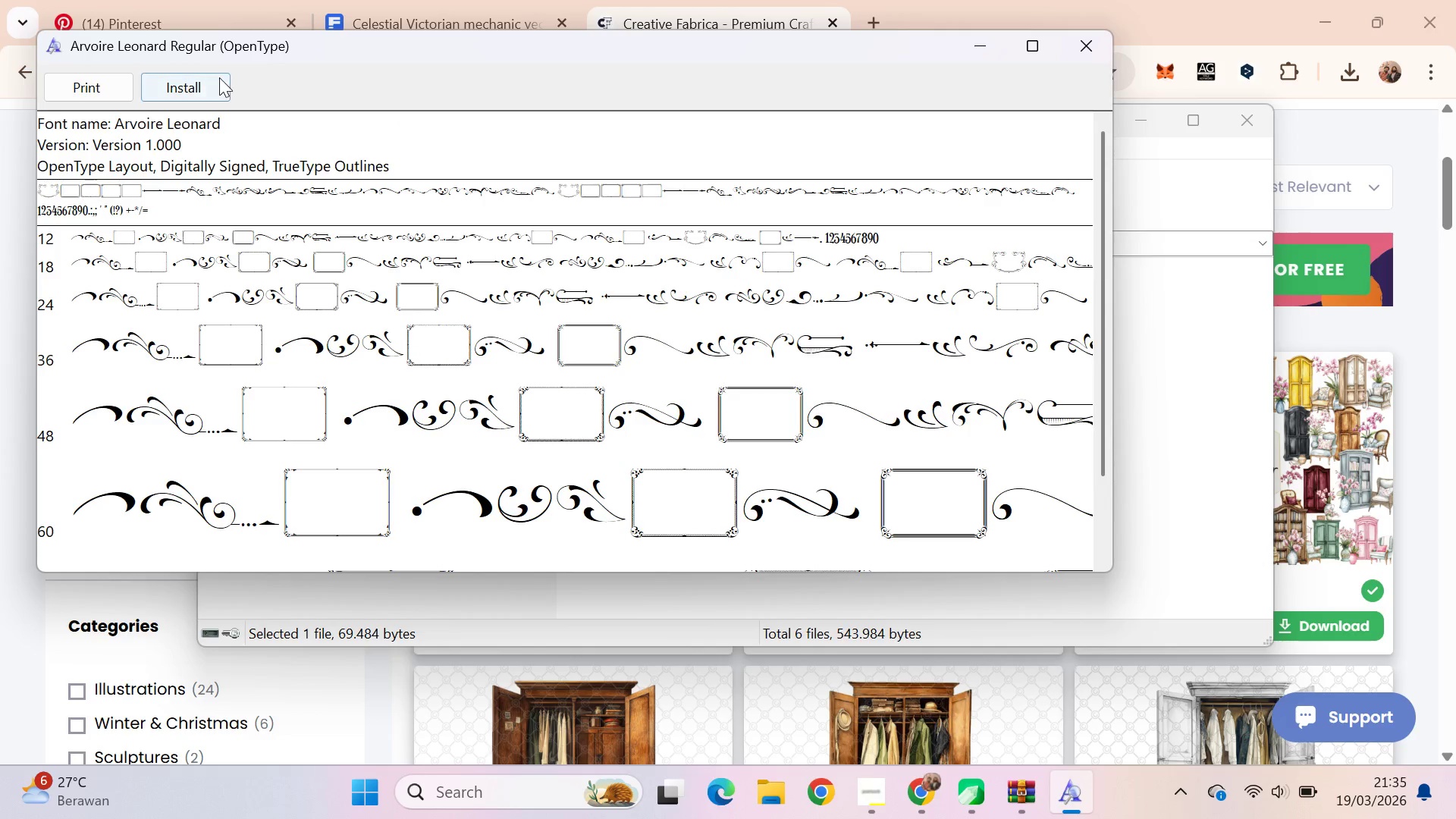 
left_click([219, 77])
 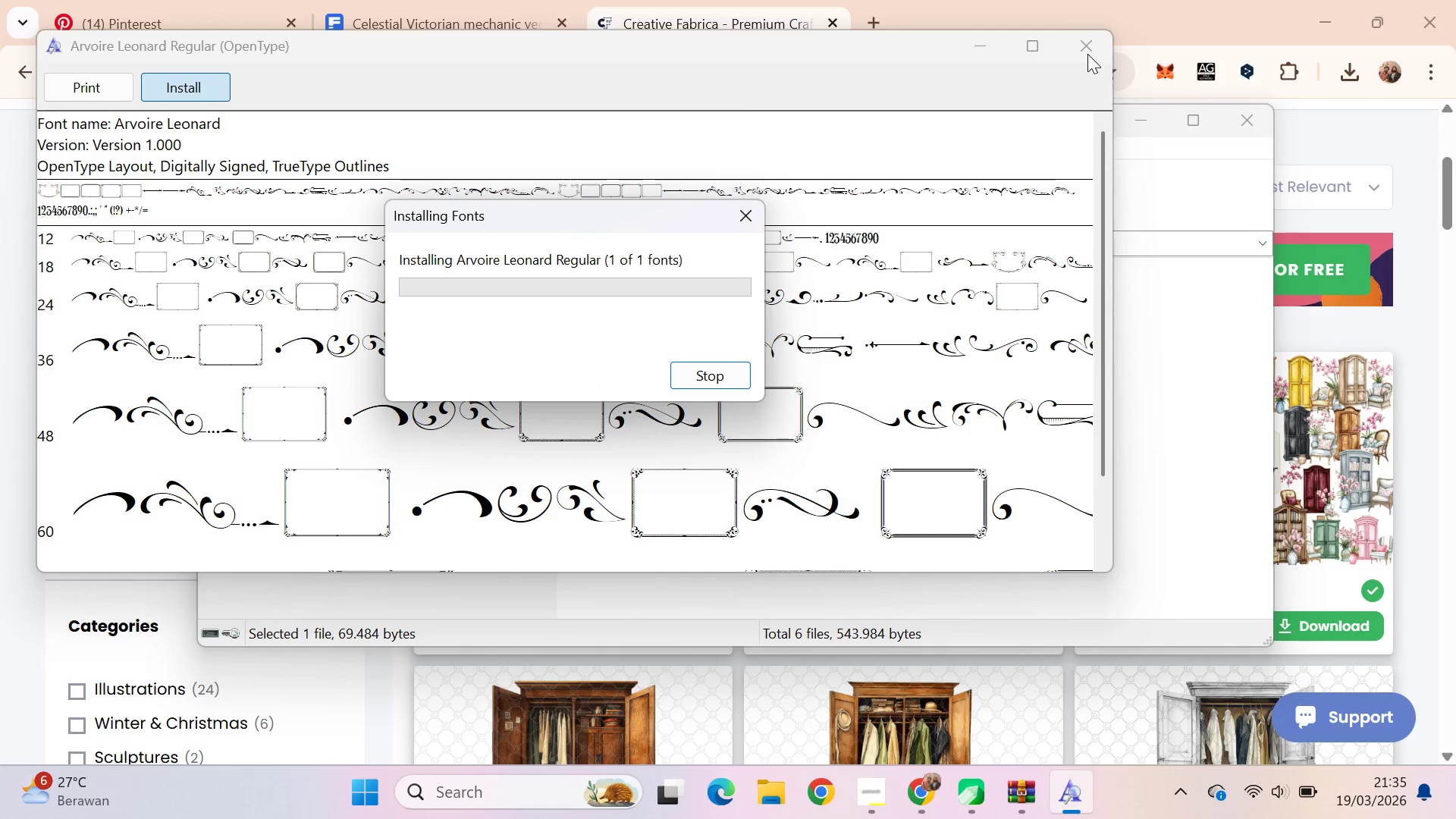 
left_click([1084, 54])
 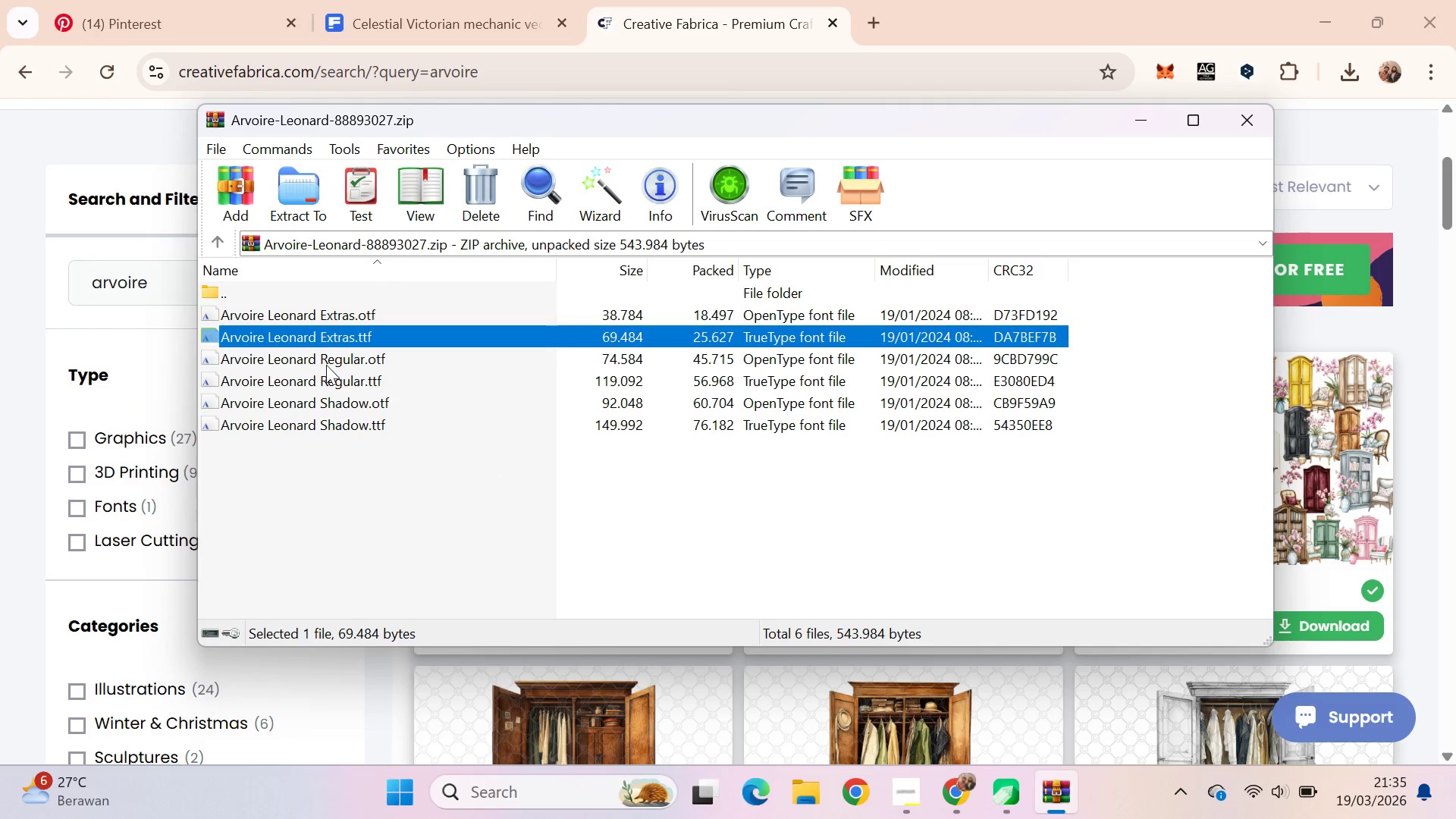 
left_click([326, 365])
 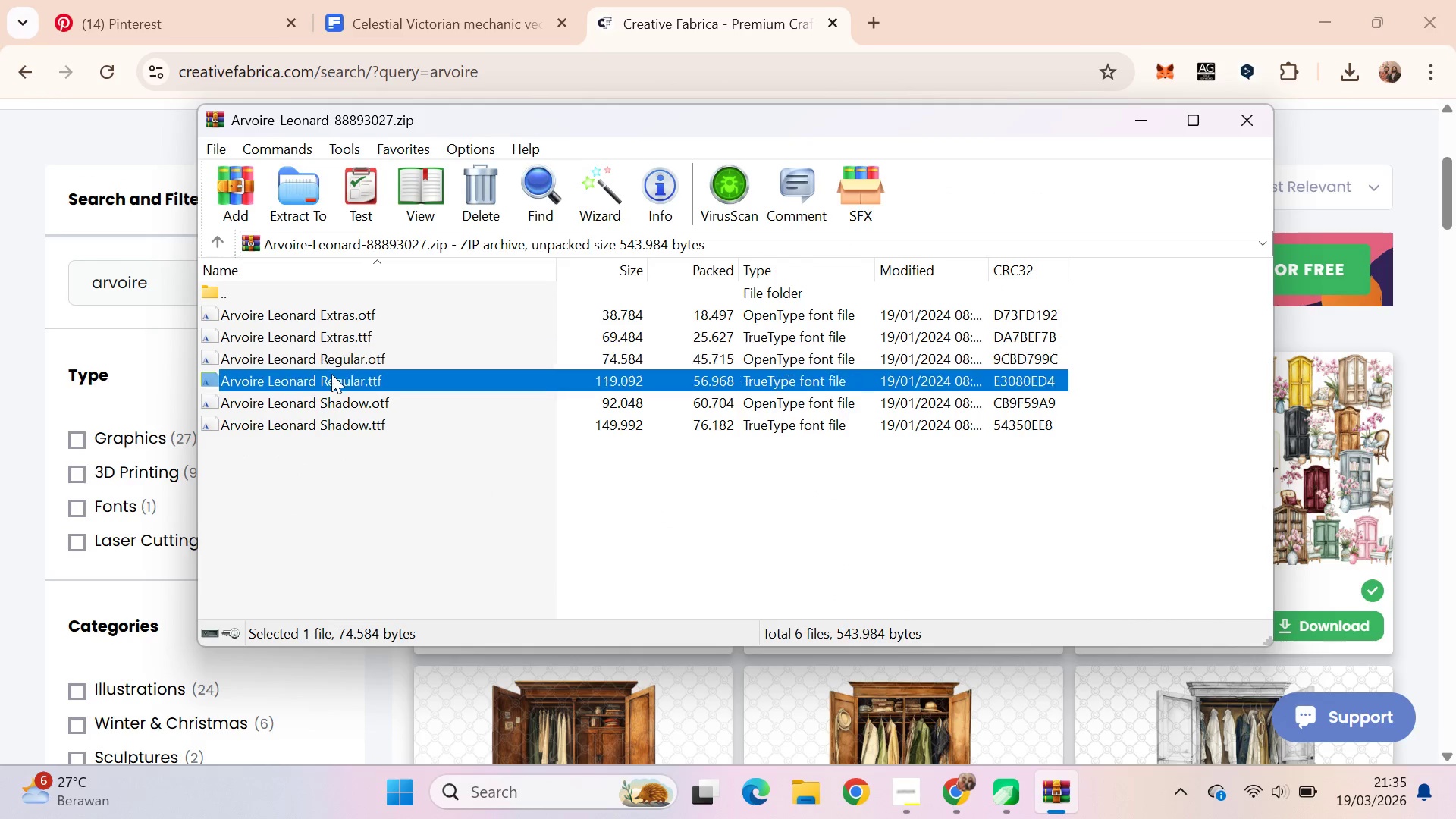 
double_click([331, 374])
 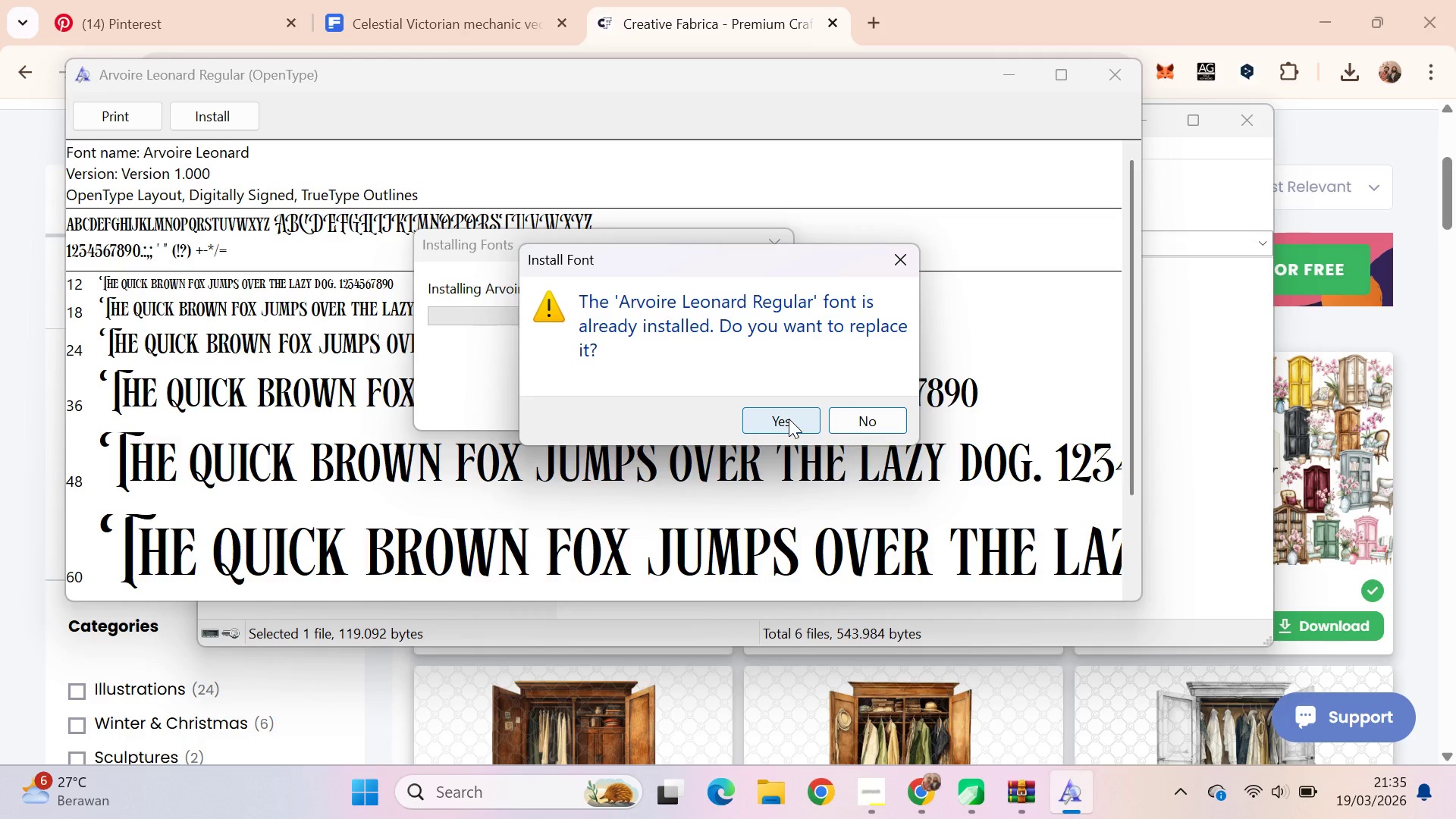 
wait(5.39)
 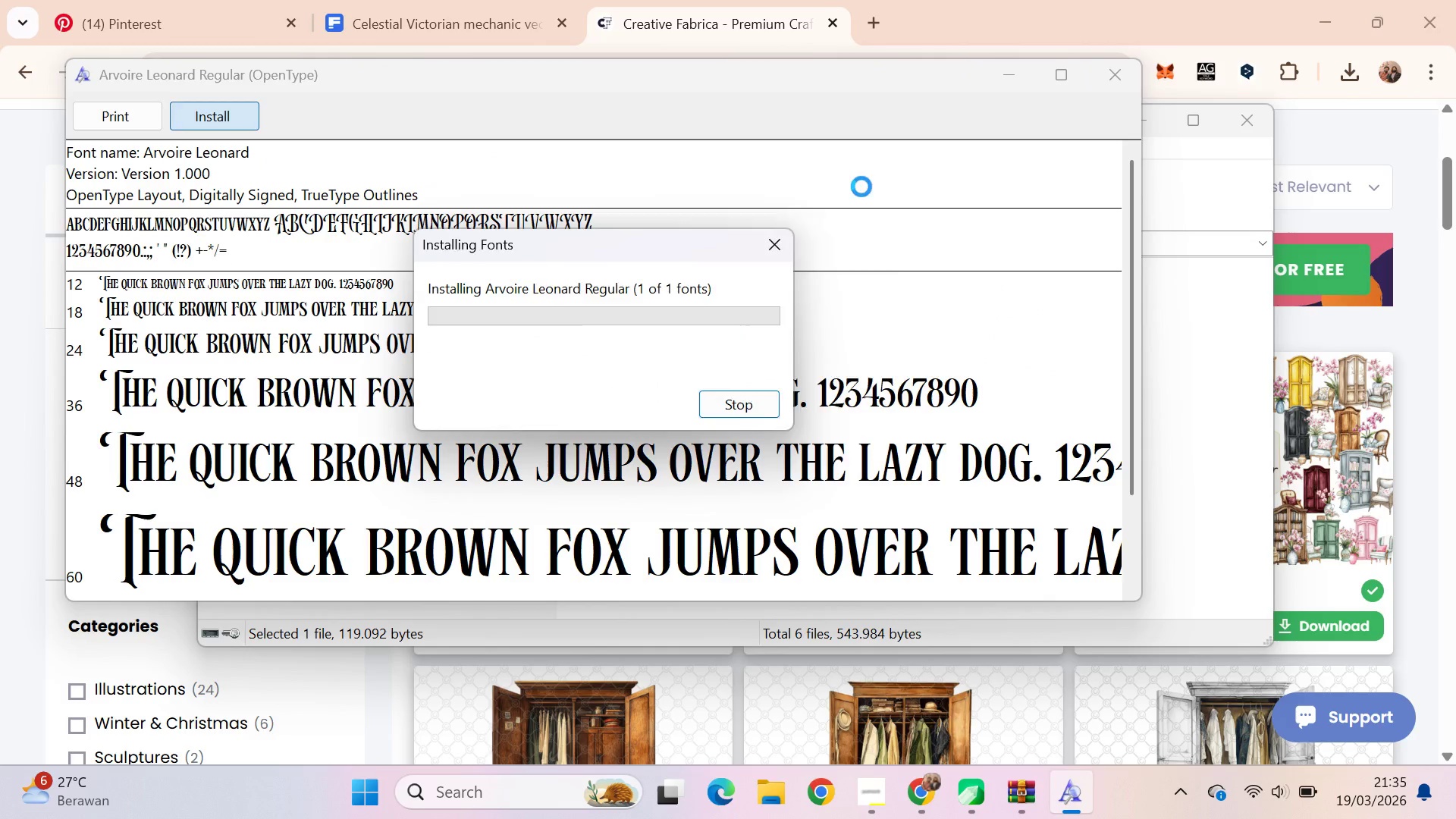 
left_click([789, 419])
 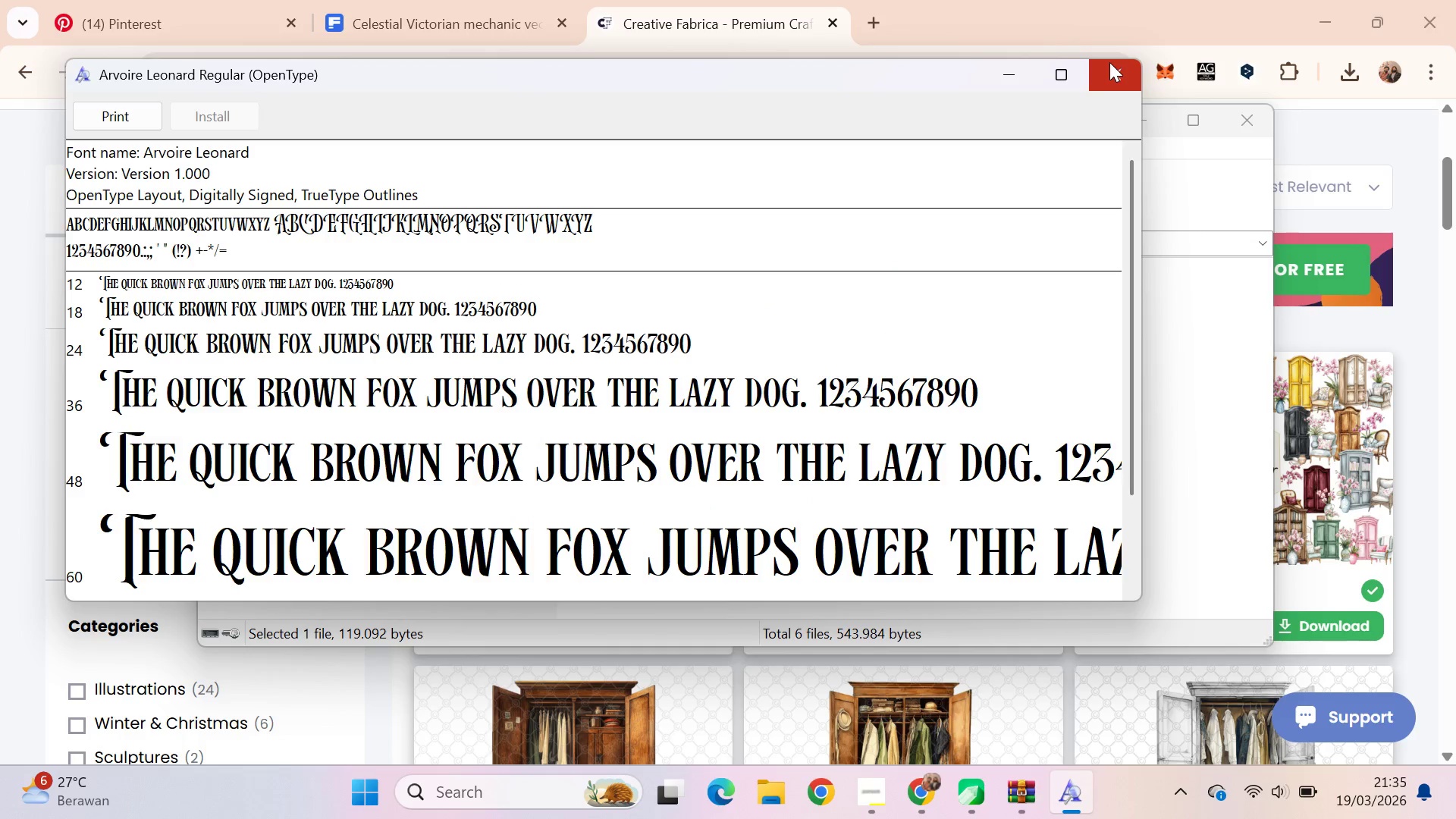 
wait(5.38)
 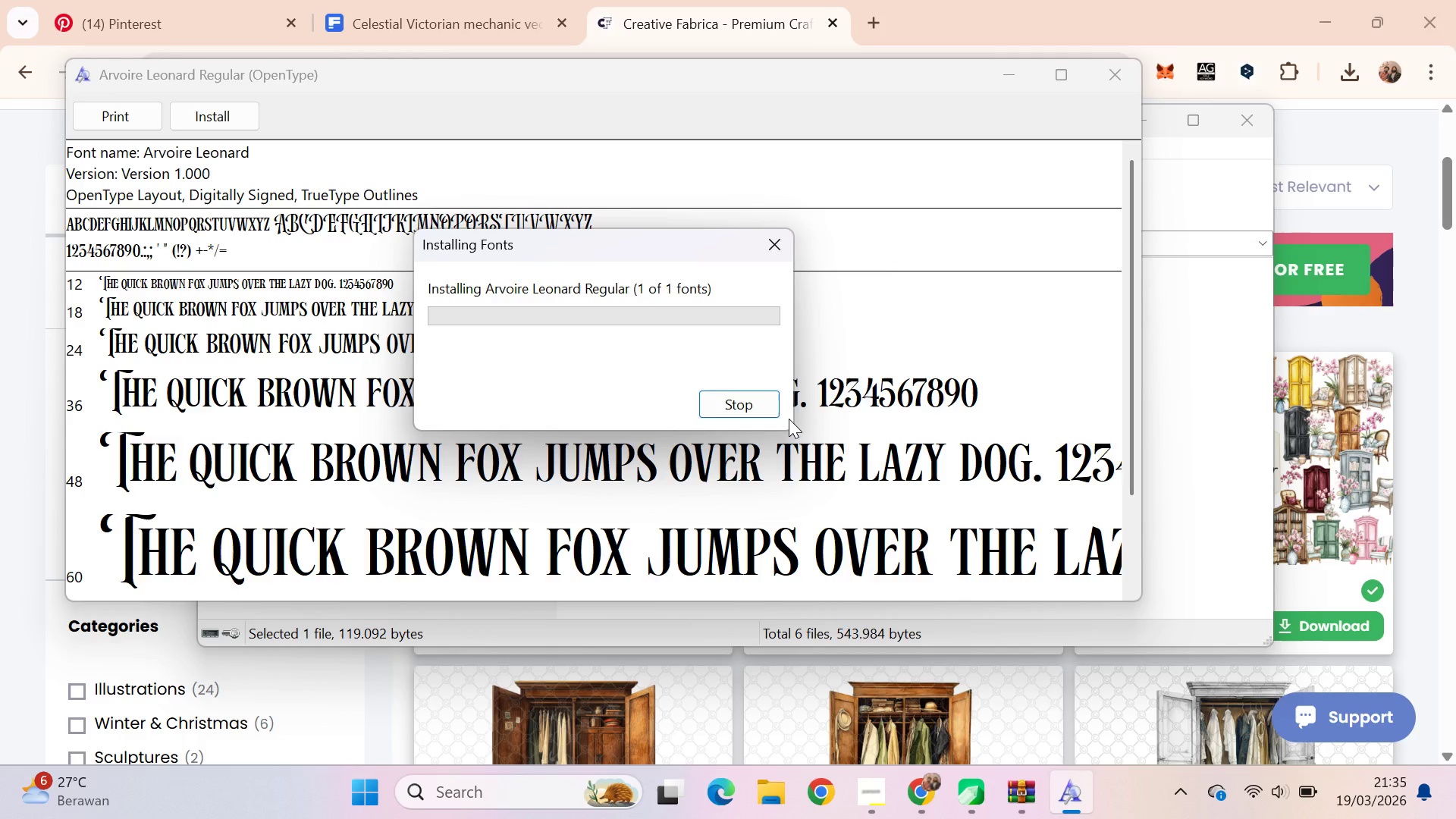 
double_click([372, 430])
 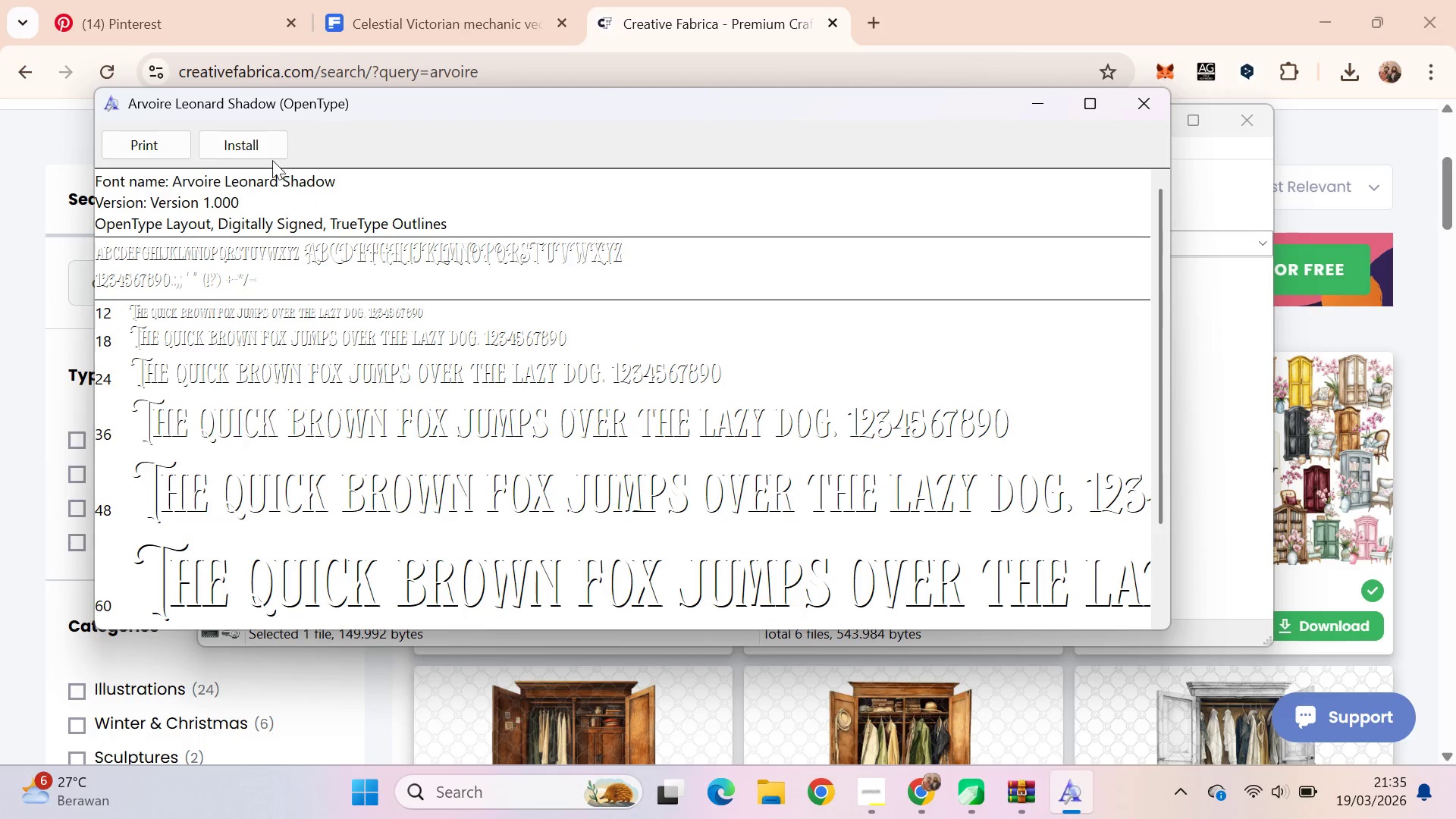 
double_click([272, 158])
 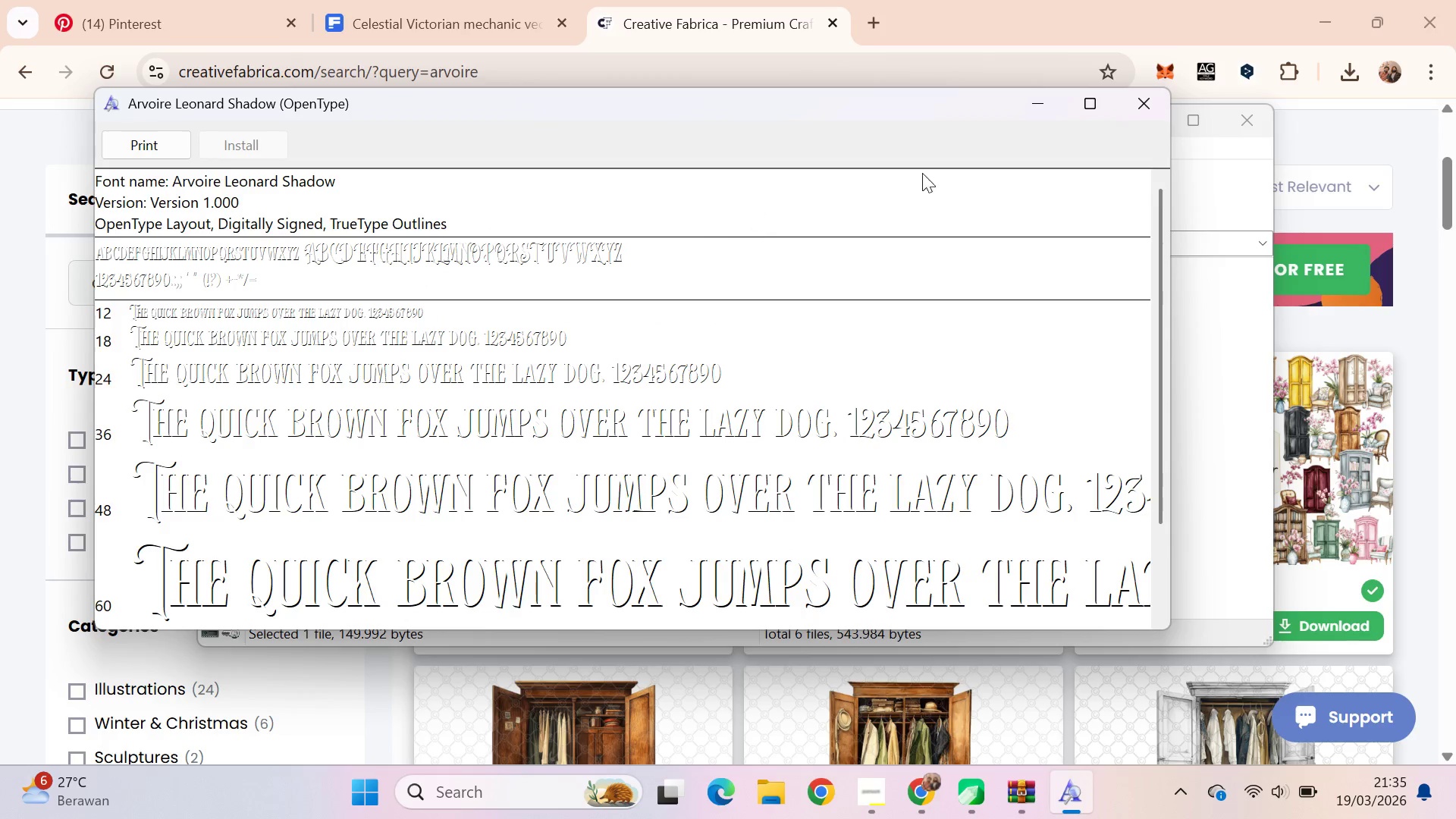 
left_click([1163, 98])
 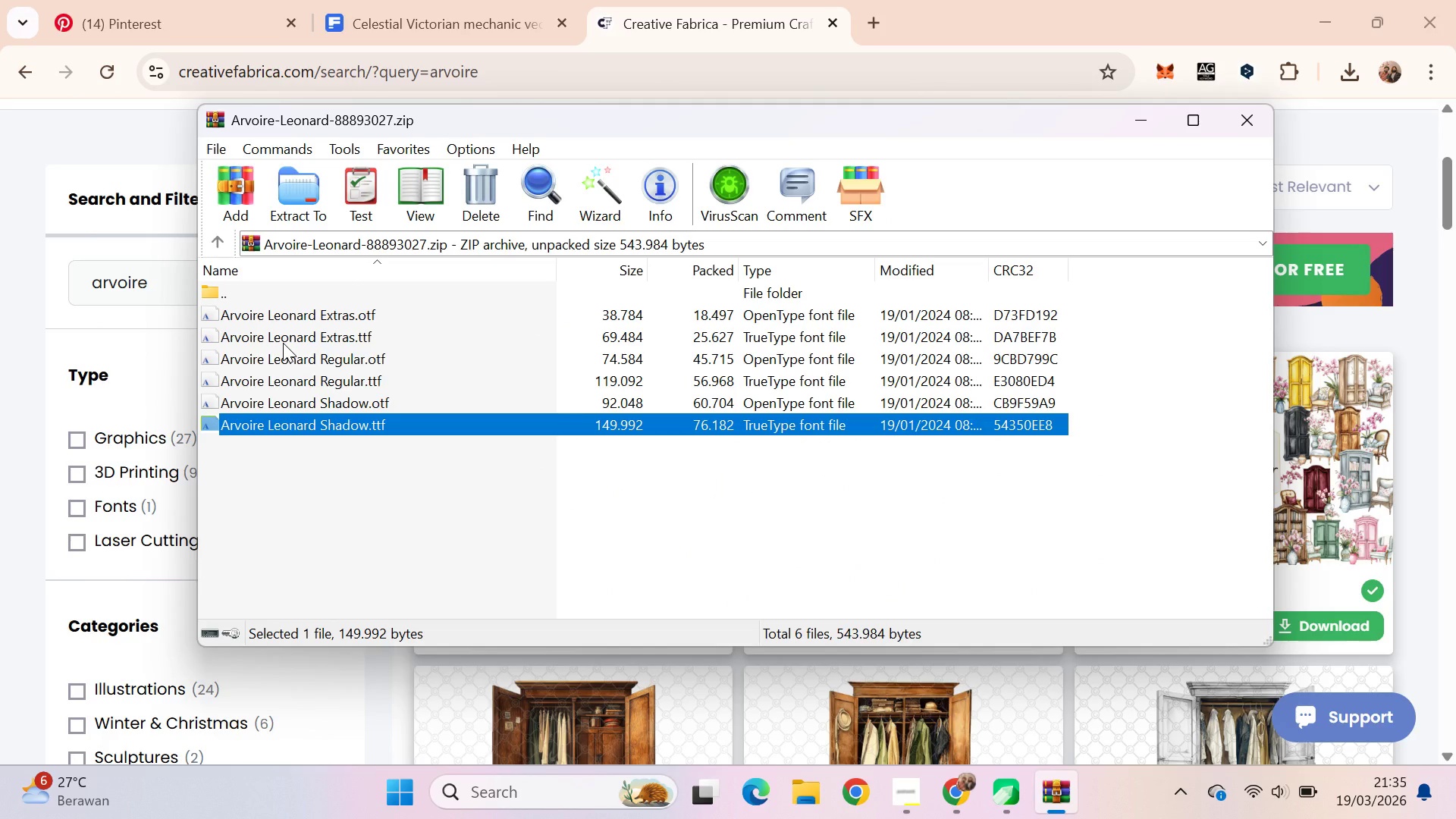 
double_click([283, 343])
 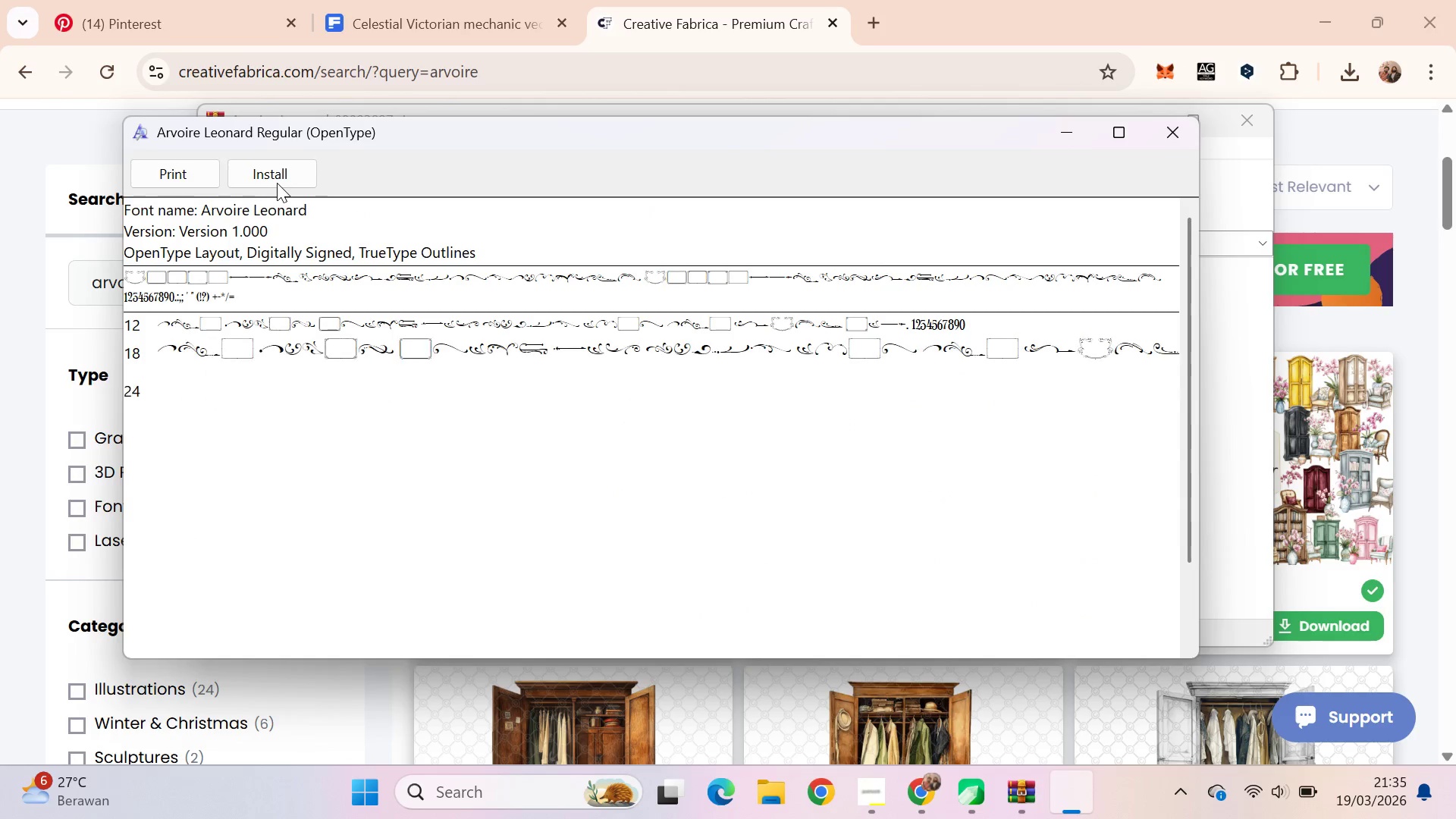 
left_click([277, 183])
 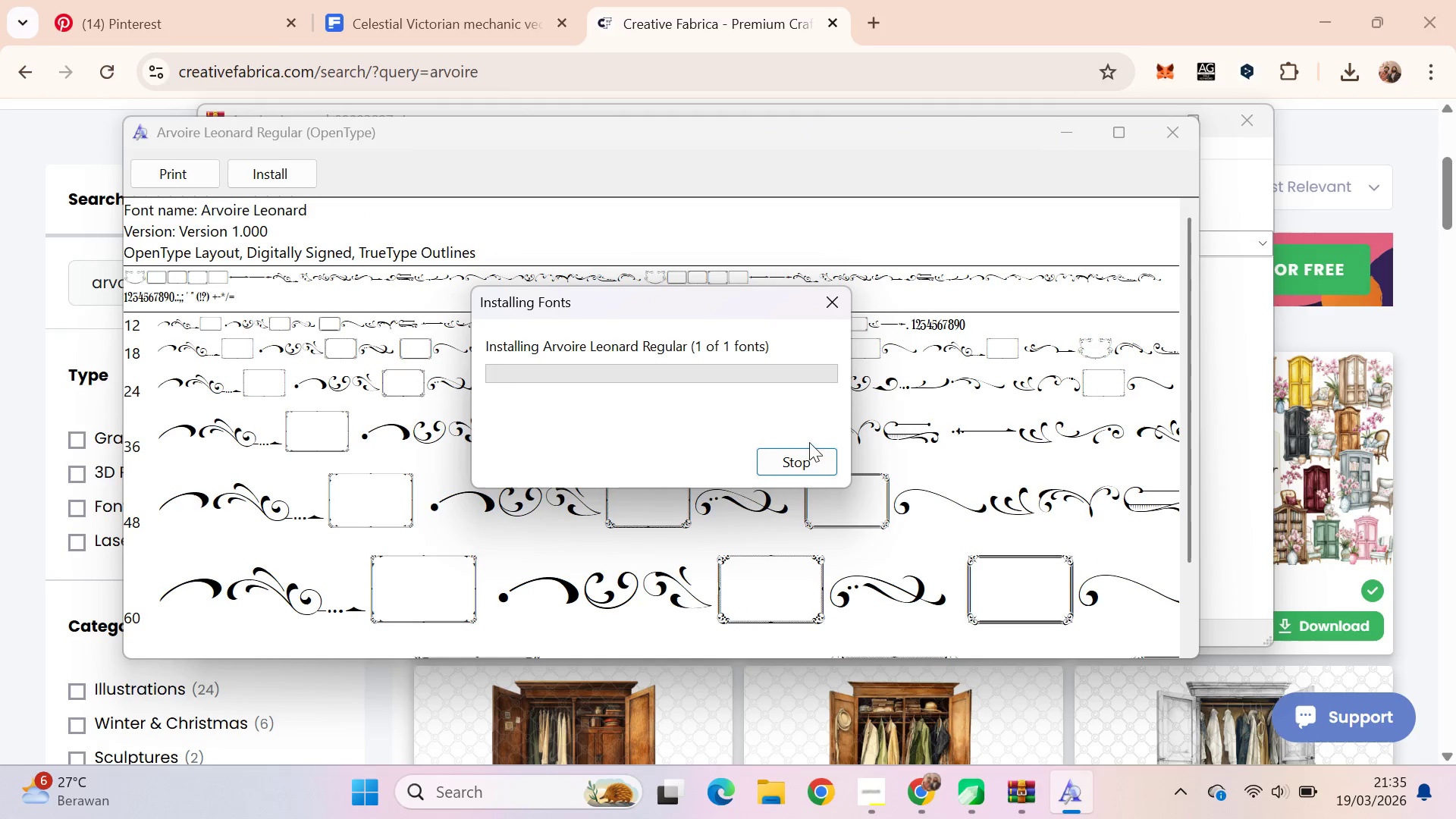 
left_click([1178, 137])
 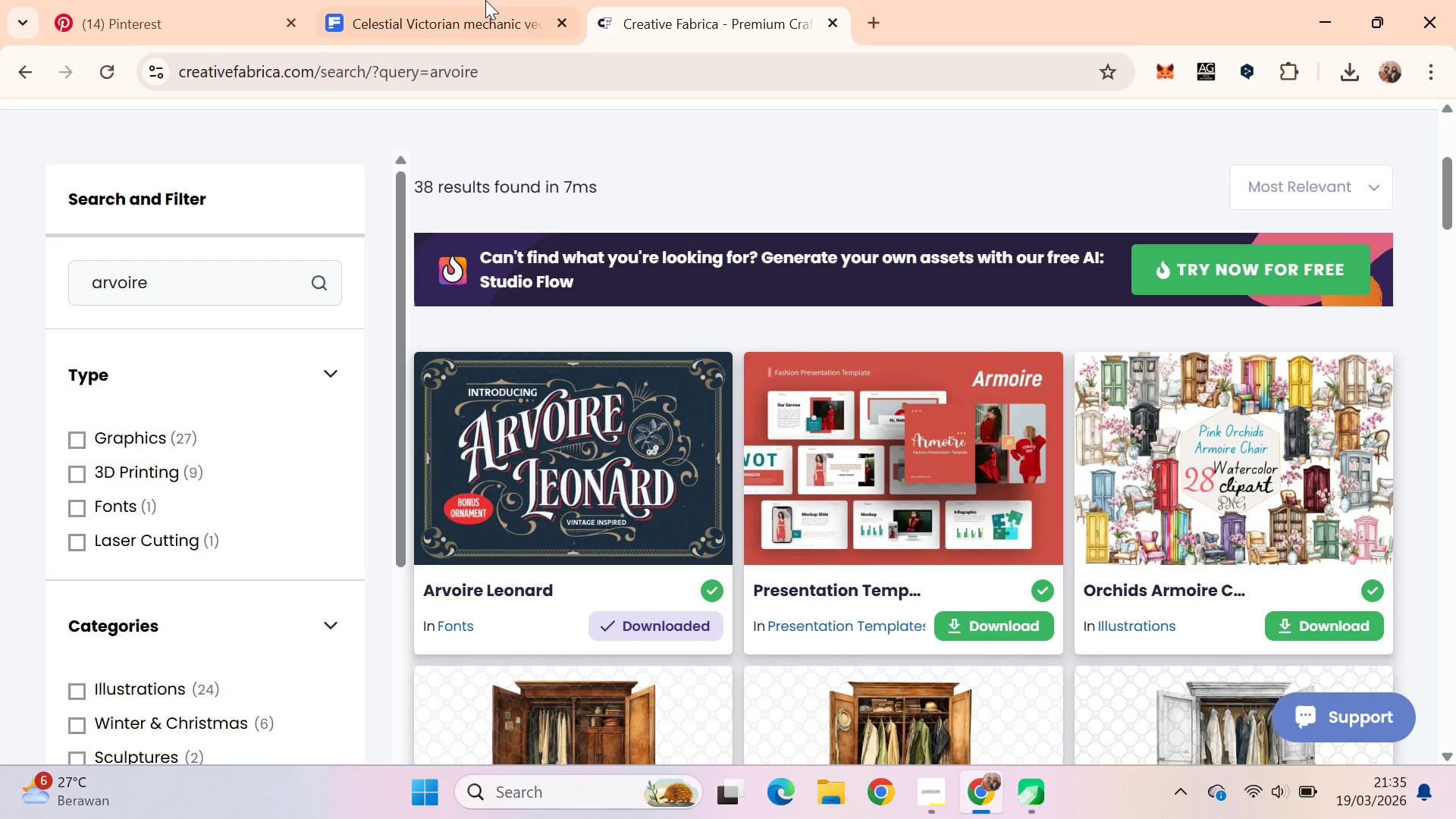 
left_click([176, 0])
 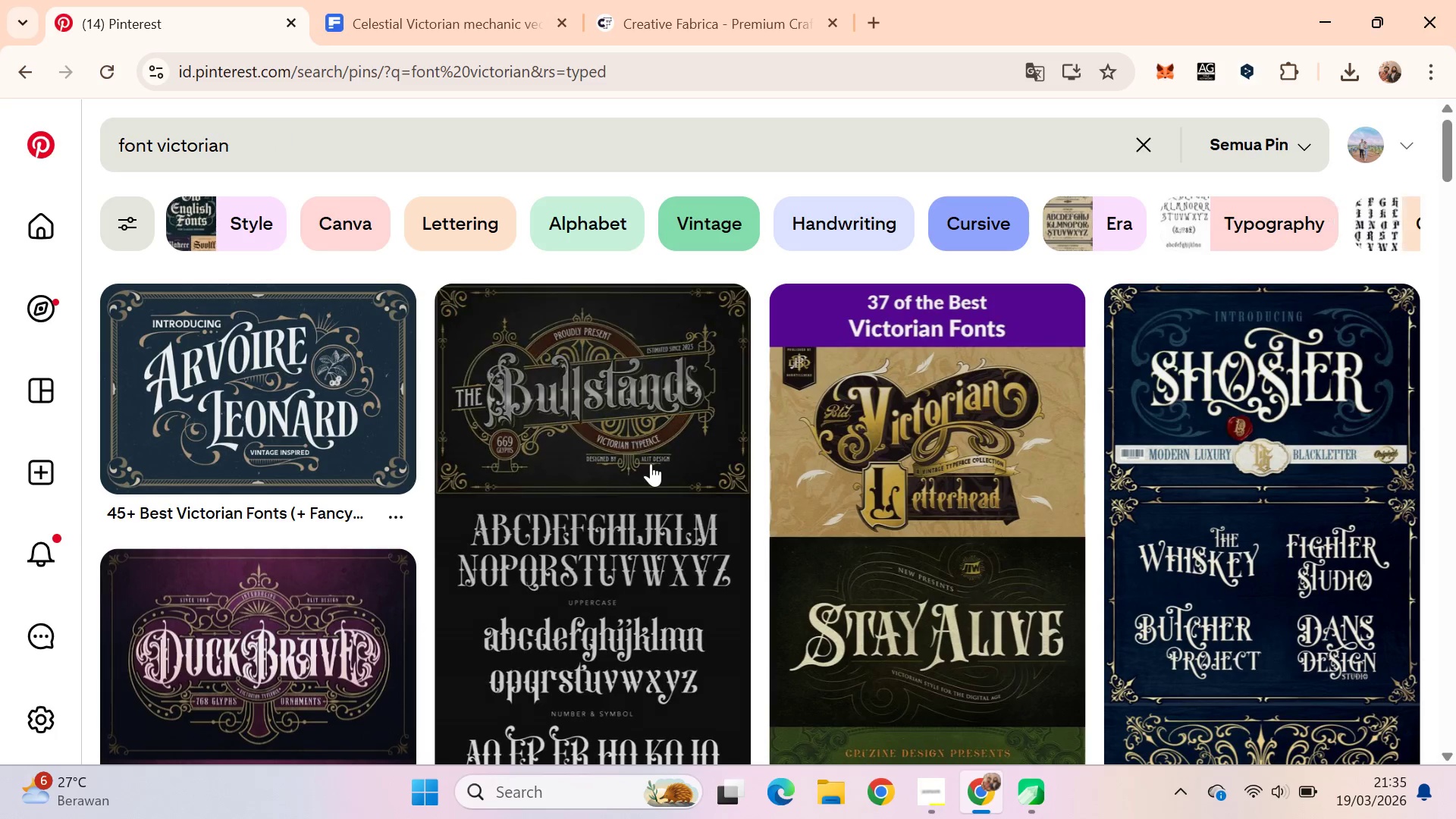 
scroll: coordinate [752, 518], scroll_direction: down, amount: 18.0
 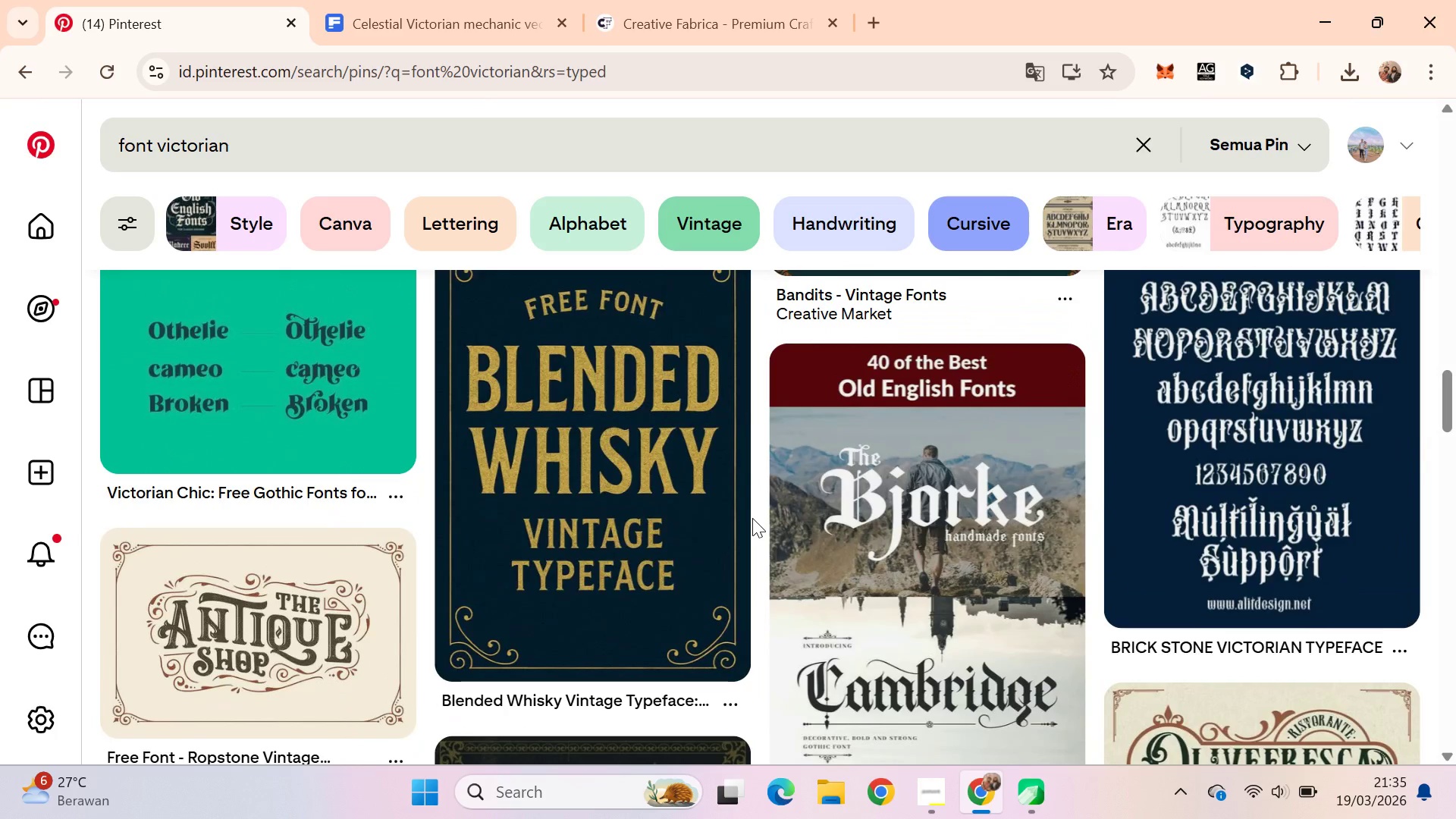 
scroll: coordinate [752, 518], scroll_direction: none, amount: 0.0
 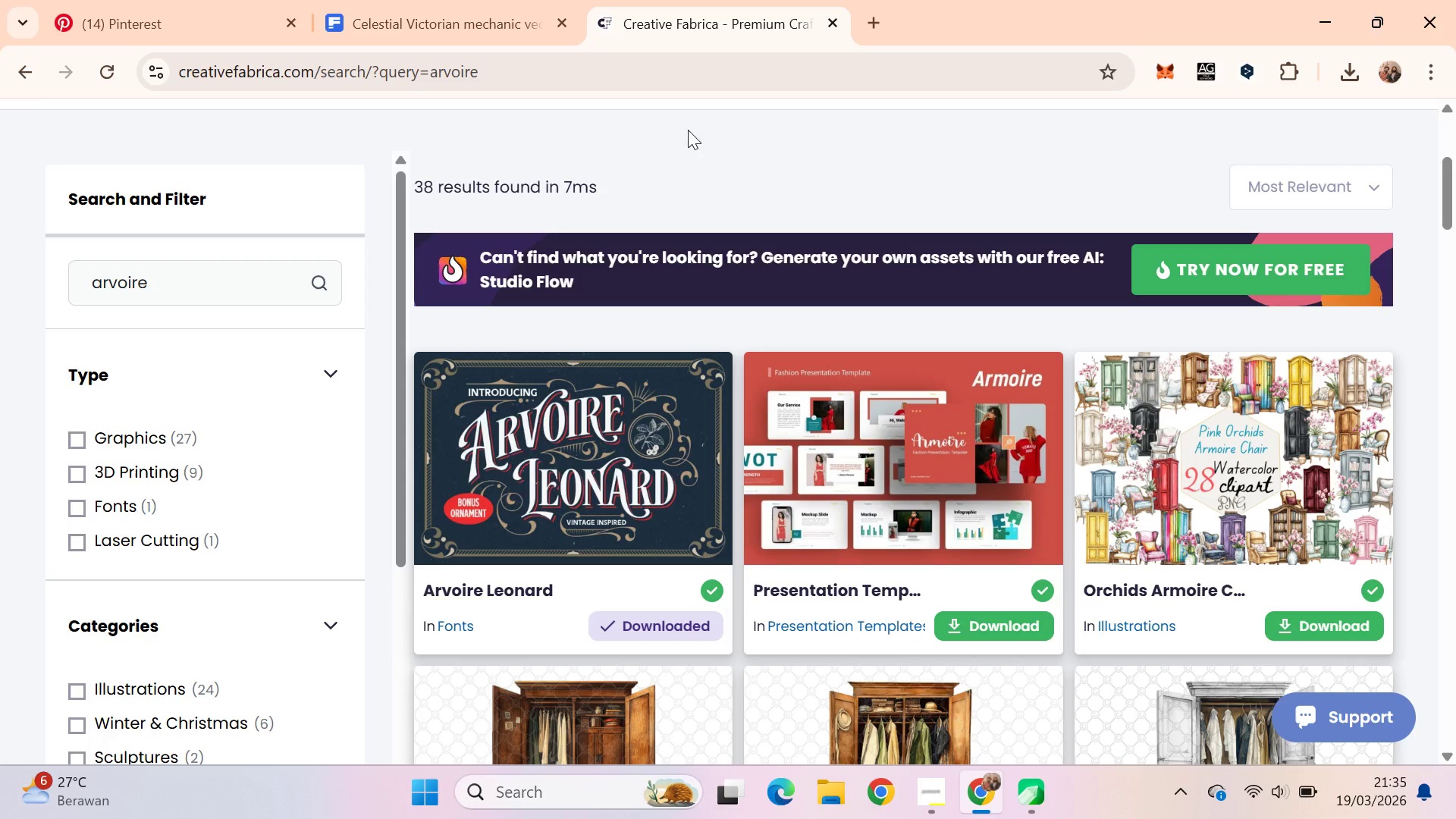 
scroll: coordinate [642, 267], scroll_direction: up, amount: 3.0
 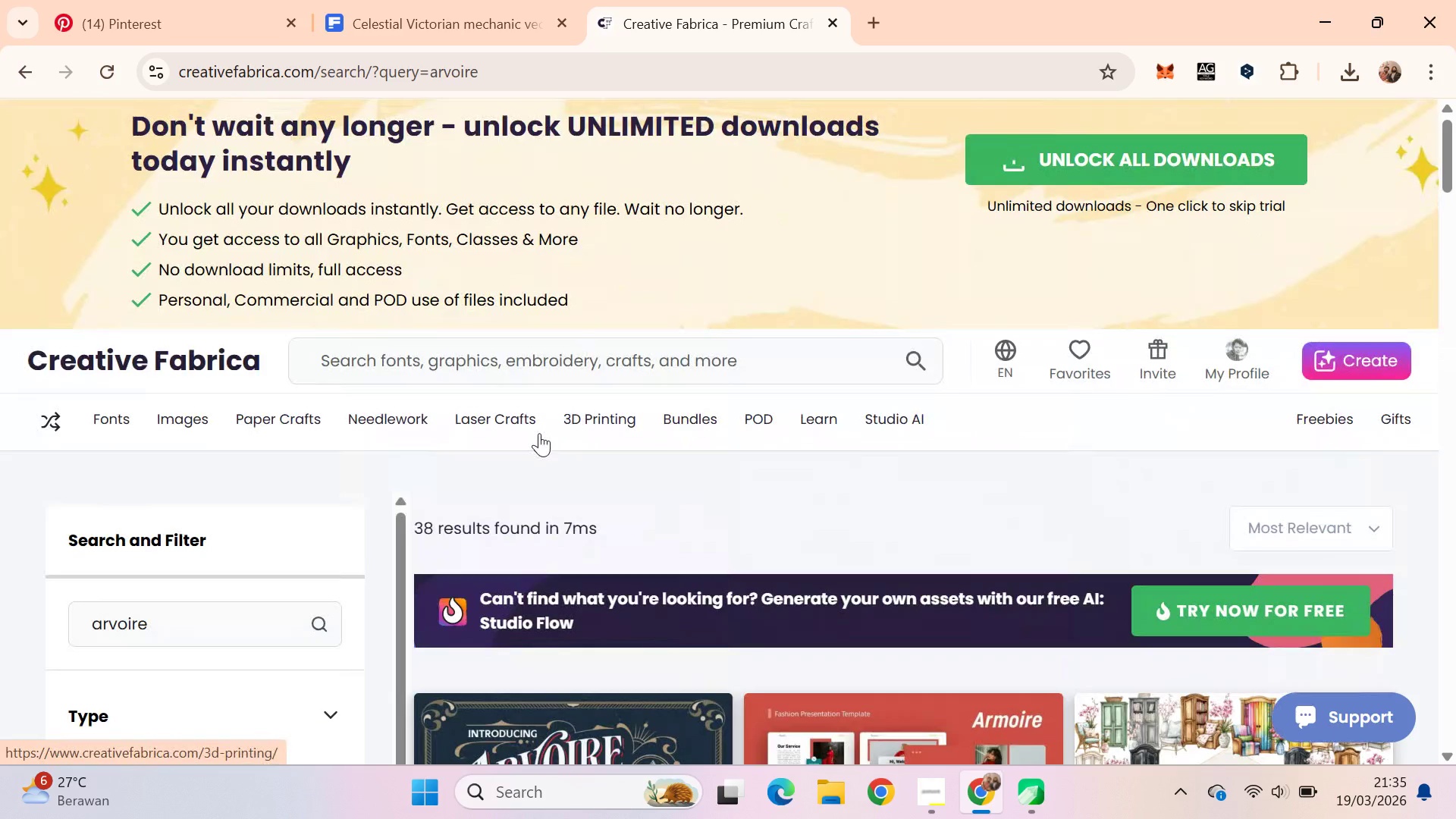 
left_click([243, 627])
 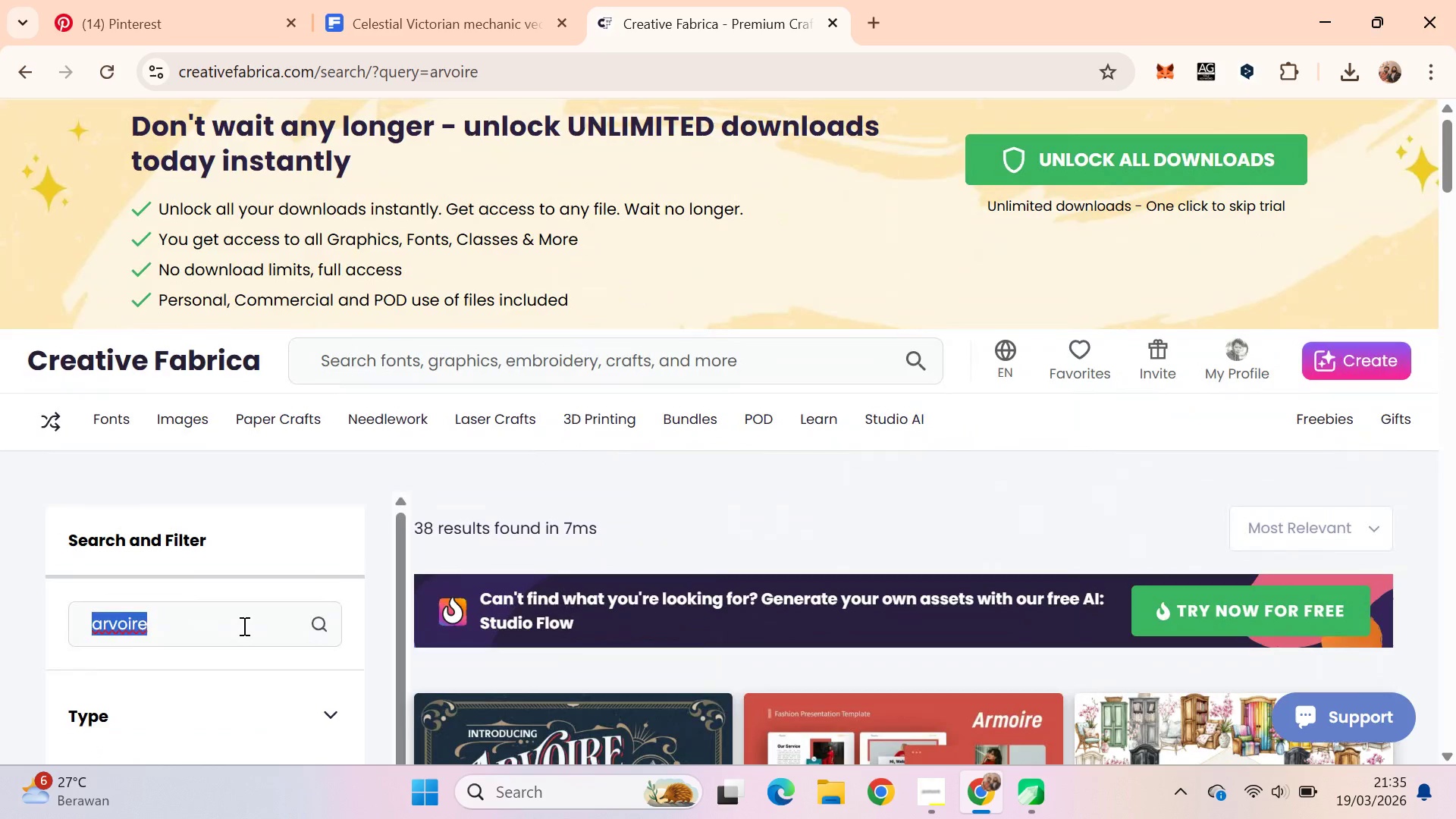 
triple_click([243, 626])
 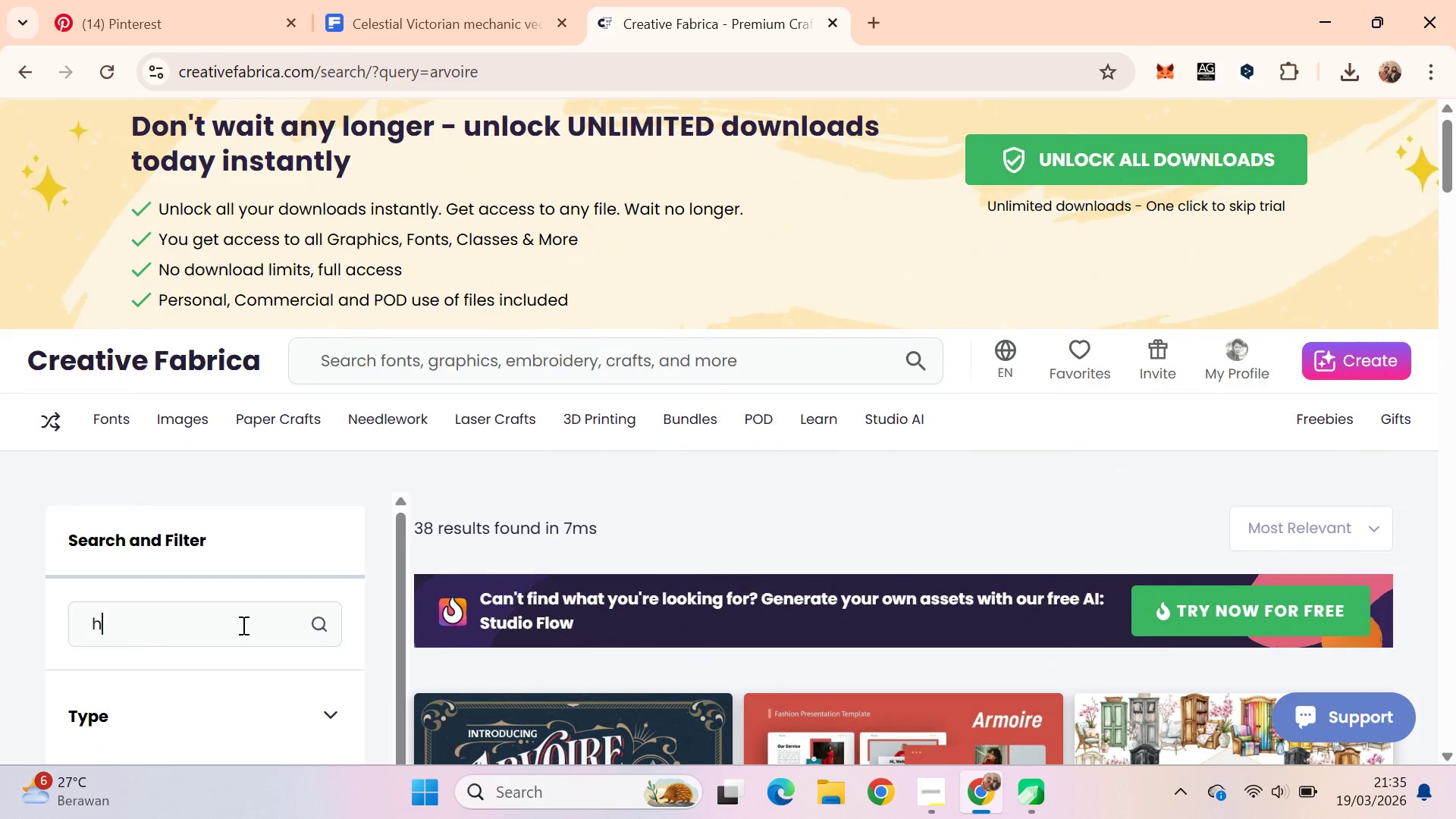 
type(hermona)
 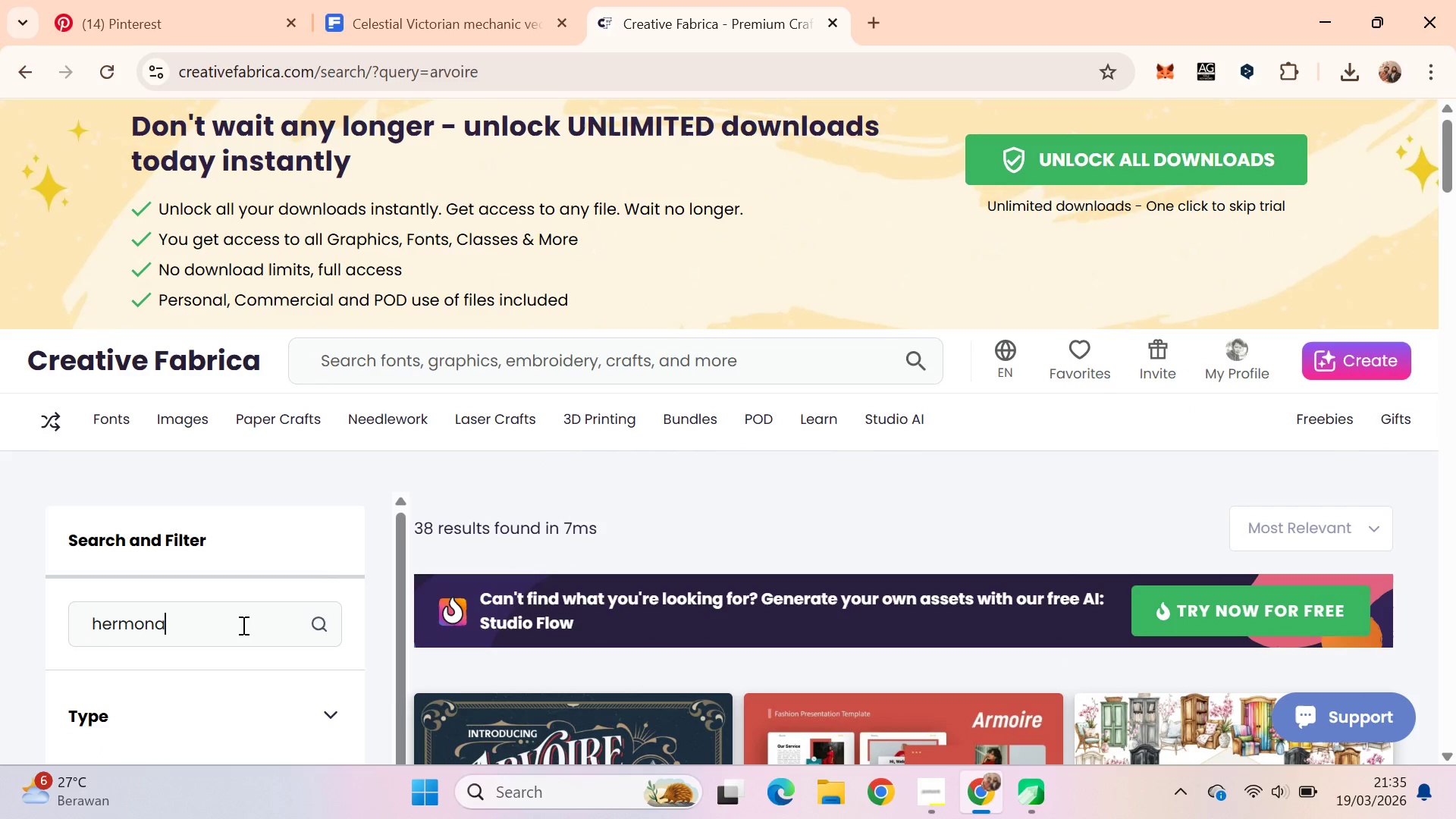 
key(Enter)
 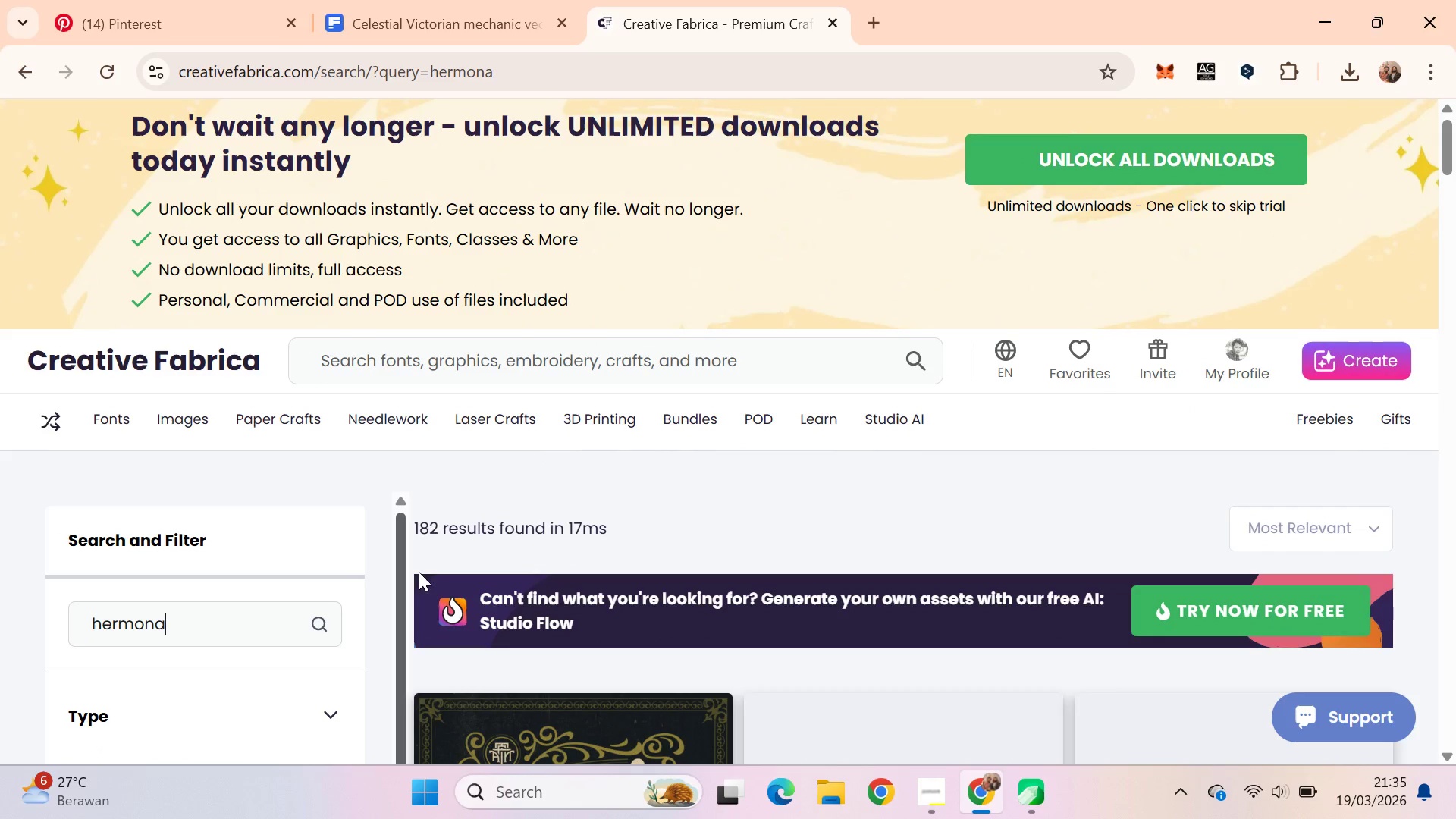 
scroll: coordinate [544, 494], scroll_direction: down, amount: 4.0
 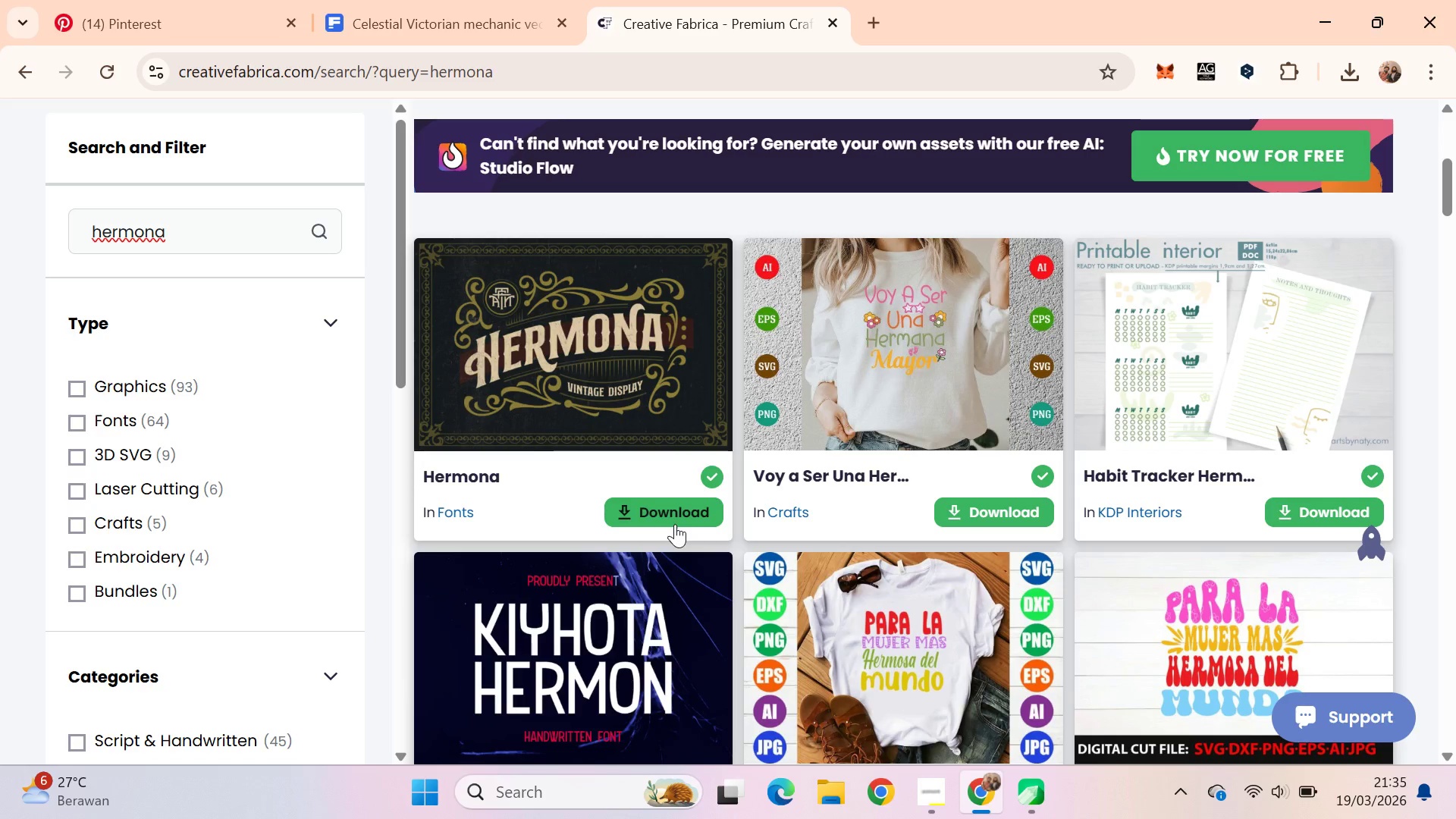 
left_click([676, 514])
 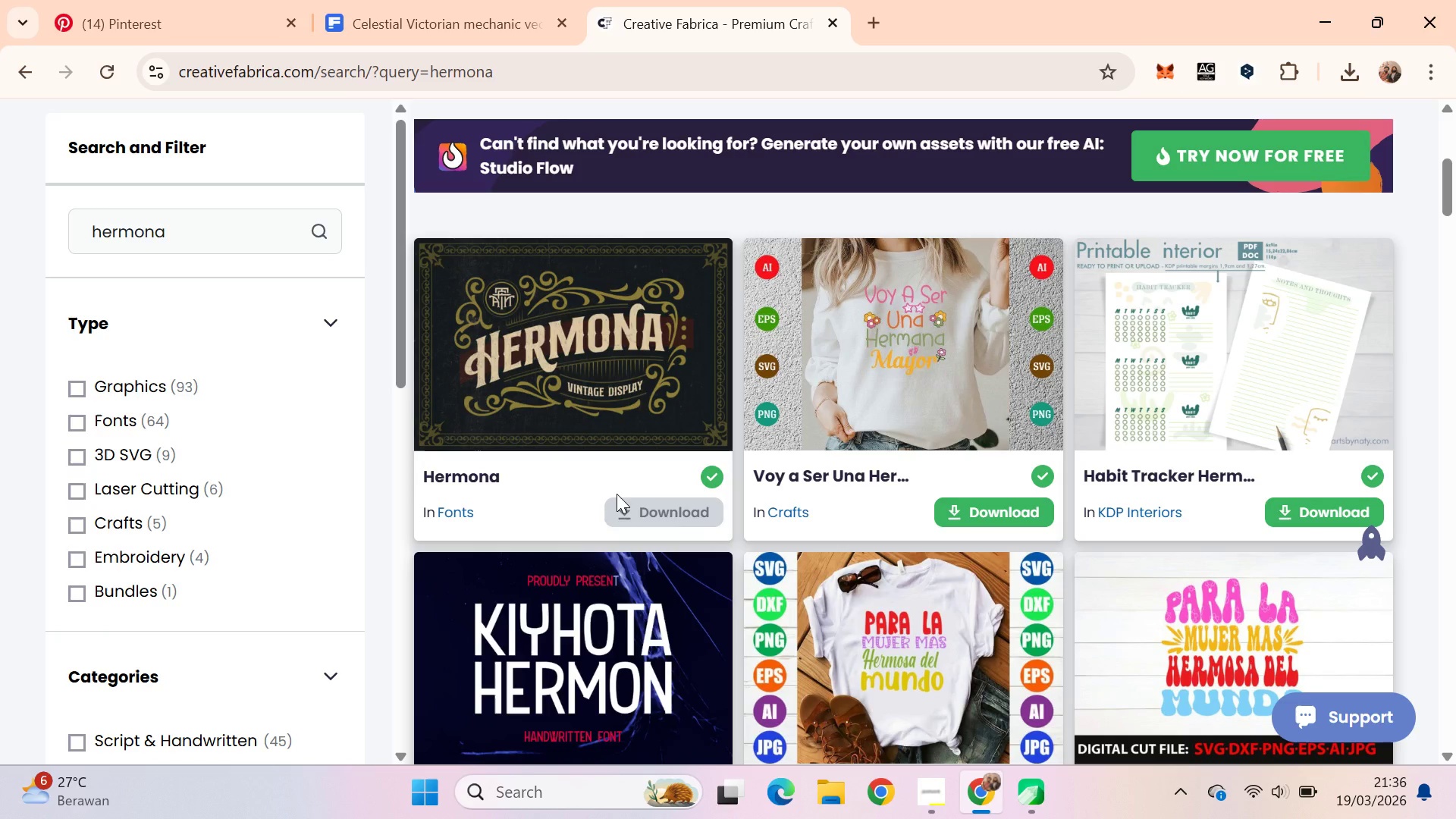 
scroll: coordinate [617, 494], scroll_direction: down, amount: 4.0
 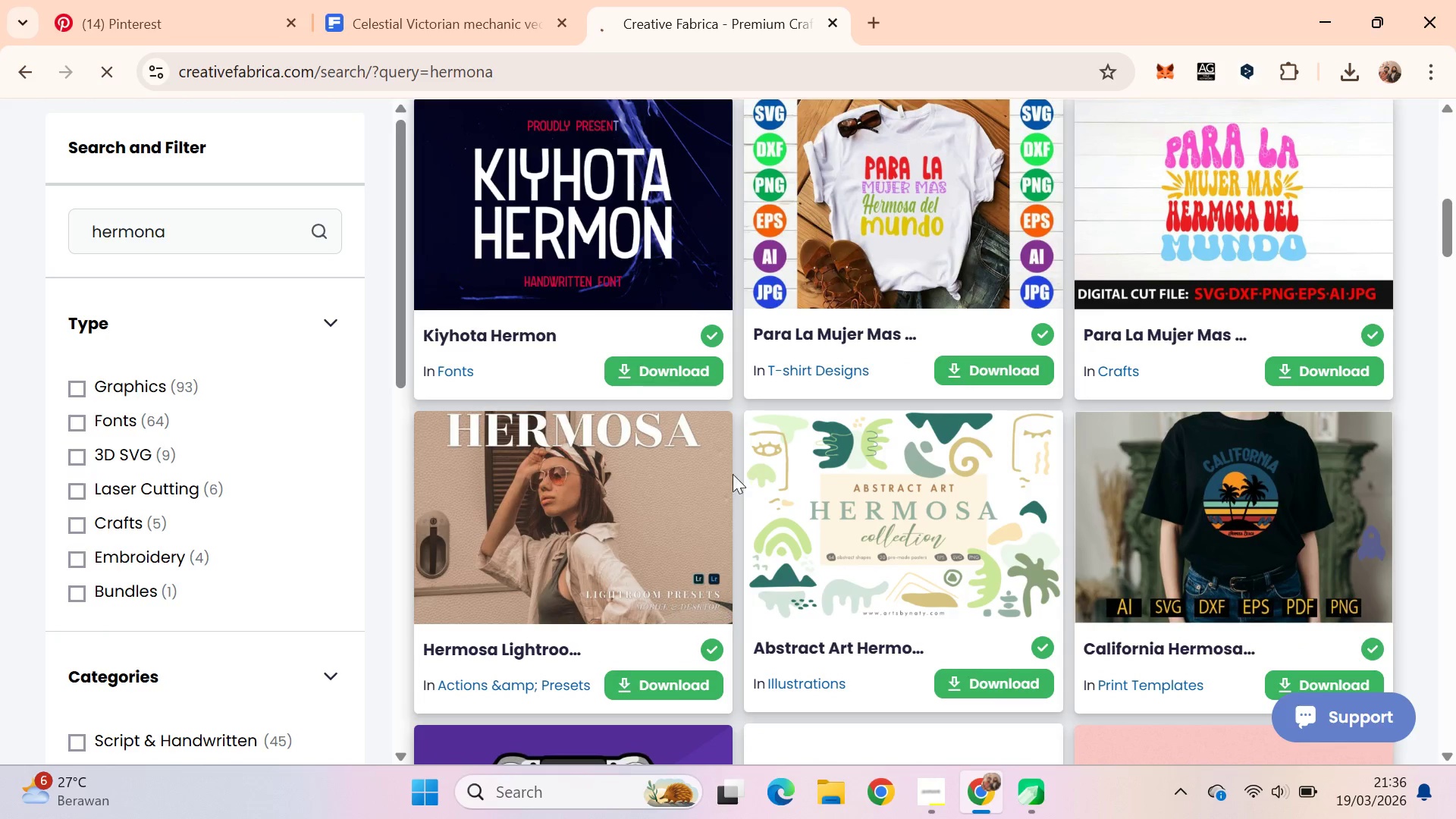 
scroll: coordinate [730, 478], scroll_direction: up, amount: 5.0
 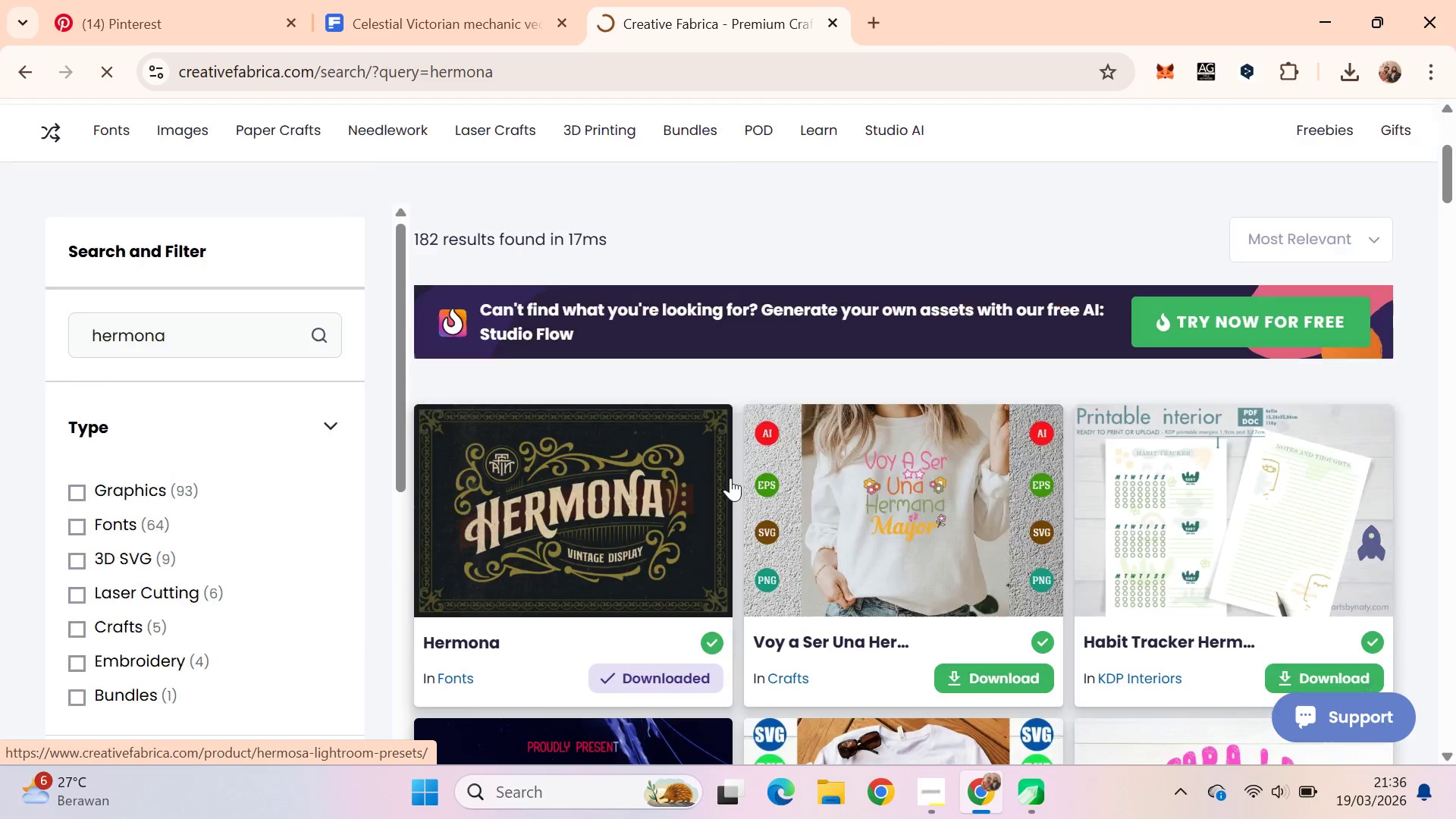 
scroll: coordinate [777, 498], scroll_direction: none, amount: 0.0
 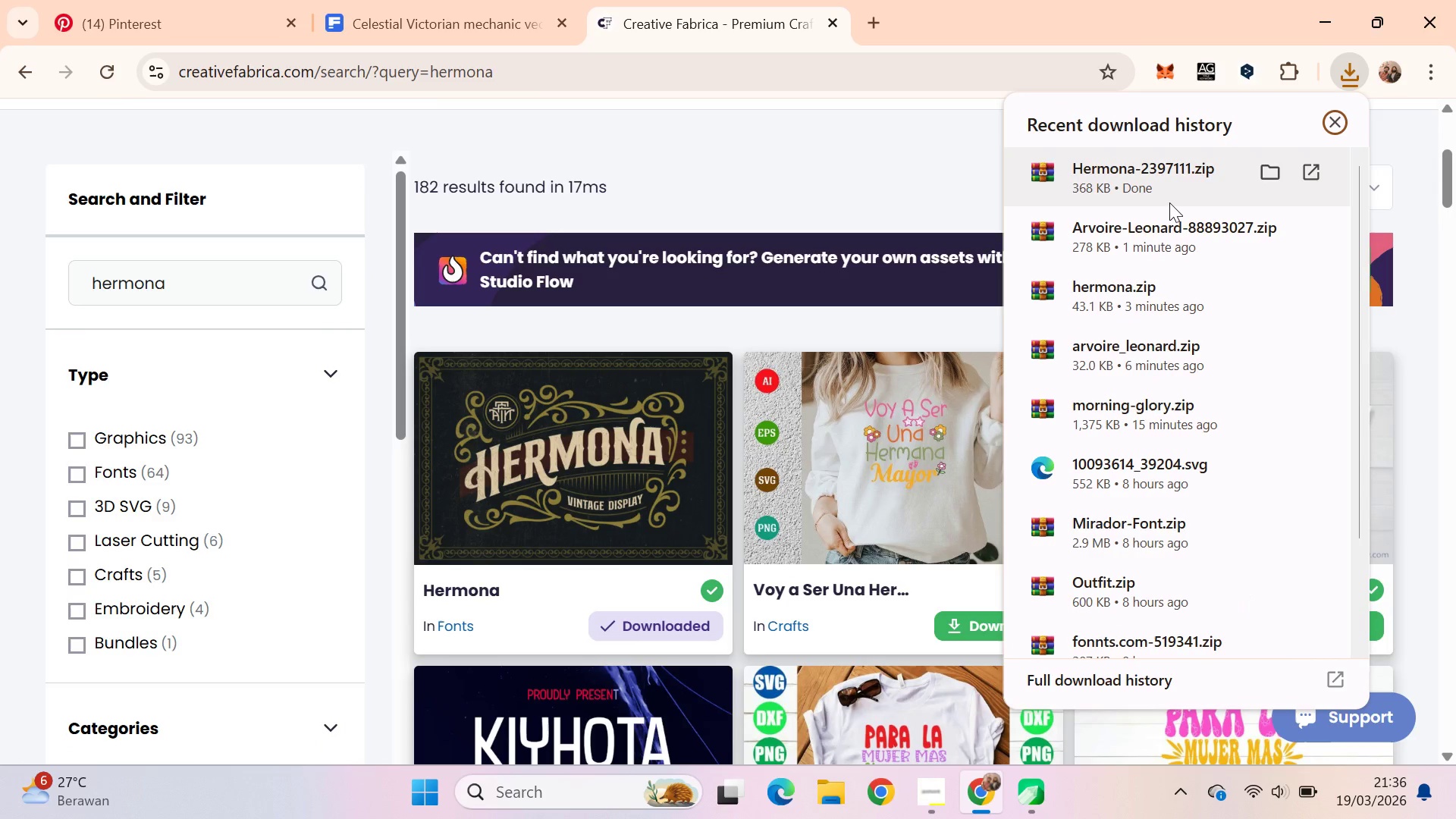 
left_click([1165, 196])
 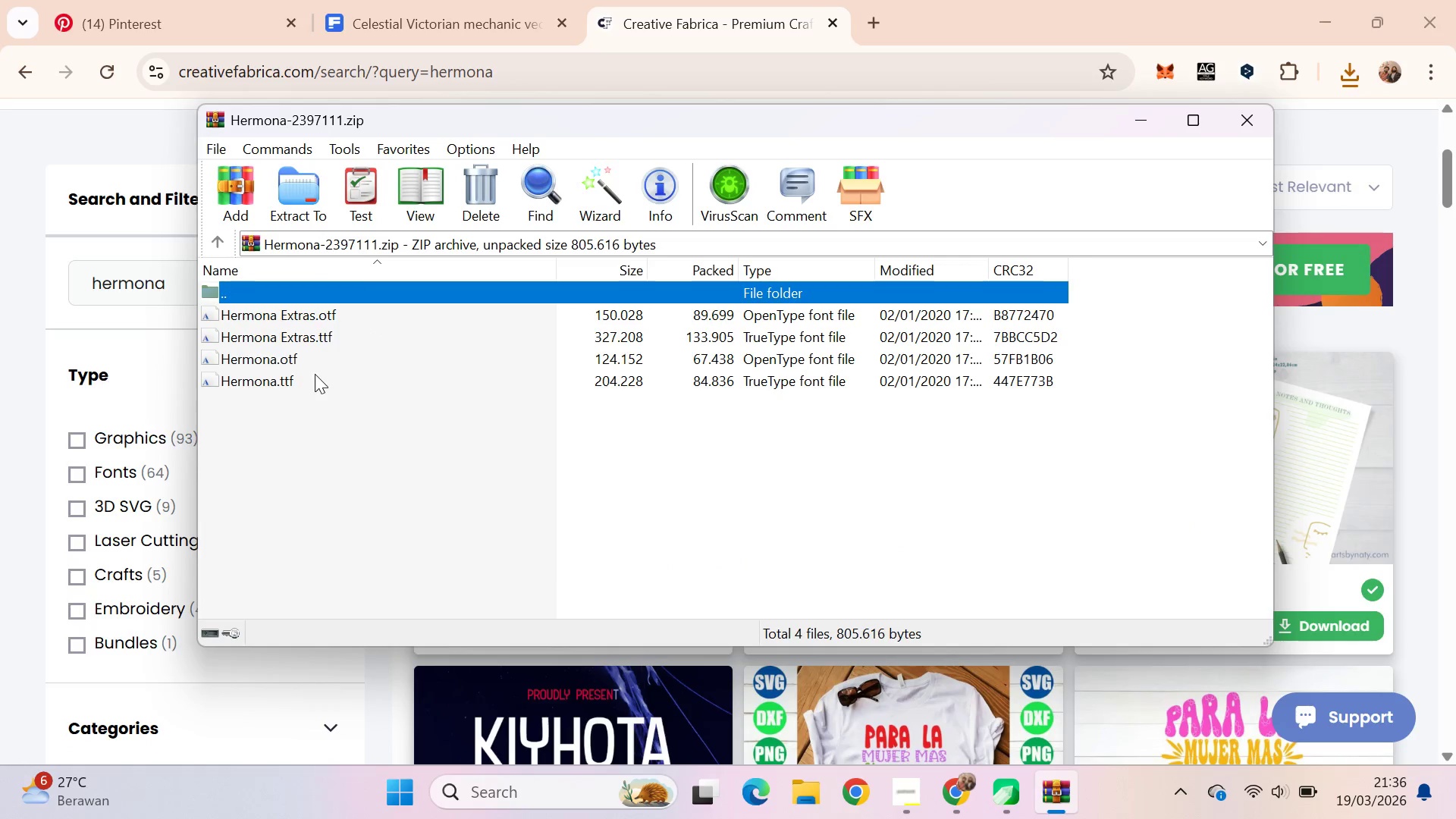 
double_click([315, 374])
 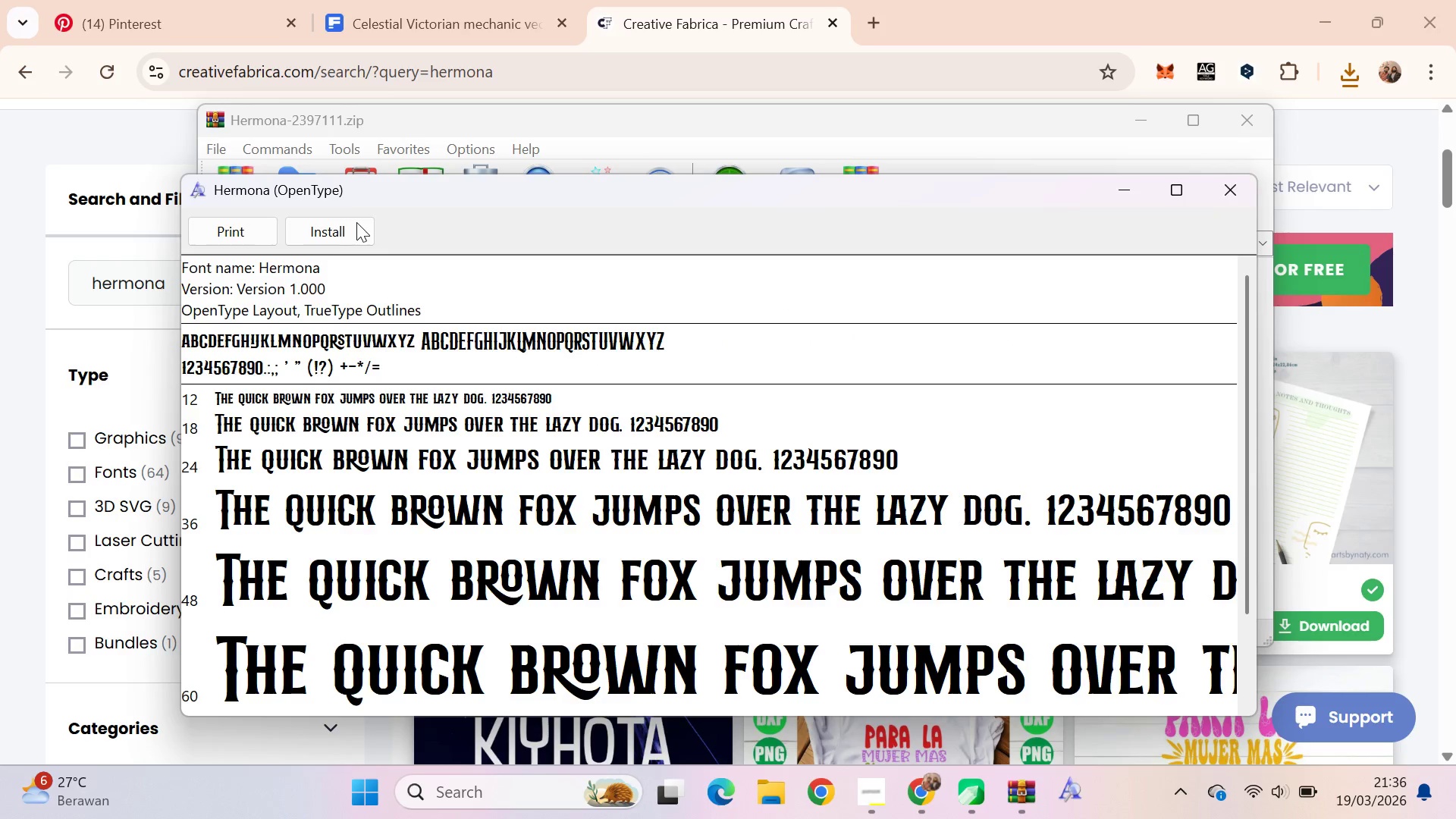 
double_click([366, 236])
 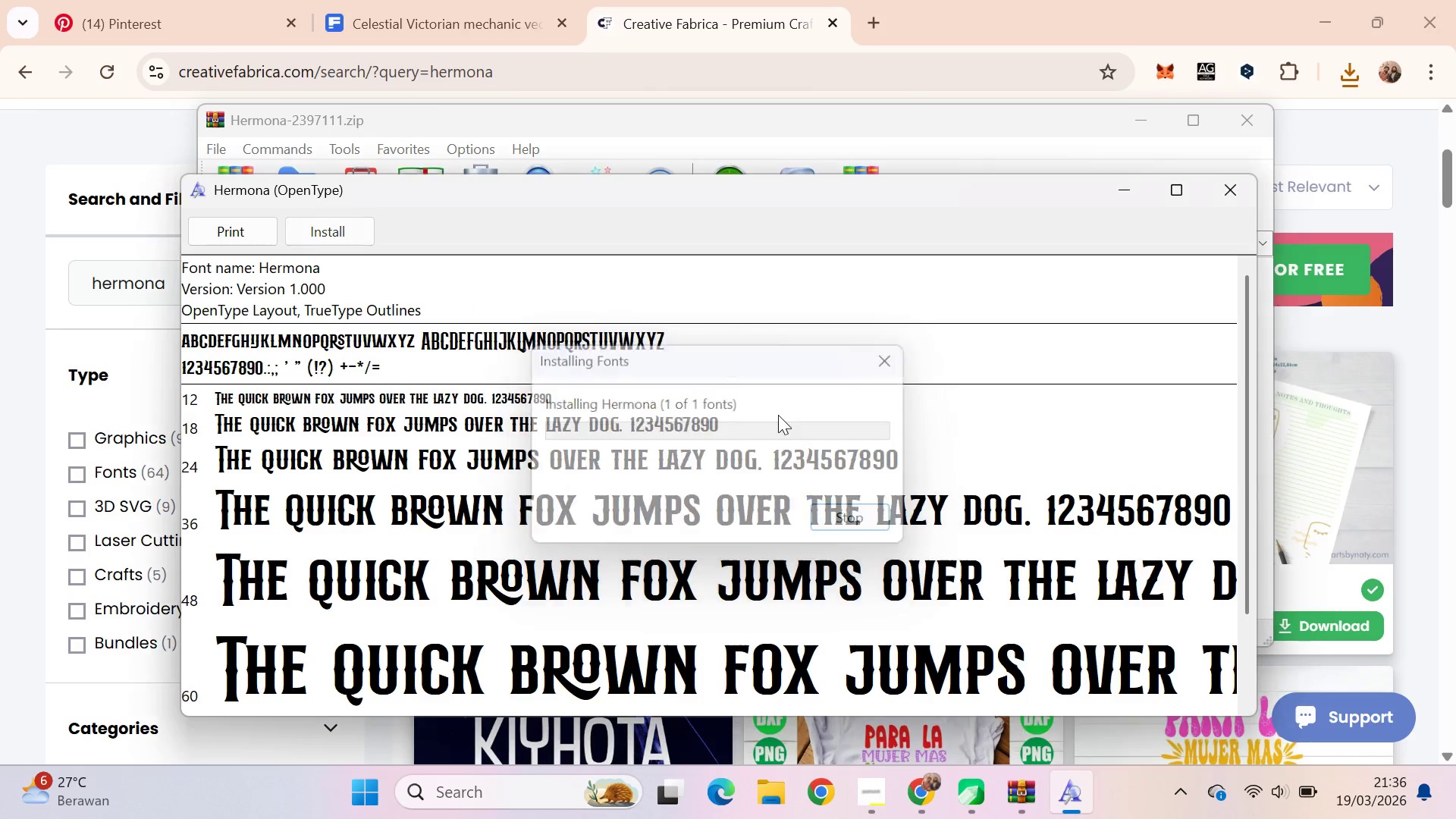 
wait(11.34)
 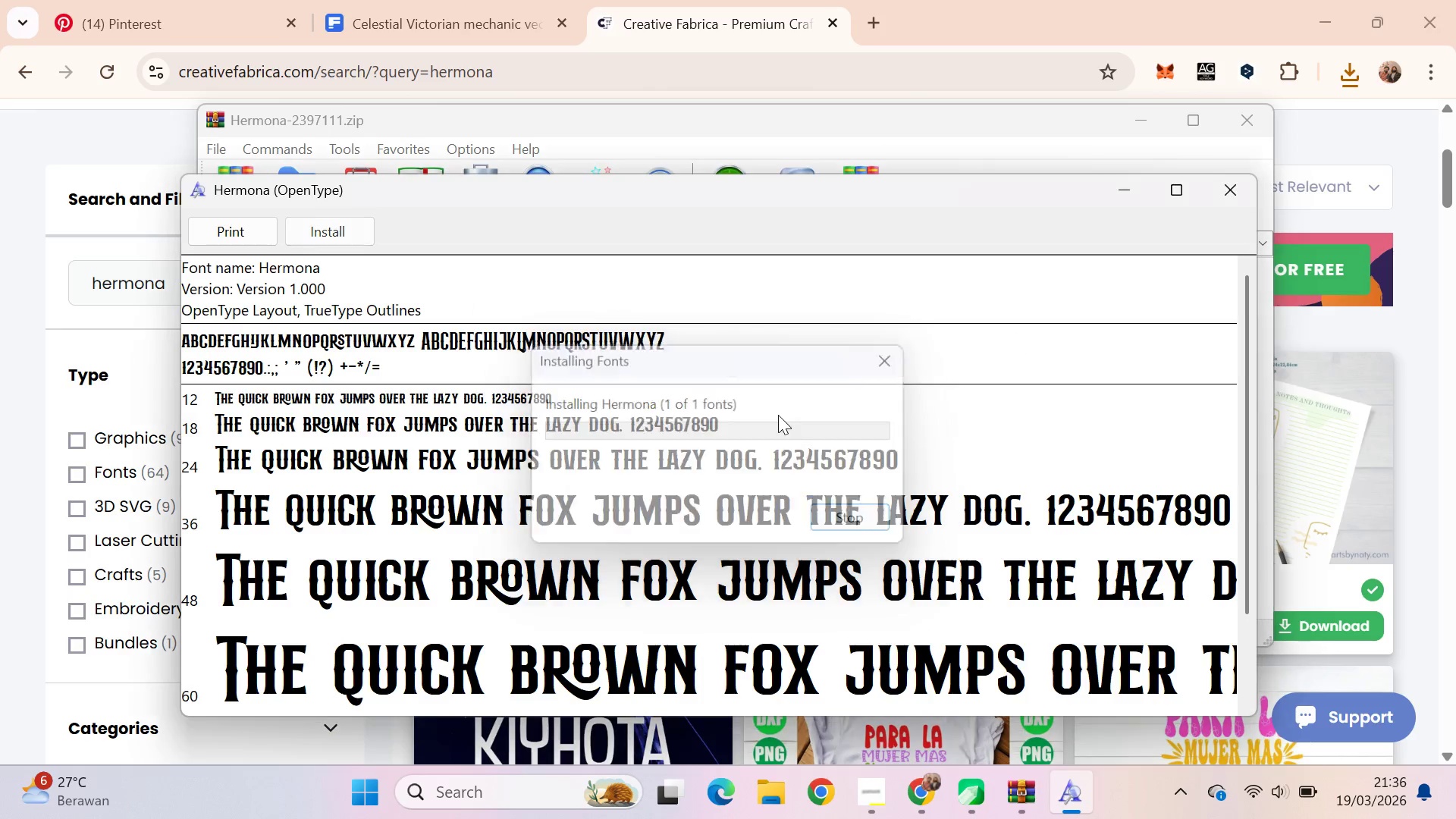 
left_click([1236, 192])
 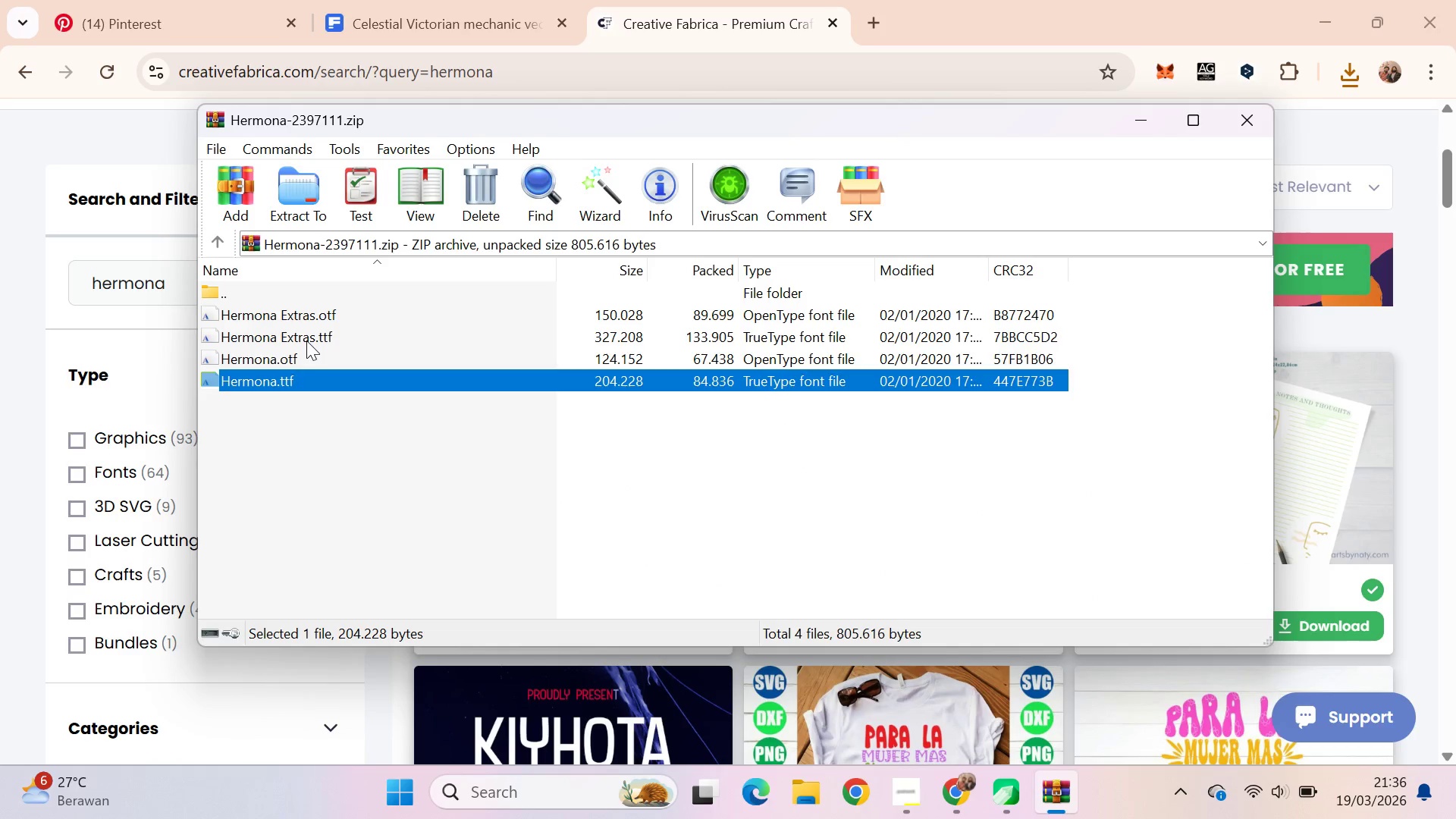 
double_click([306, 340])
 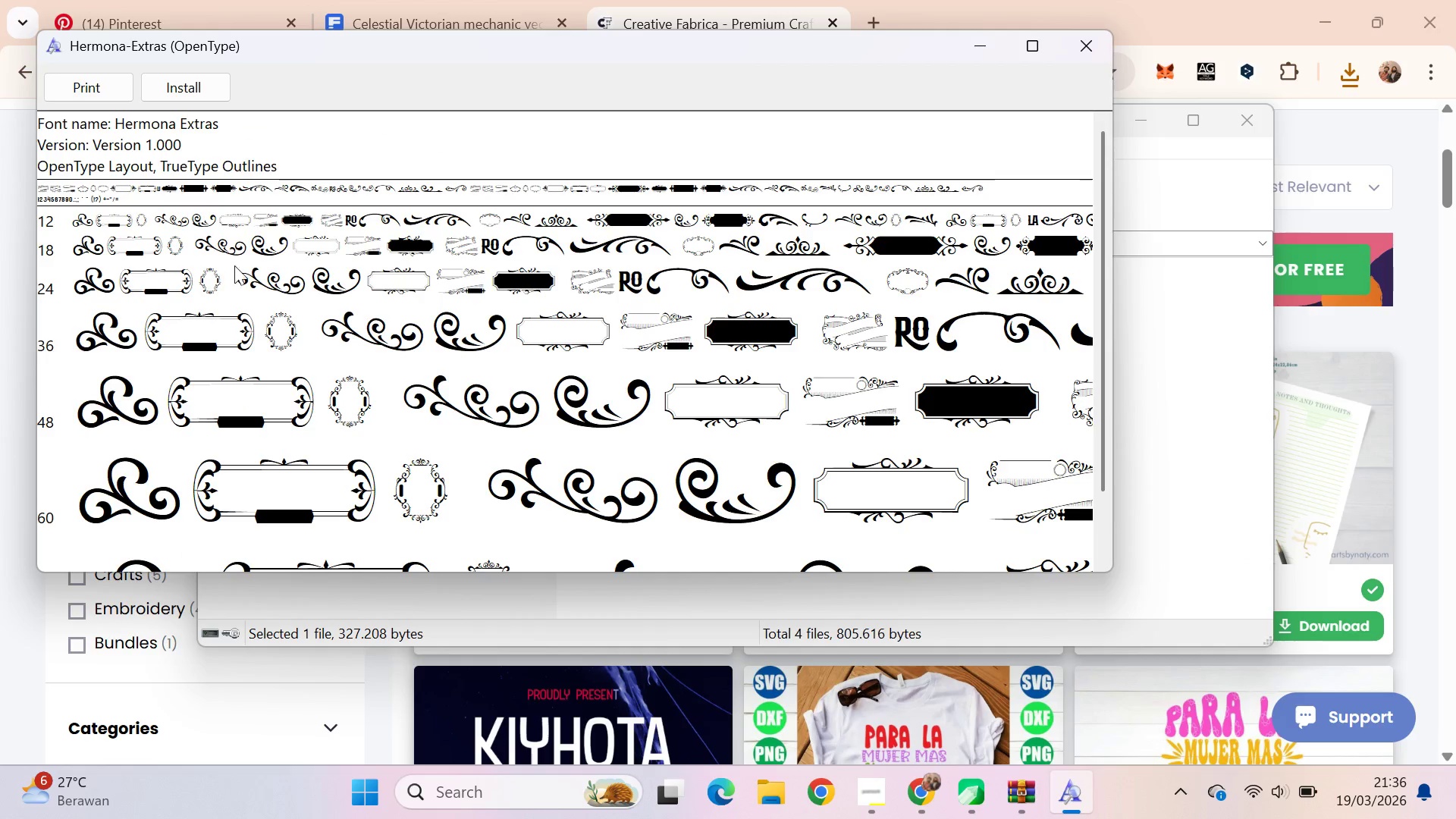 
wait(8.05)
 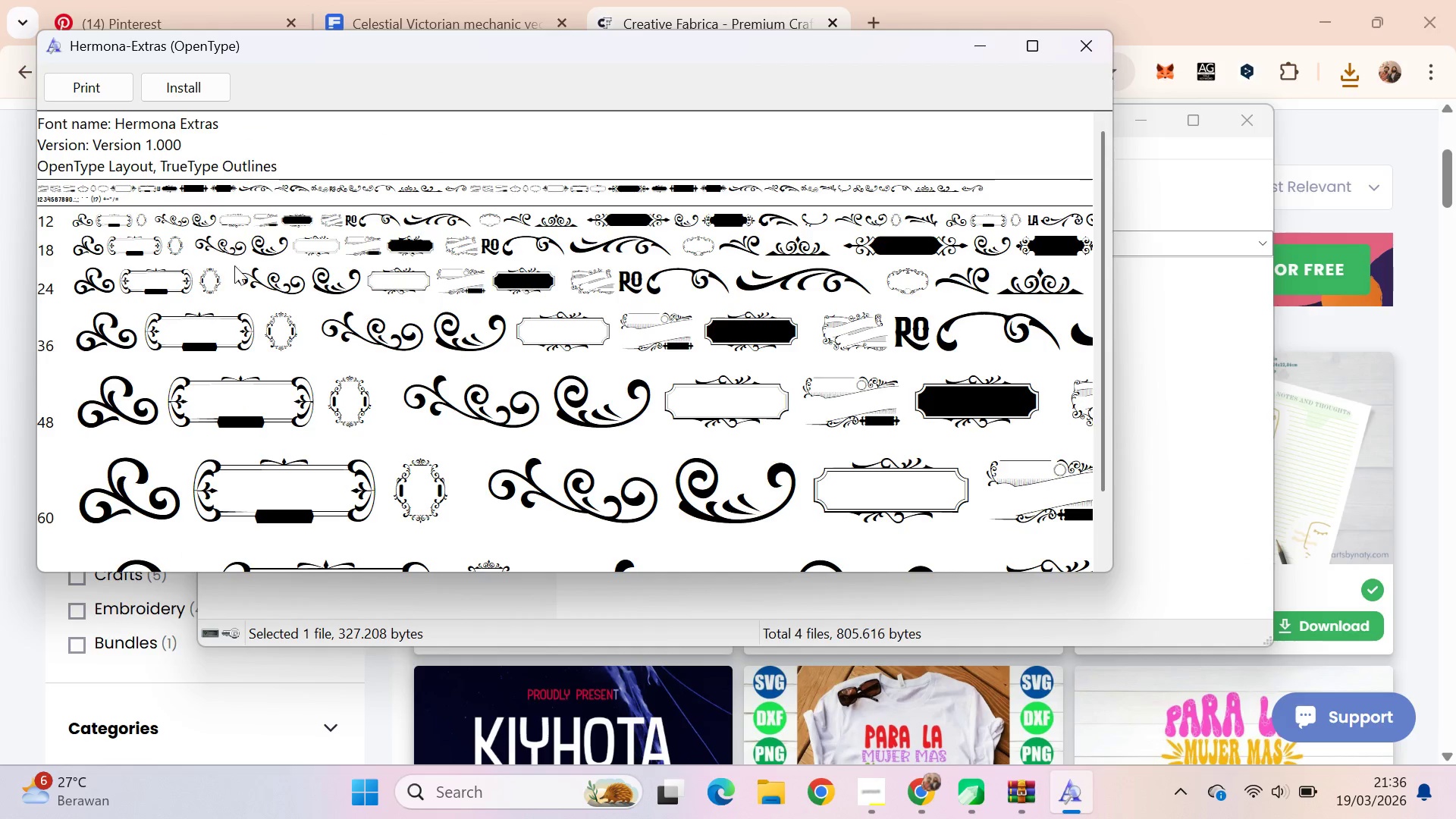 
left_click([1079, 55])
 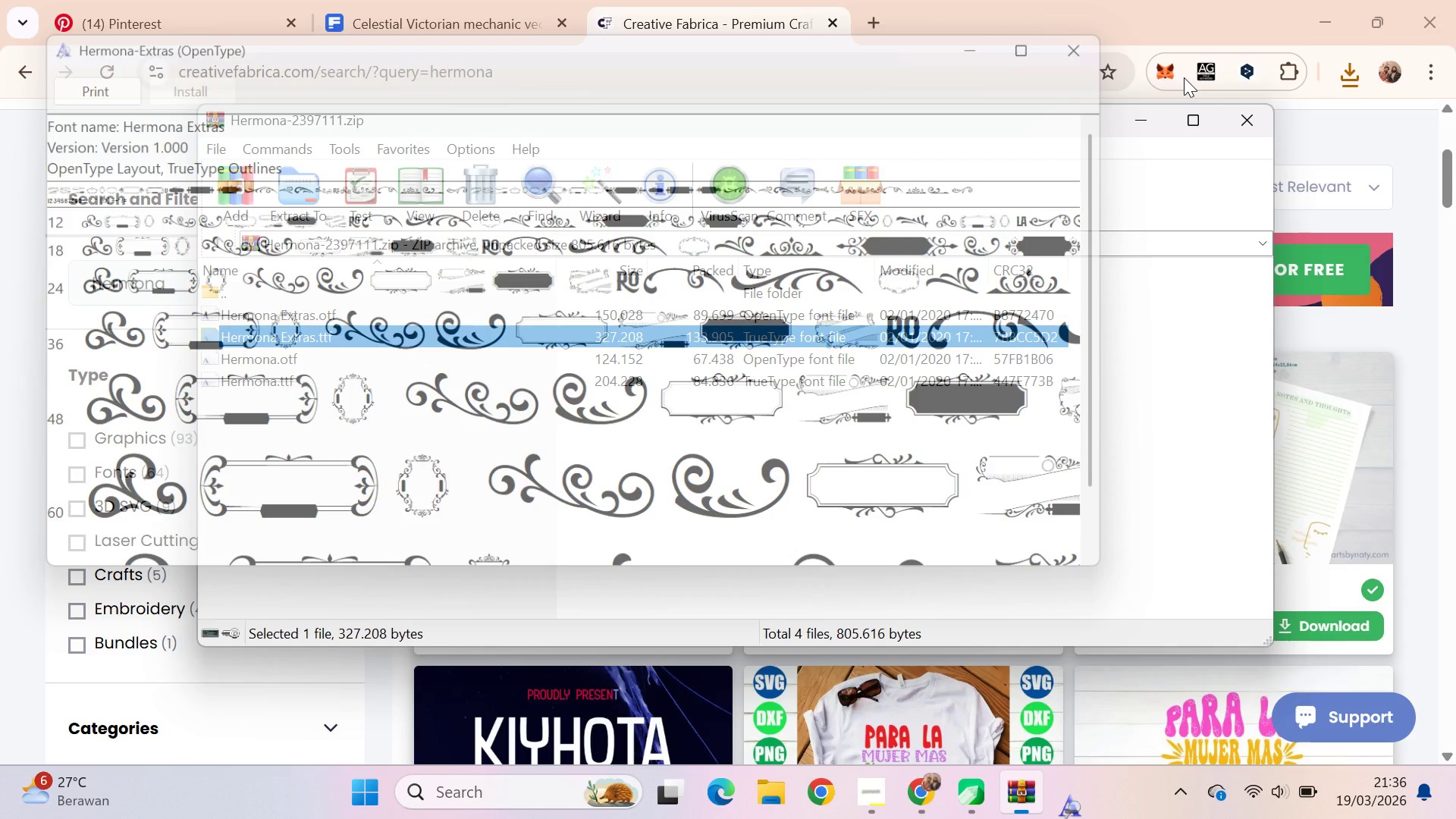 
left_click([1247, 127])
 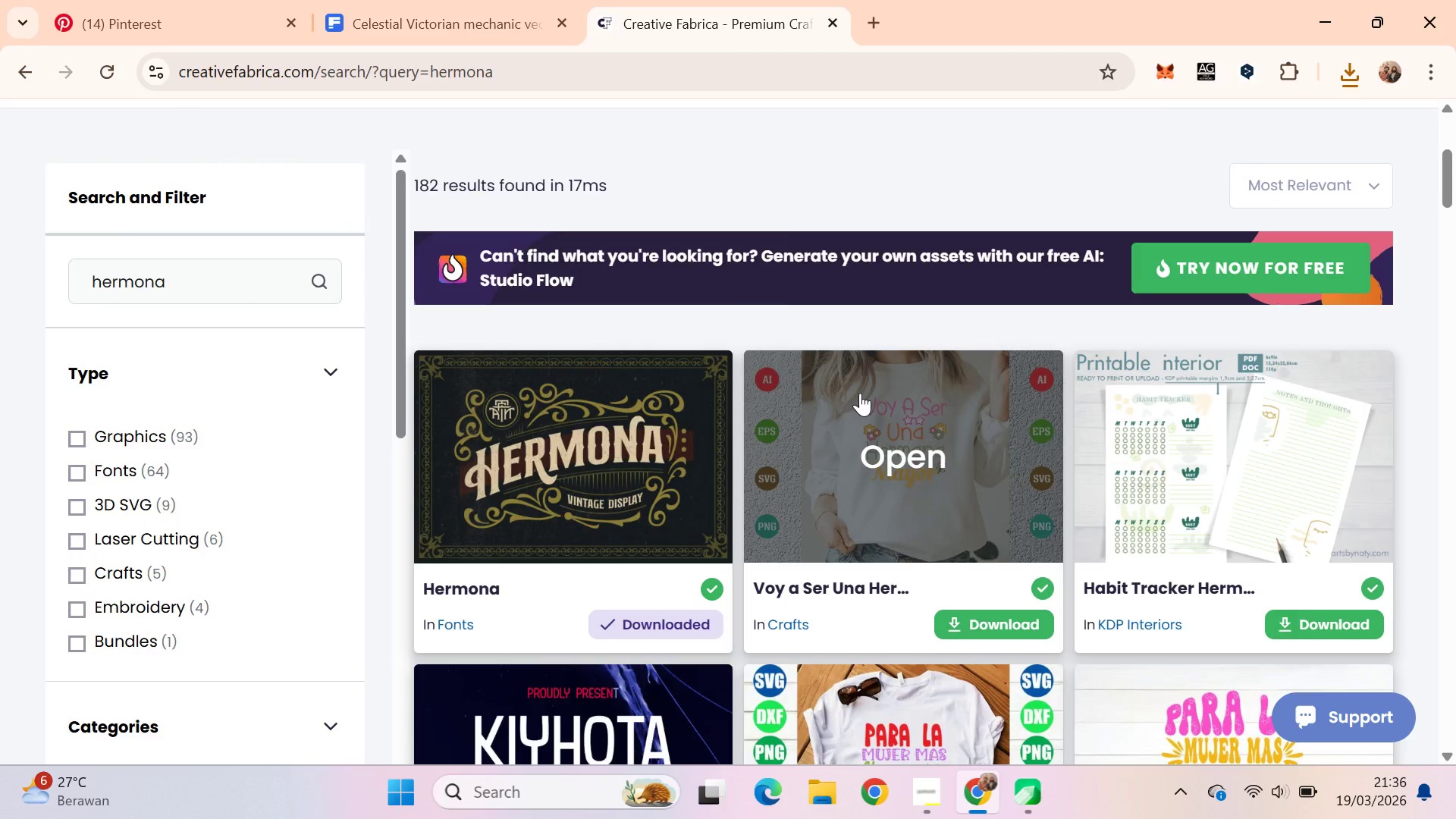 
scroll: coordinate [721, 451], scroll_direction: down, amount: 4.0
 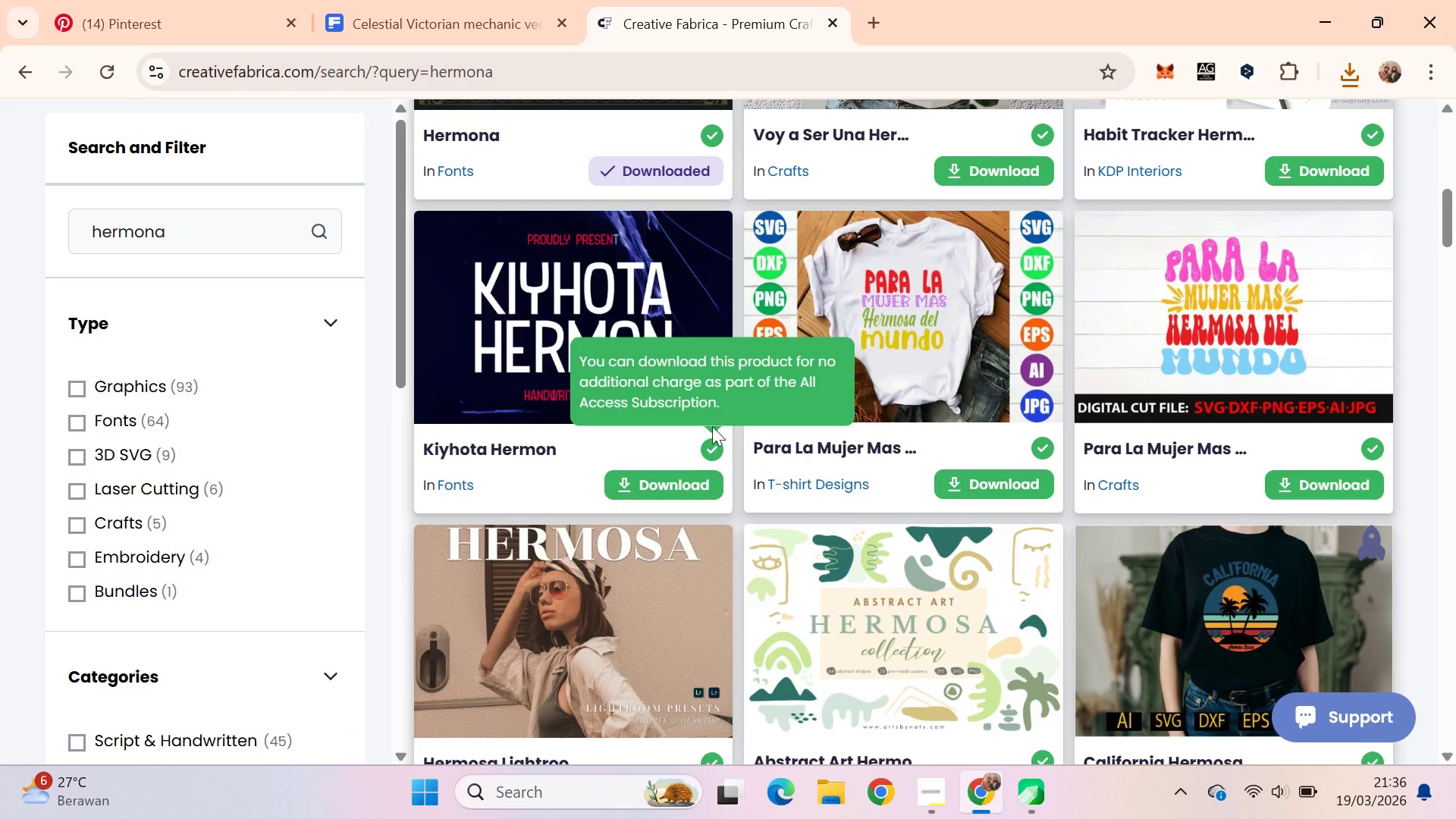 
left_click([466, 0])
 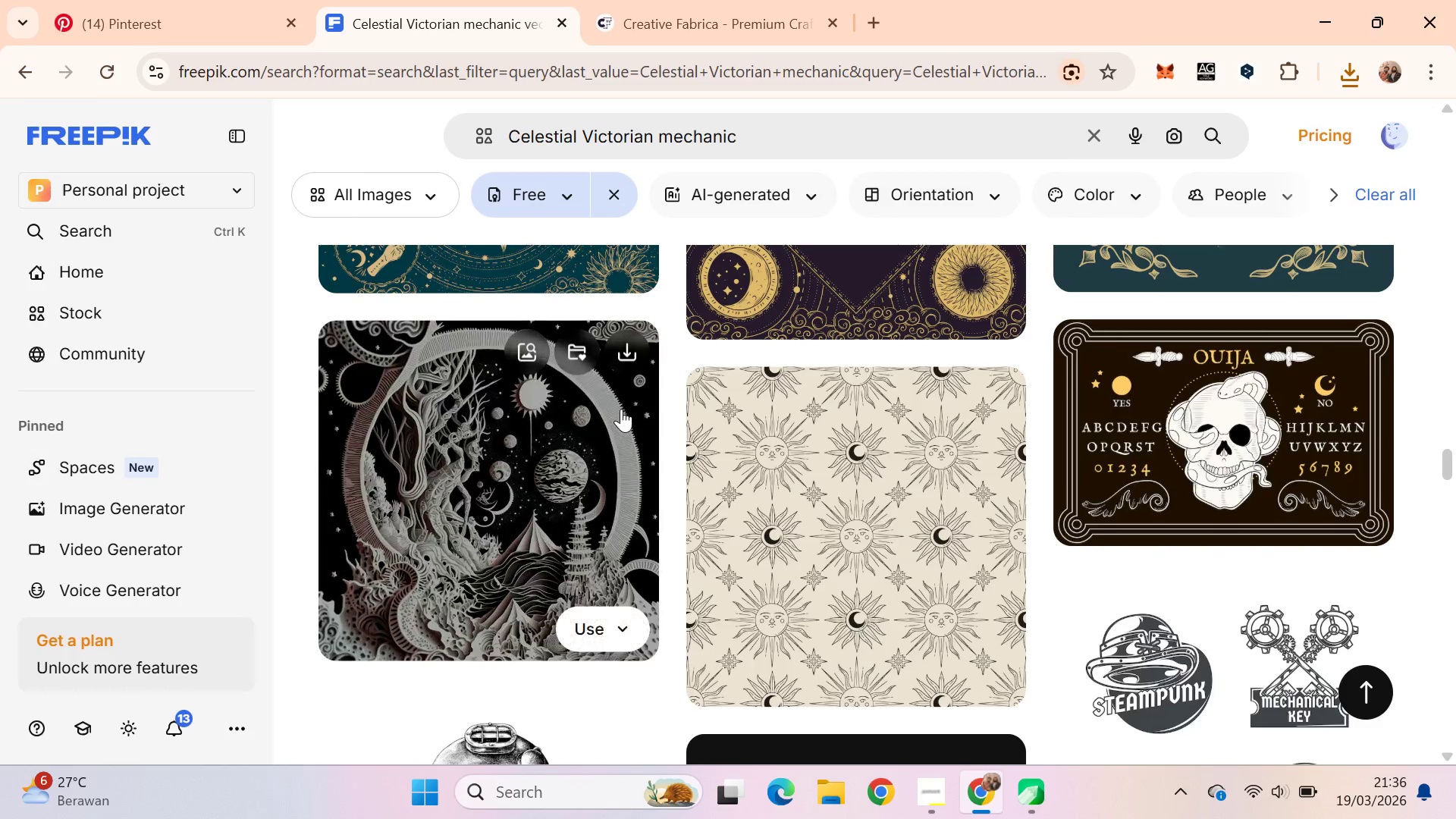 
scroll: coordinate [667, 514], scroll_direction: up, amount: 28.0
 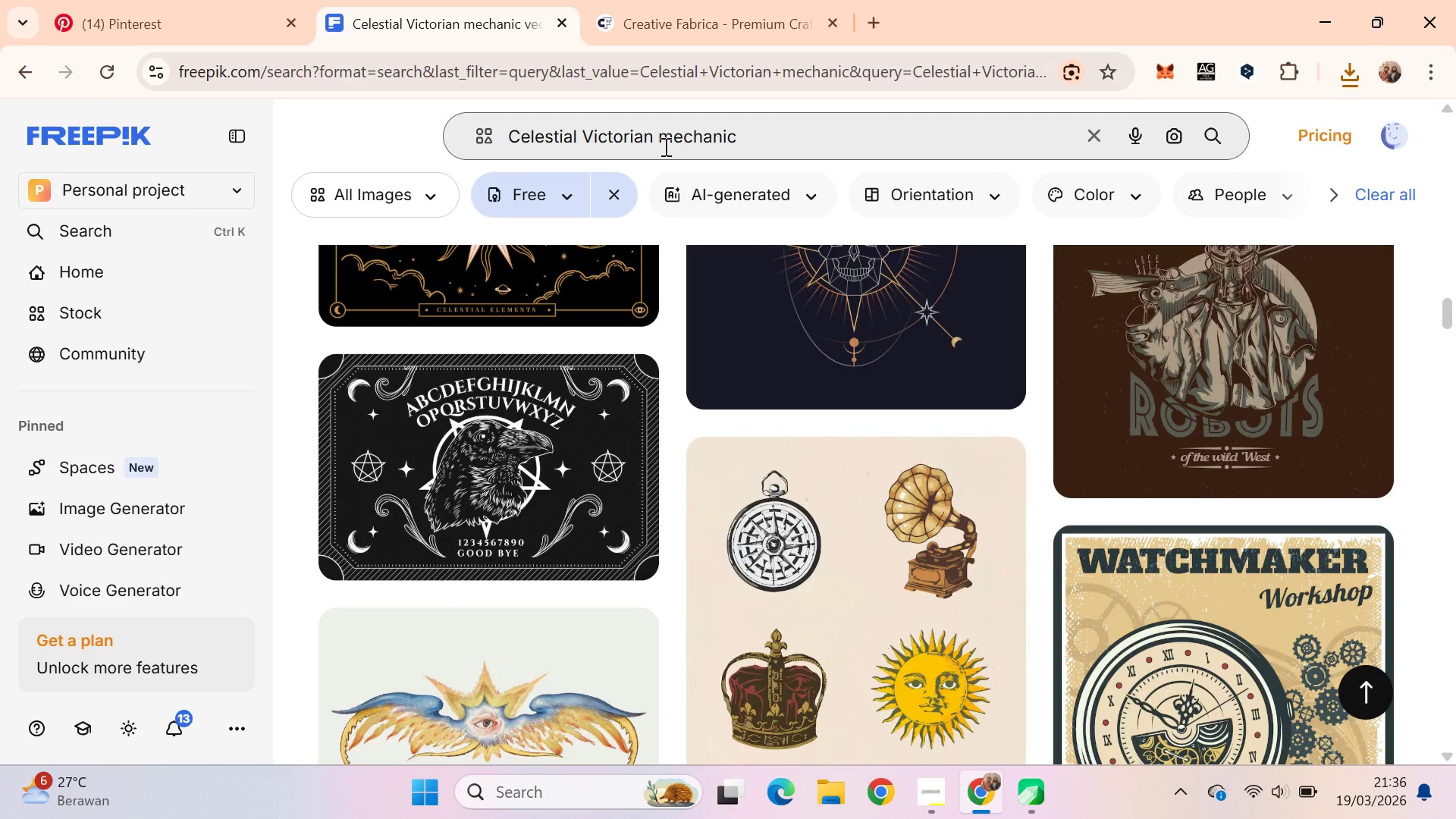 
left_click_drag(start_coordinate=[658, 143], to_coordinate=[796, 150])
 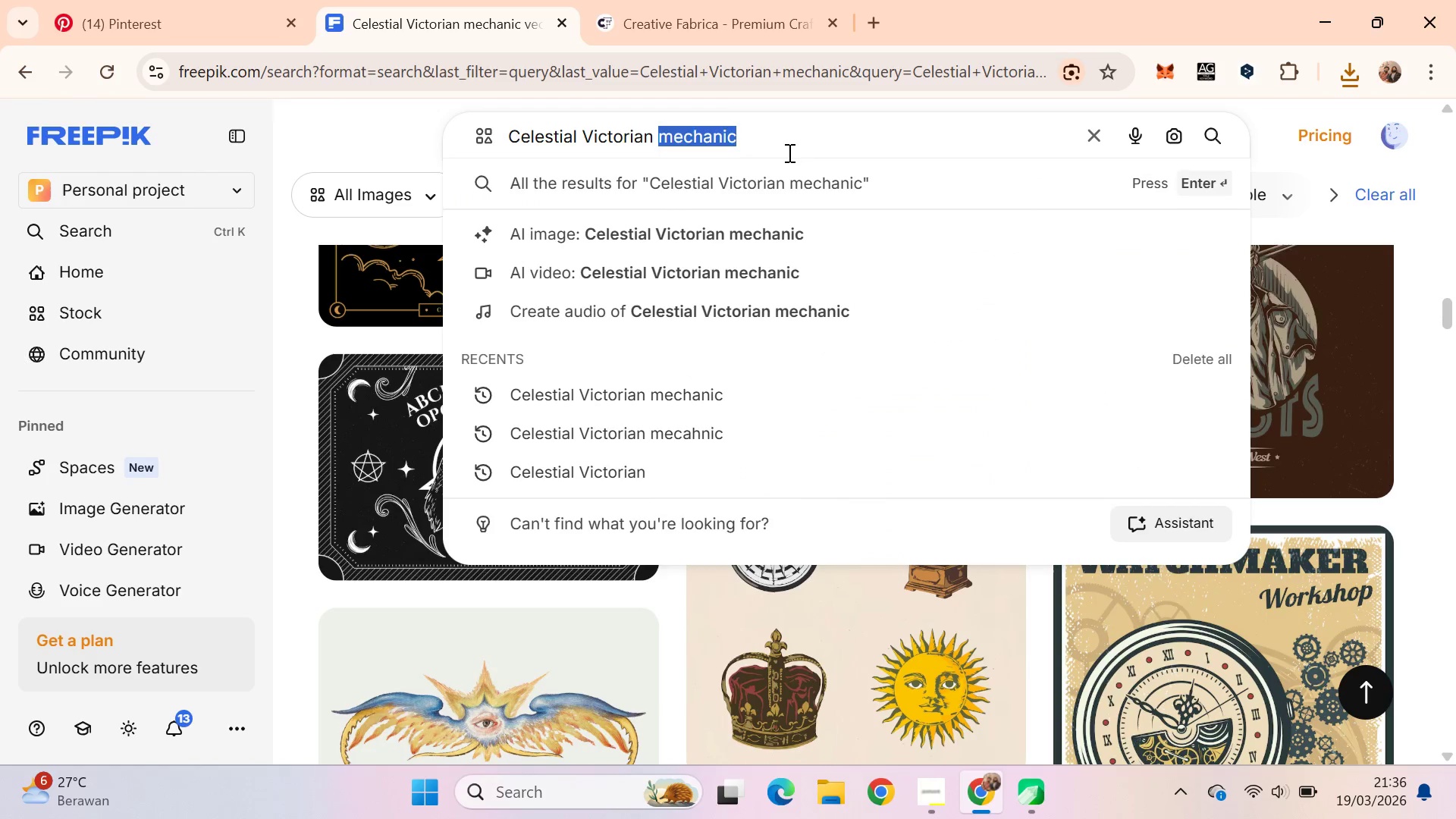 
key(Backspace)
 